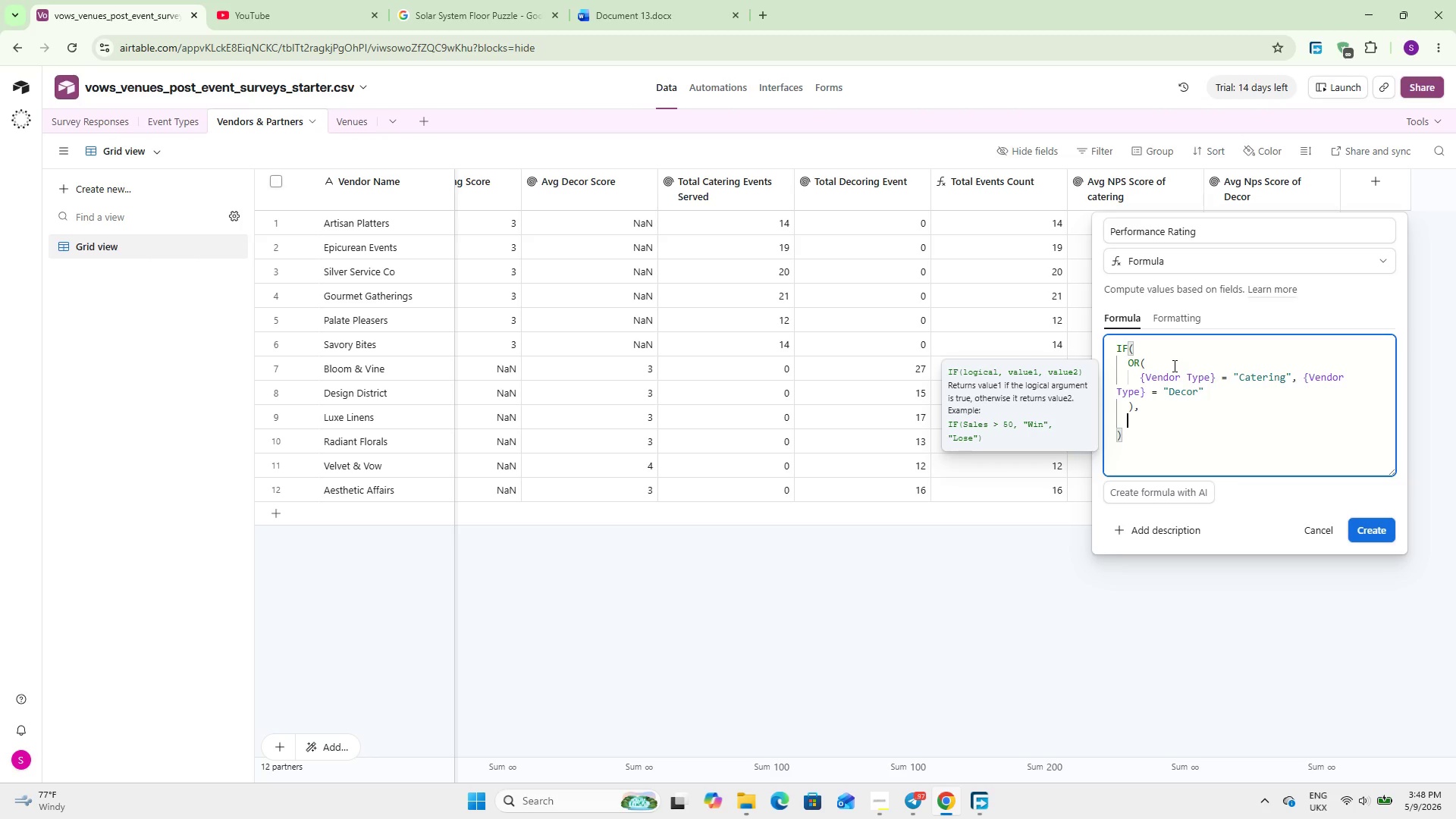 
type(IF()
 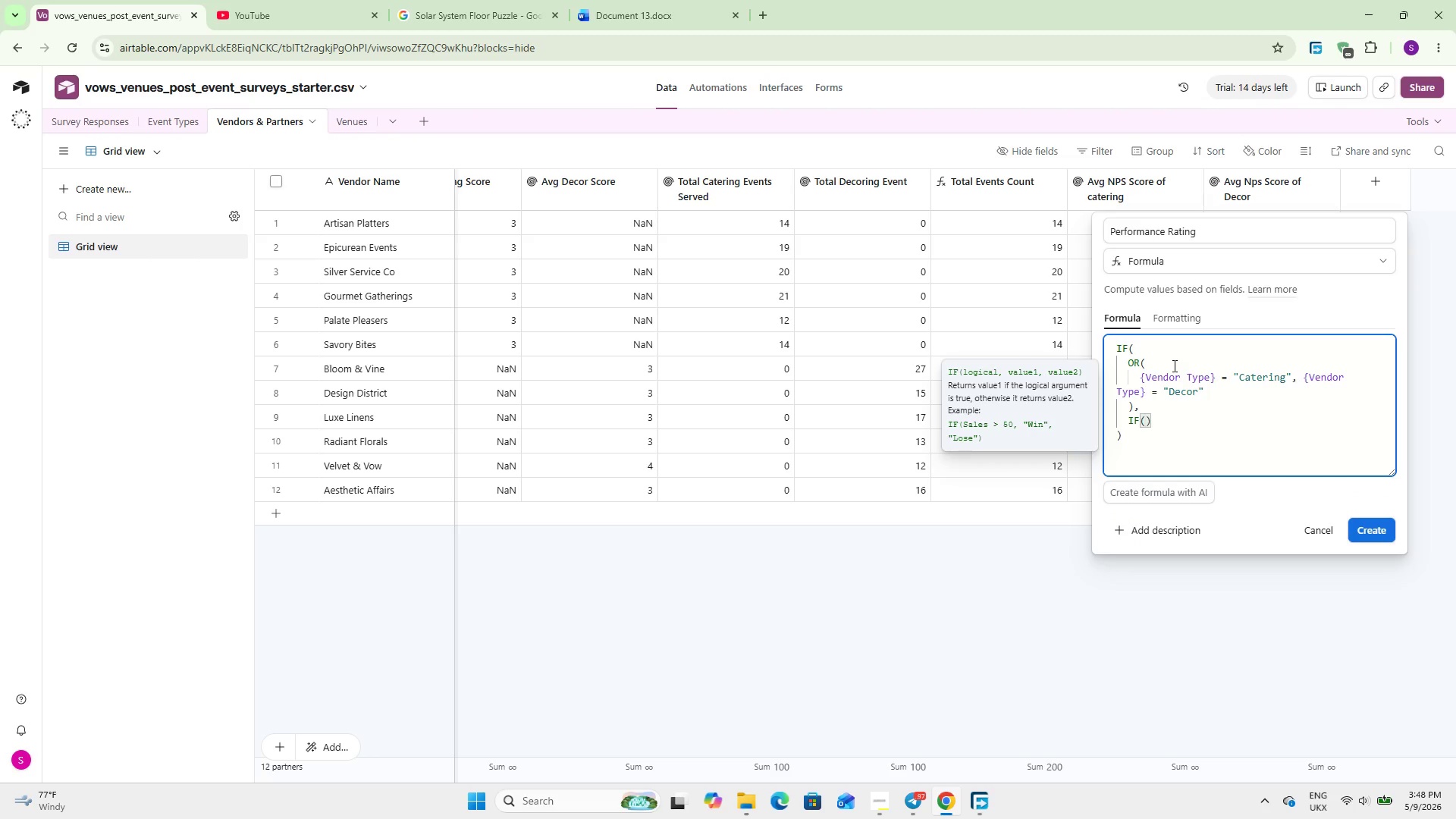 
key(Enter)
 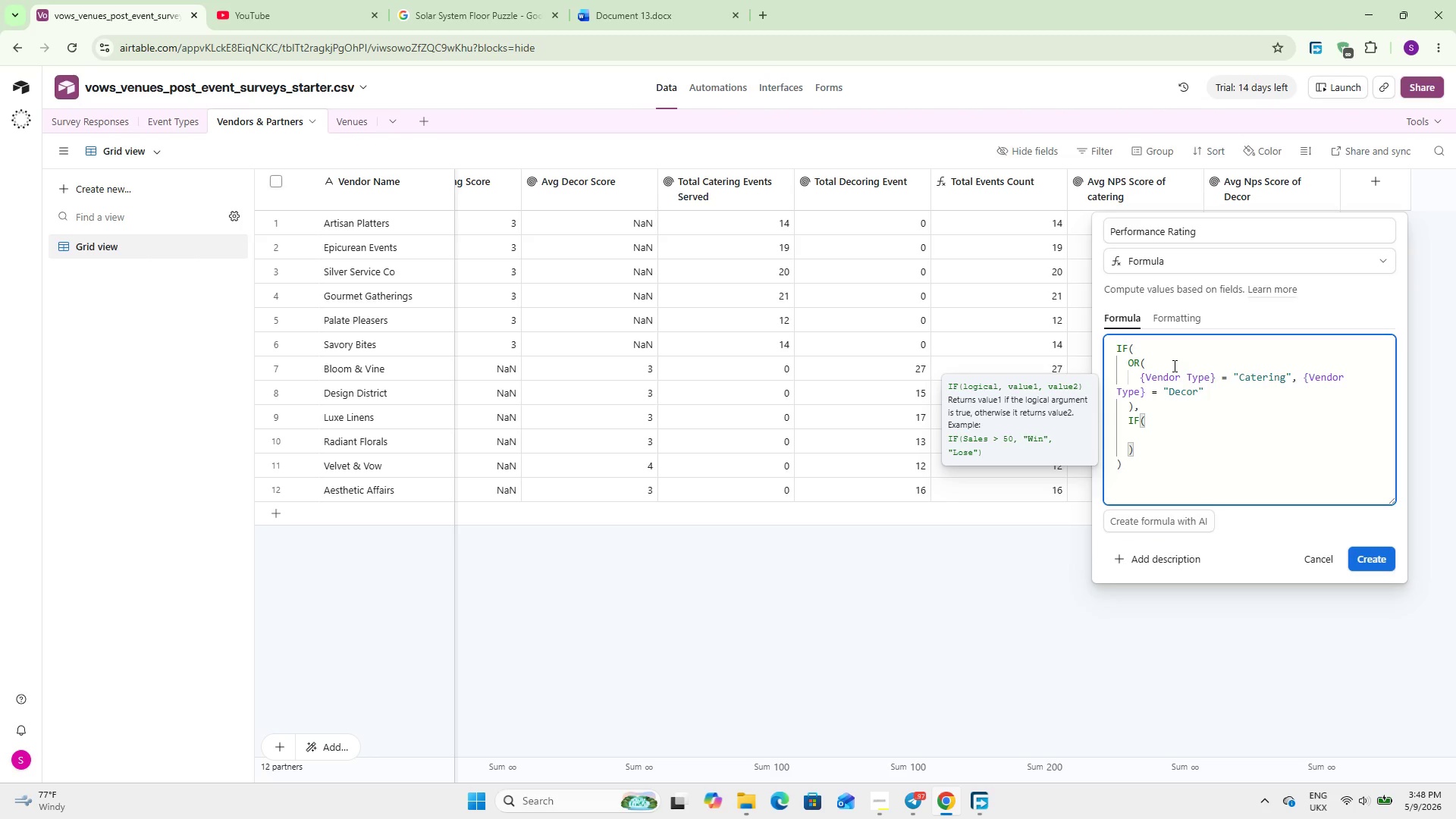 
type(Vendor)
 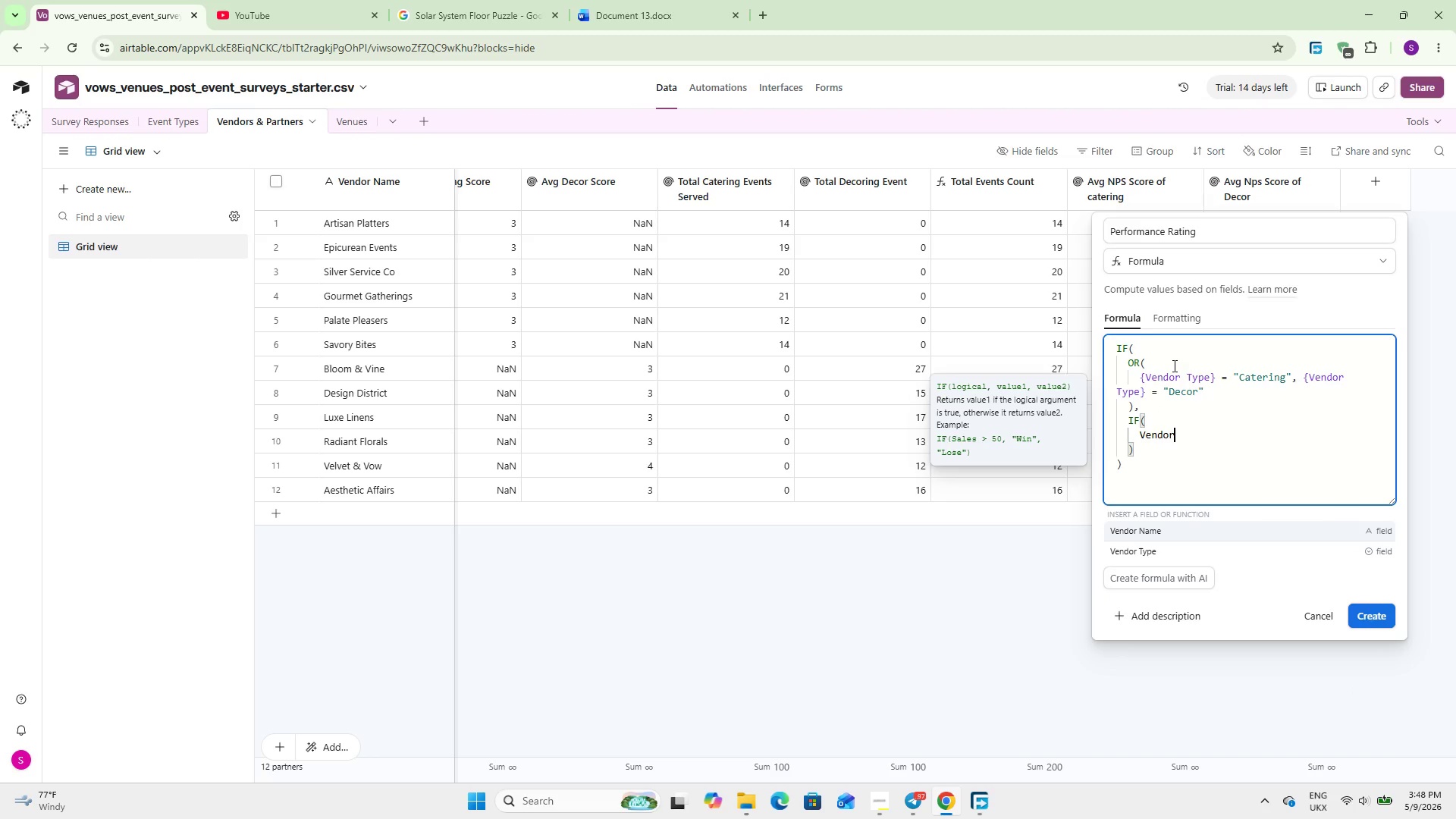 
key(ArrowDown)
 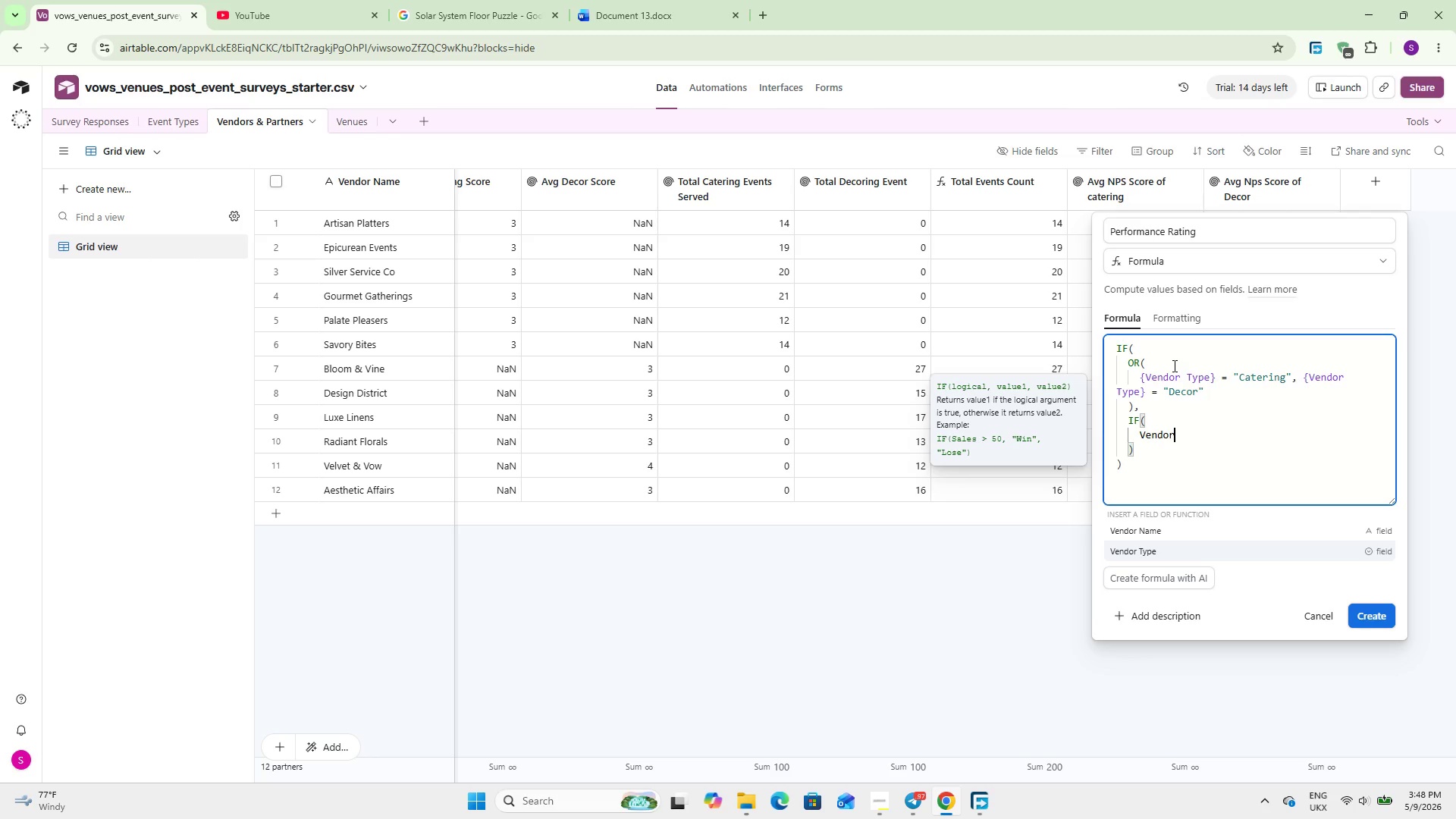 
key(Enter)
 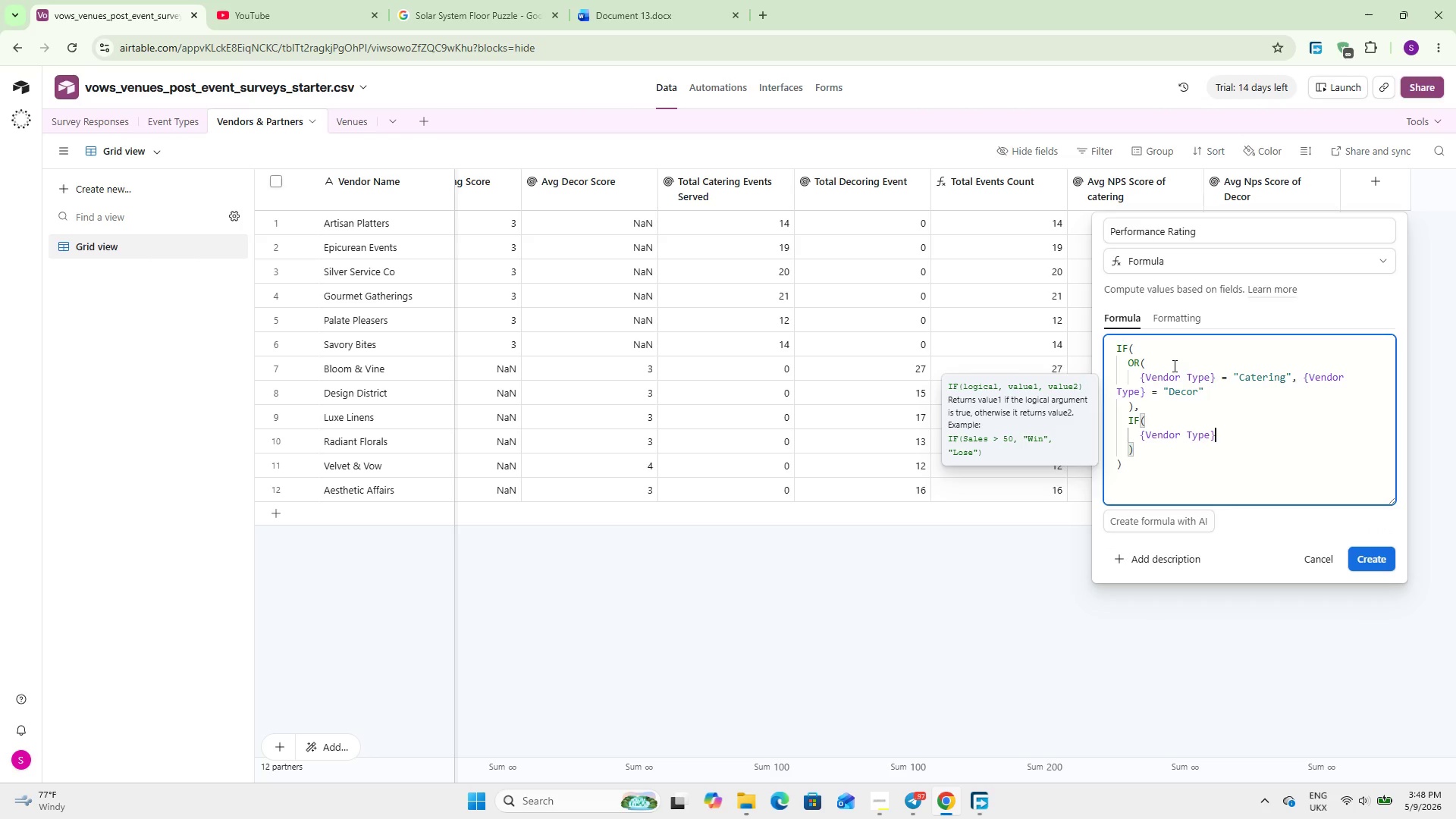 
type( = @Catering)
 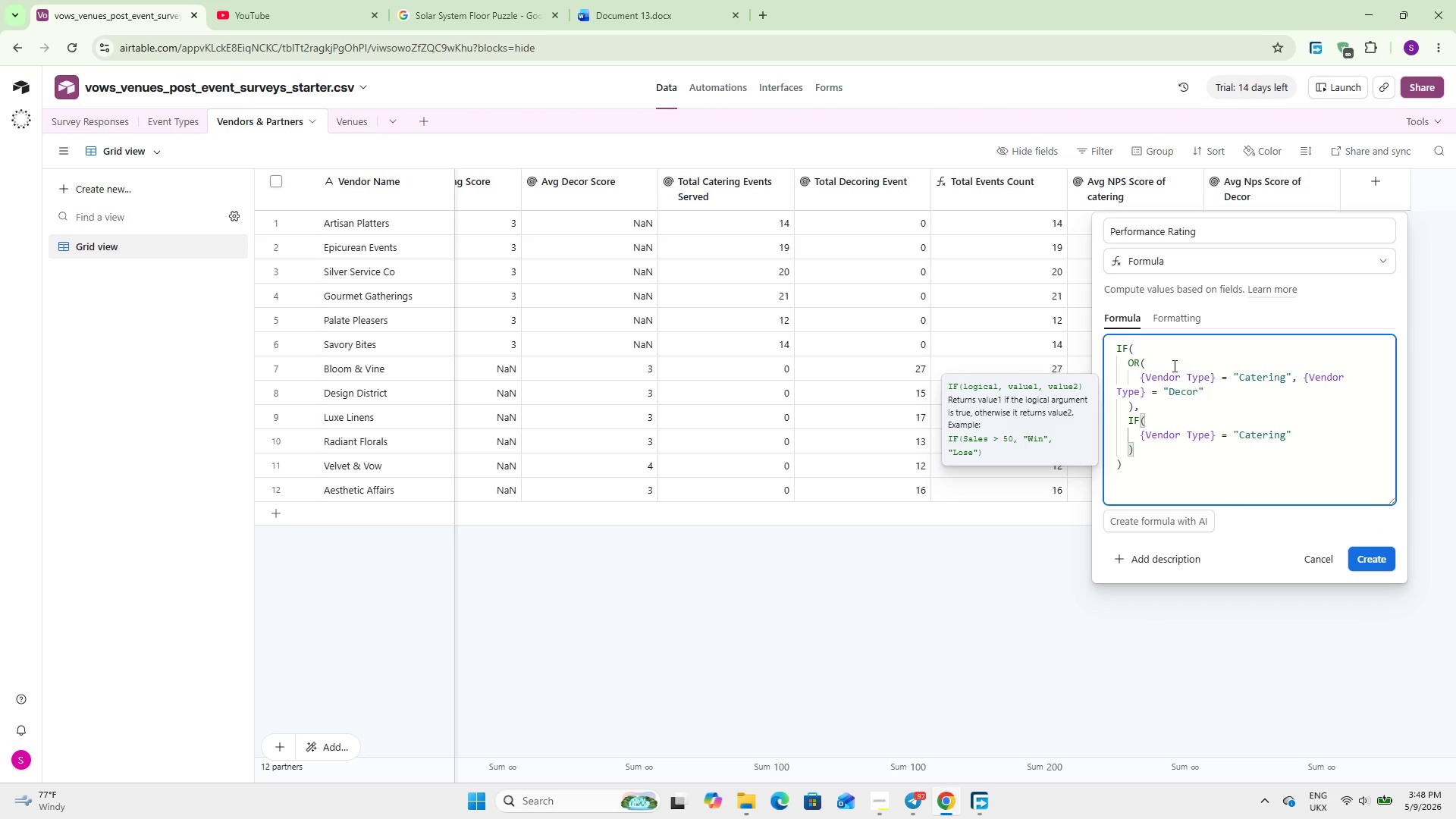 
key(ArrowRight)
 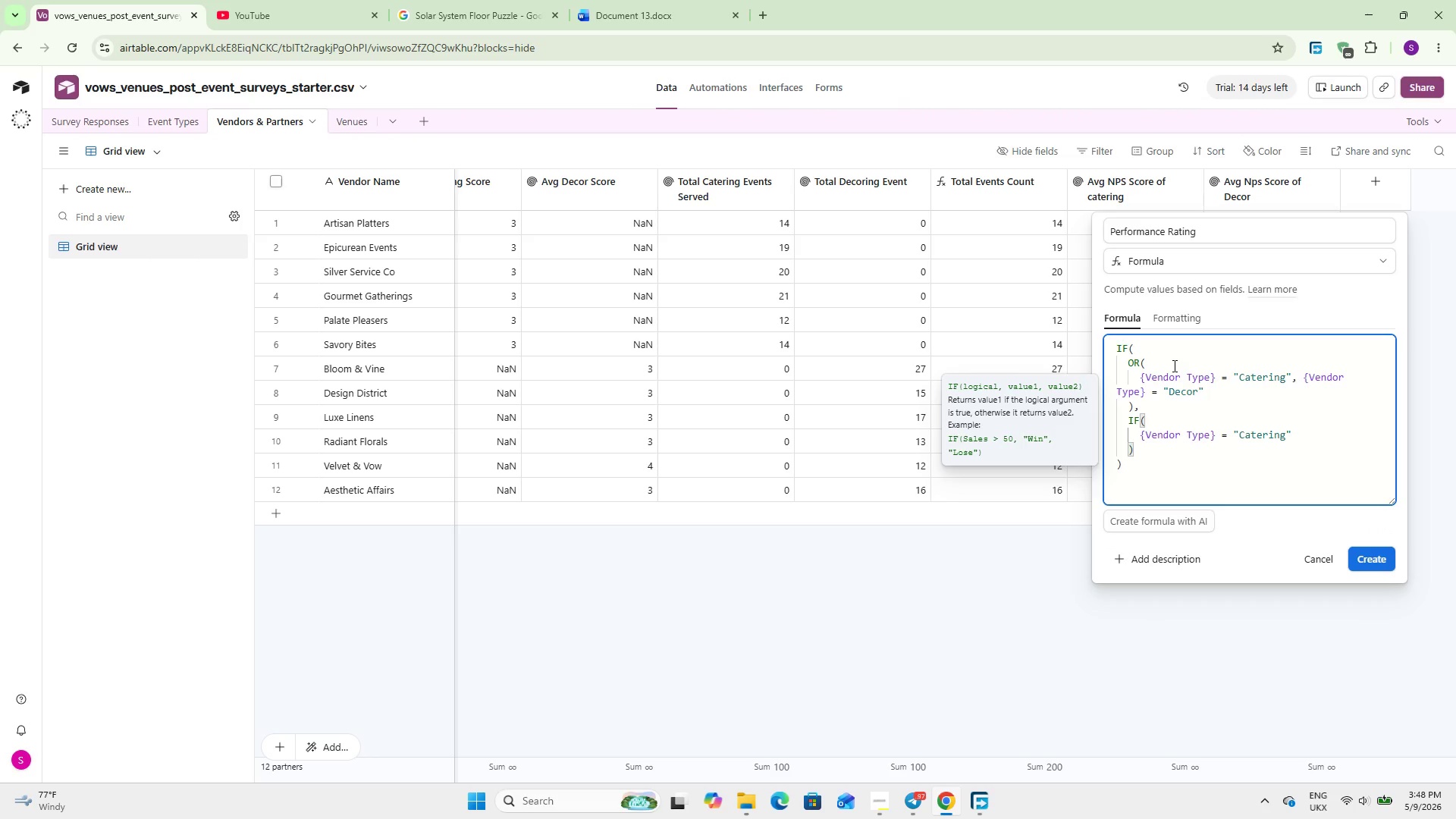 
key(Comma)
 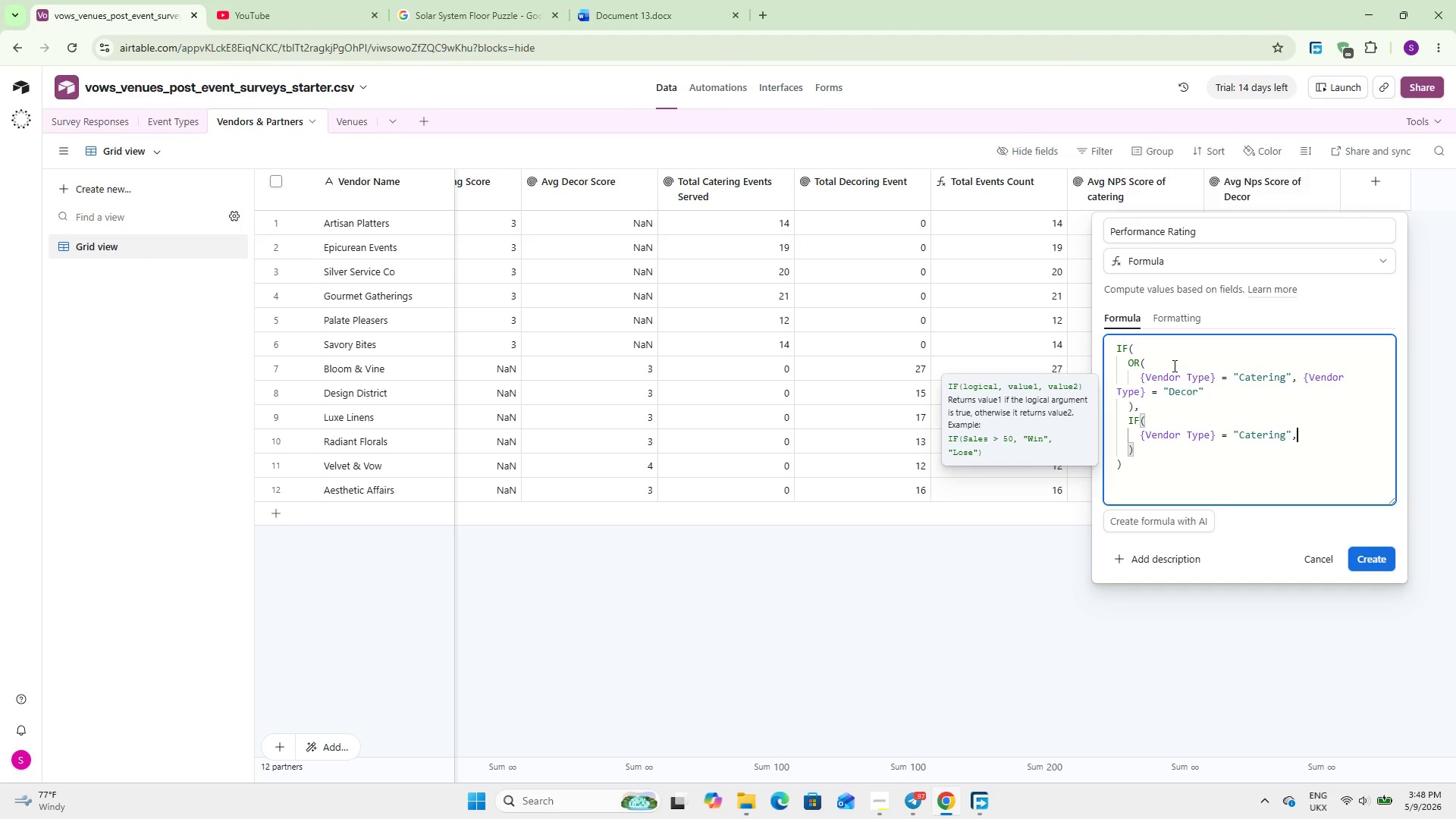 
key(Enter)
 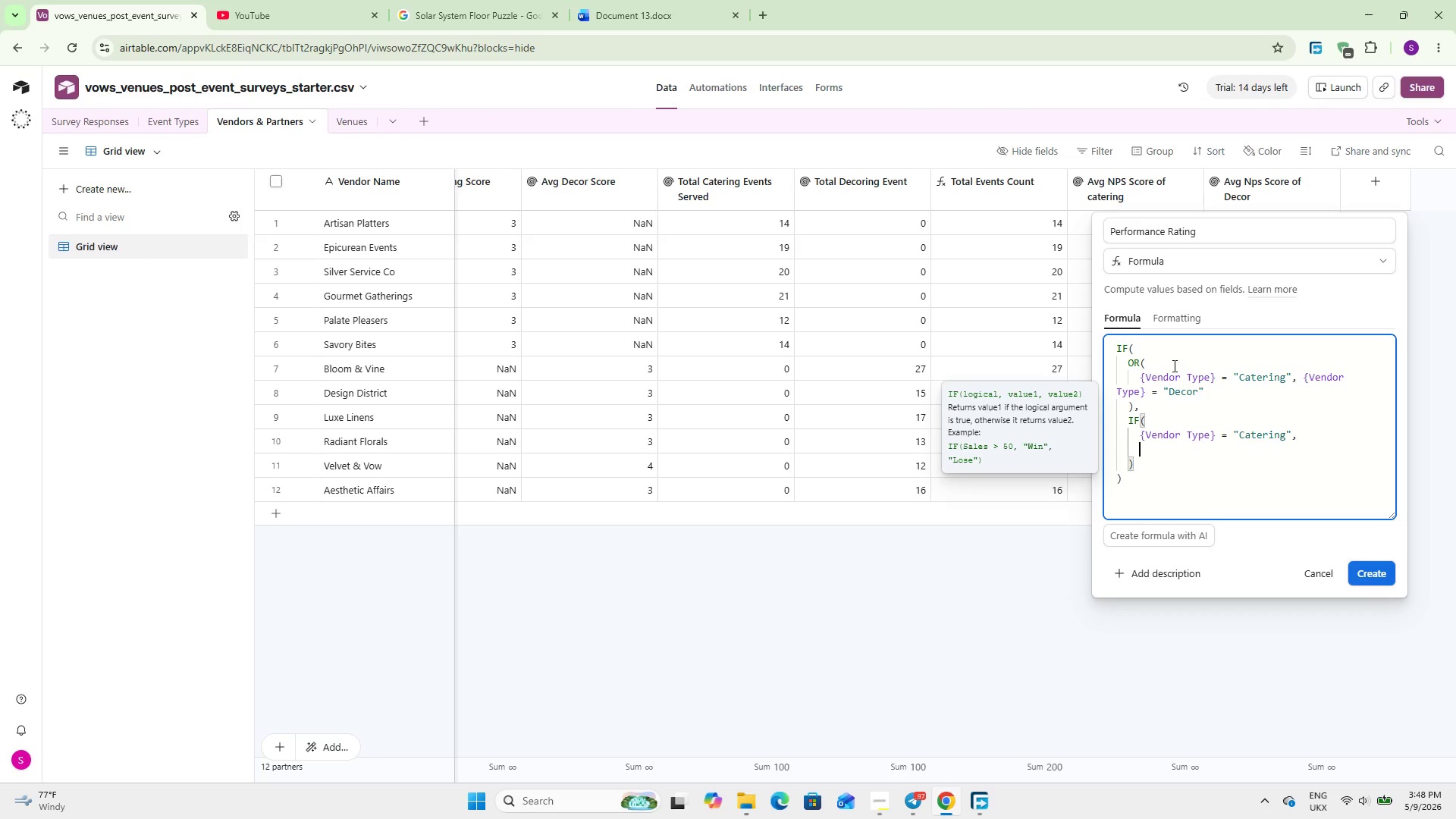 
type(ROUND)
 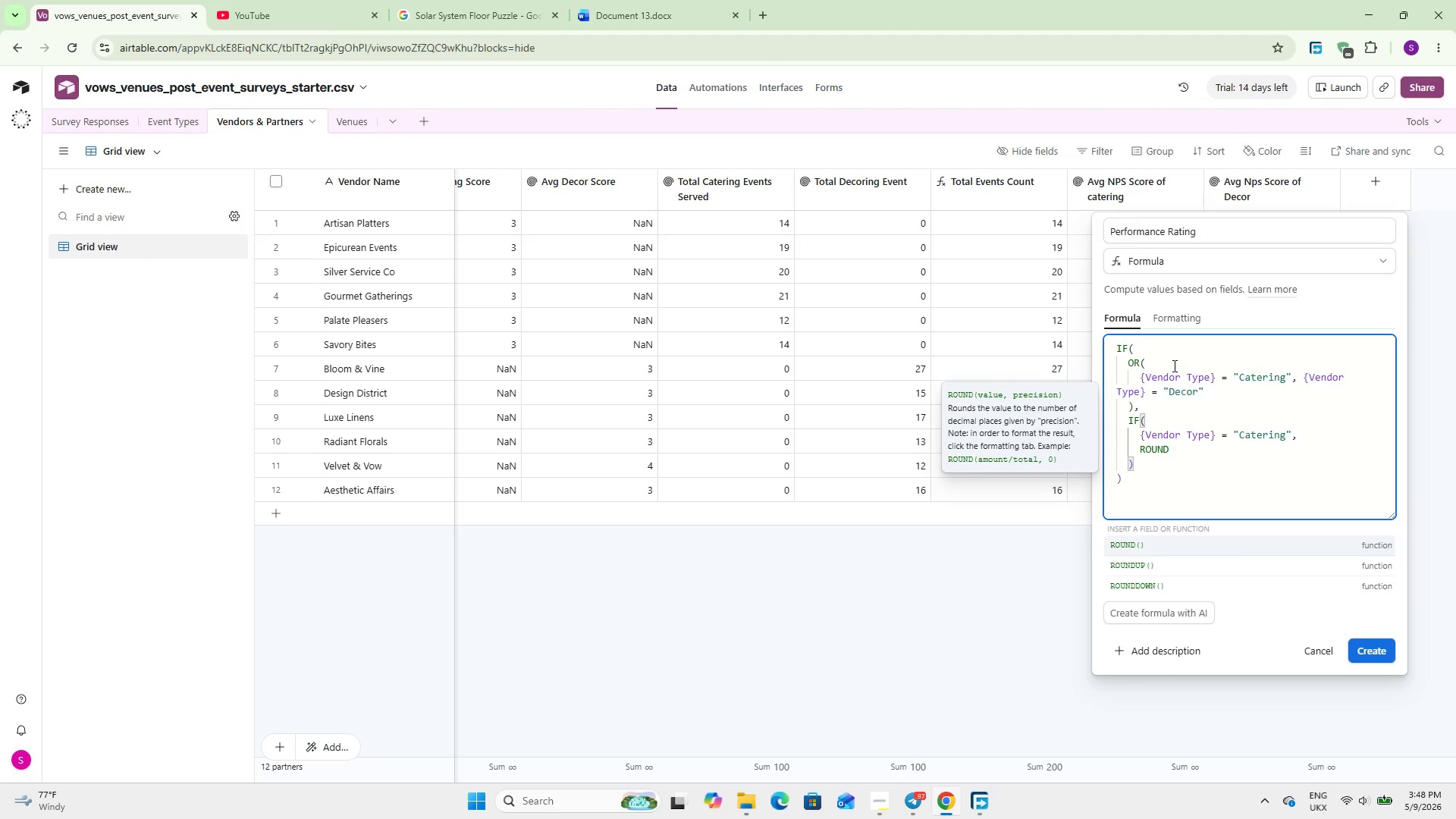 
key(Enter)
 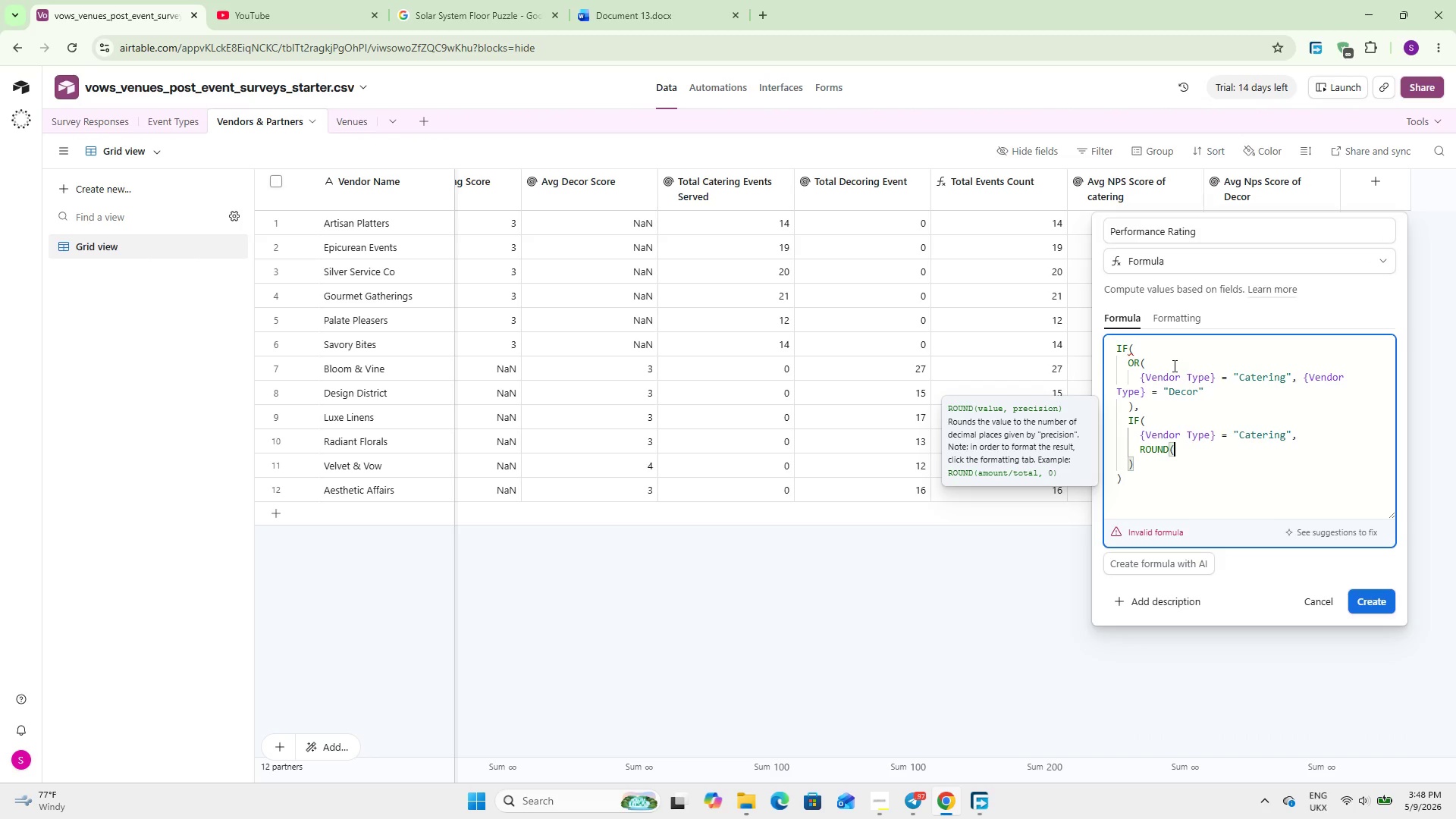 
hold_key(key=ShiftLeft, duration=0.62)
 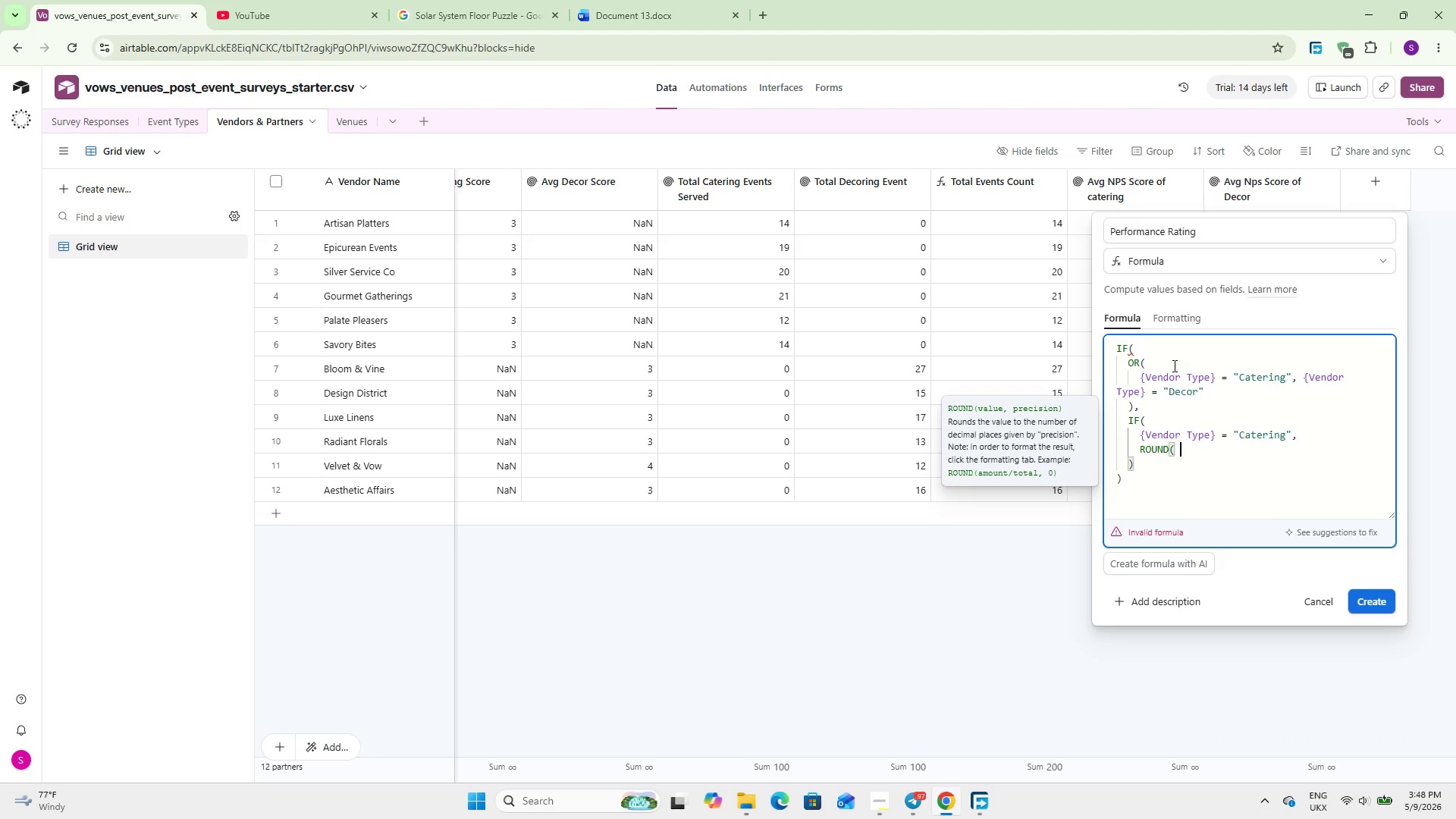 
type( Avg)
 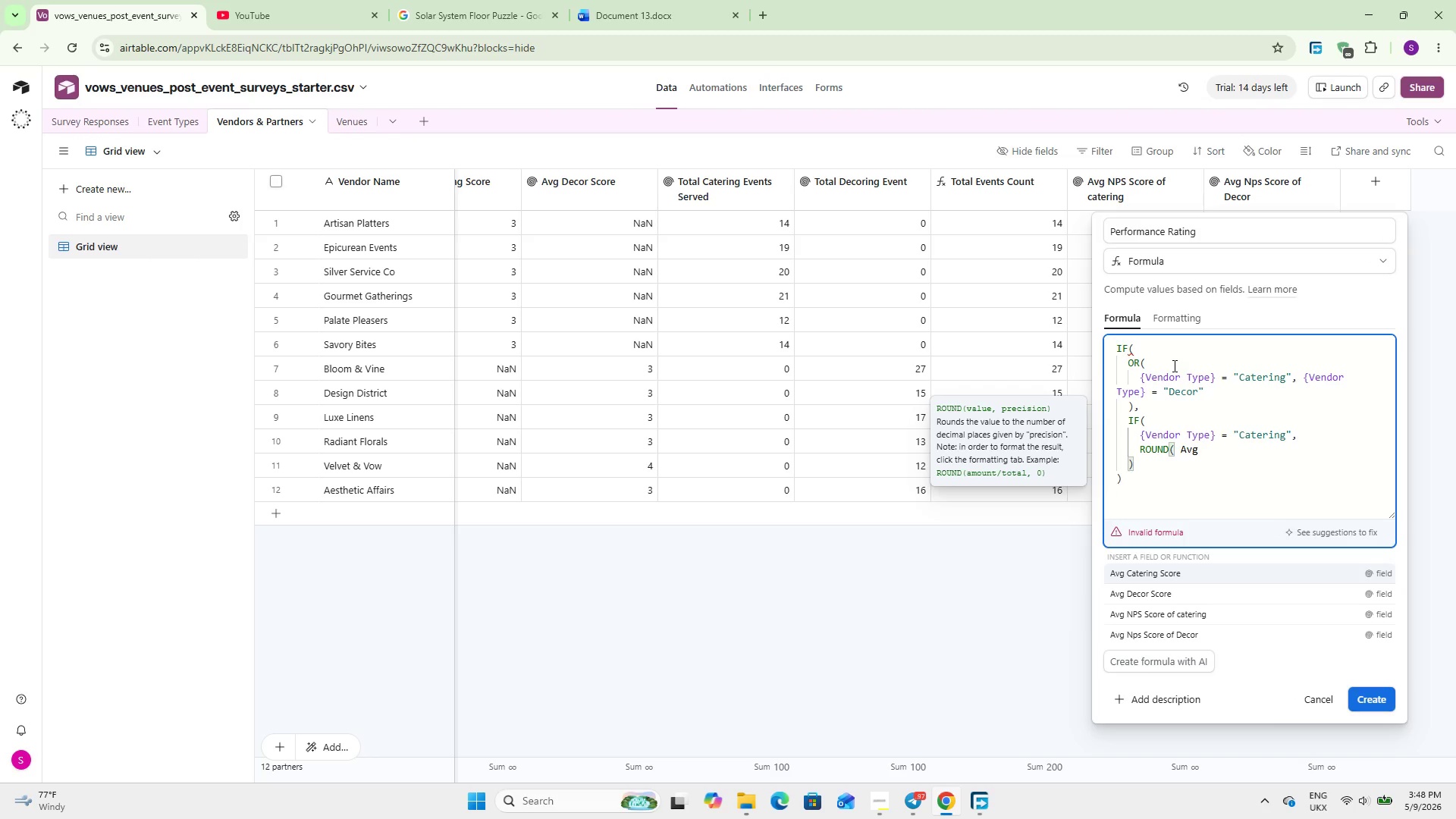 
key(Enter)
 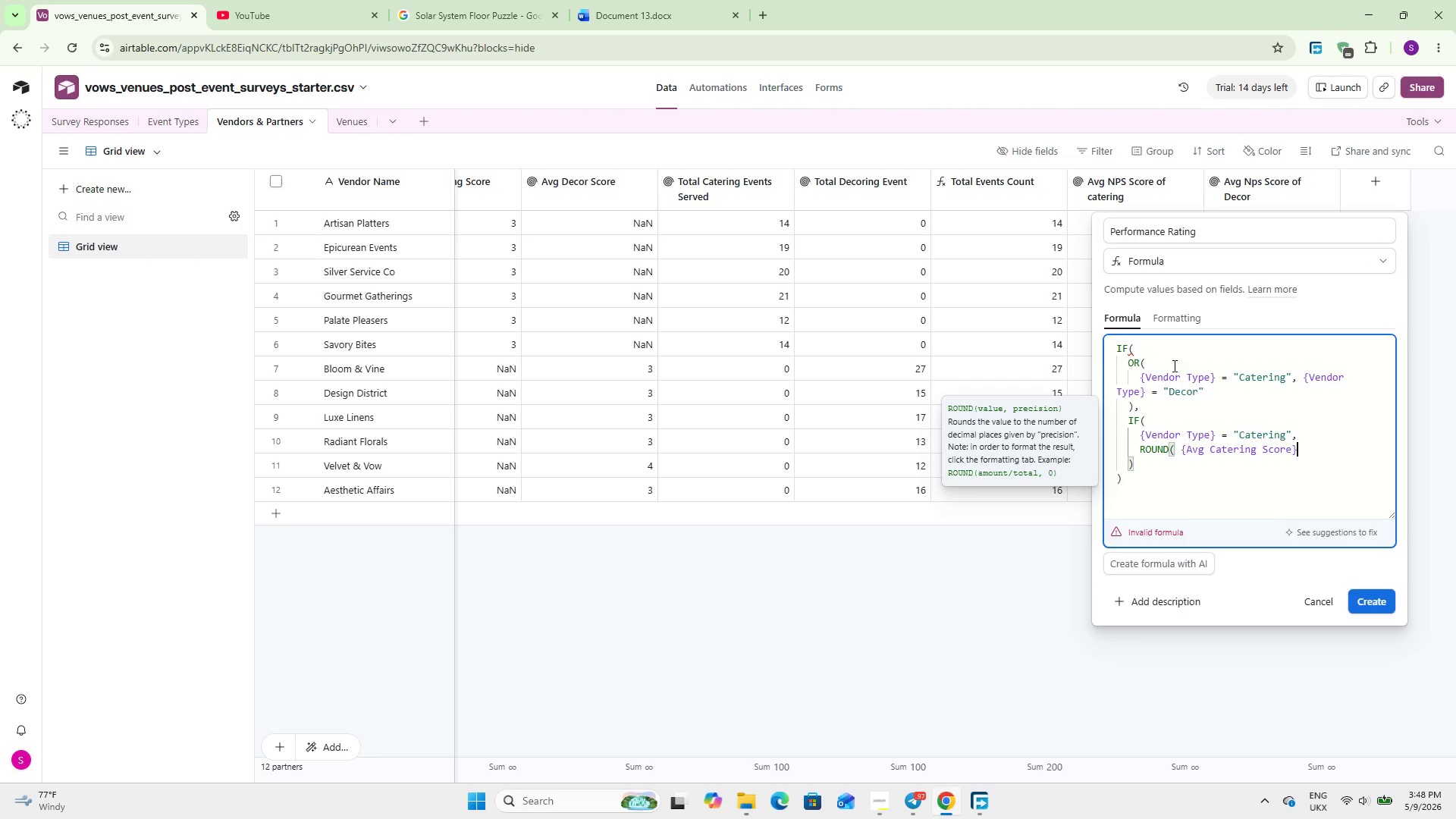 
type(, 1),)
 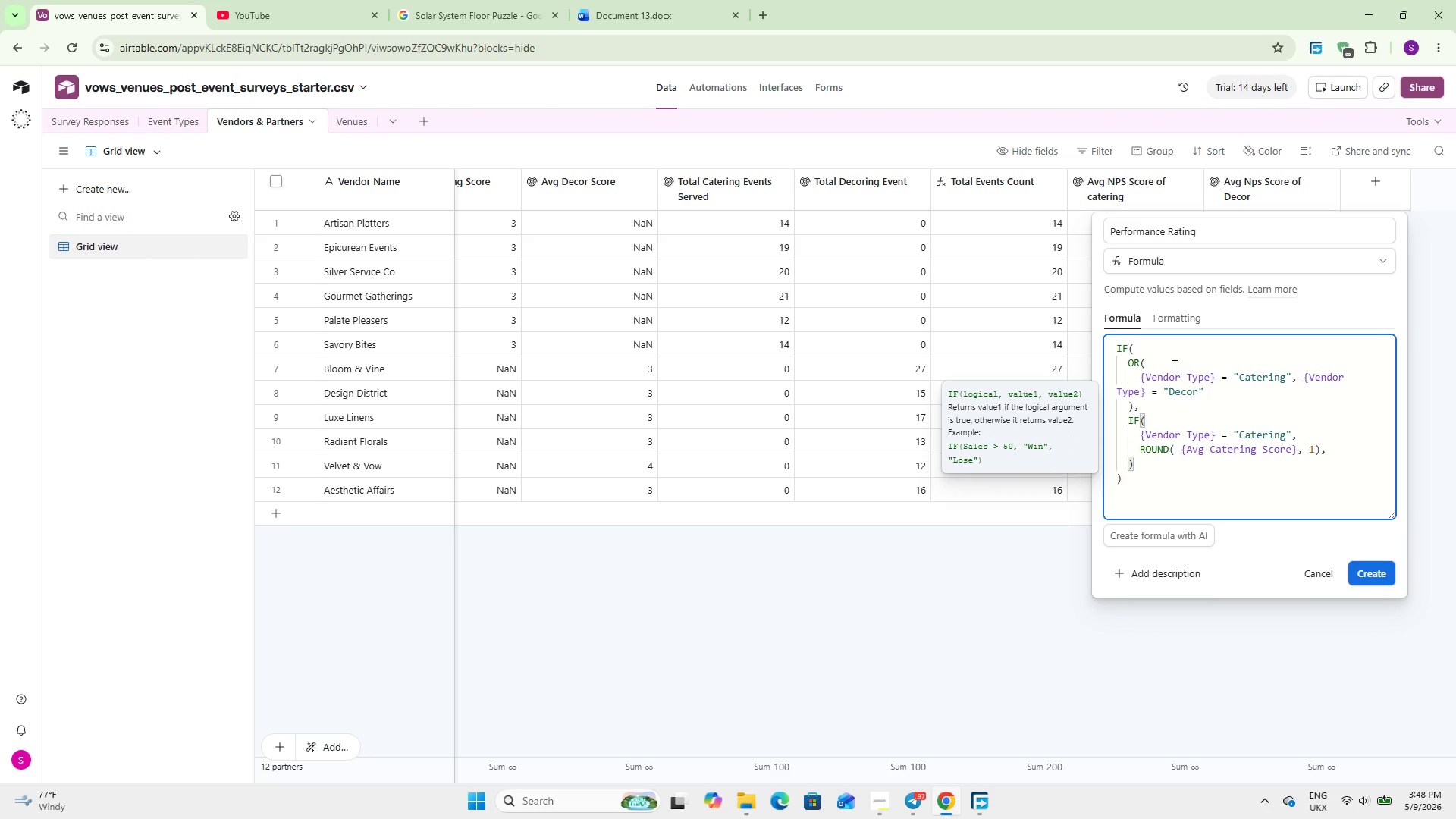 
key(Enter)
 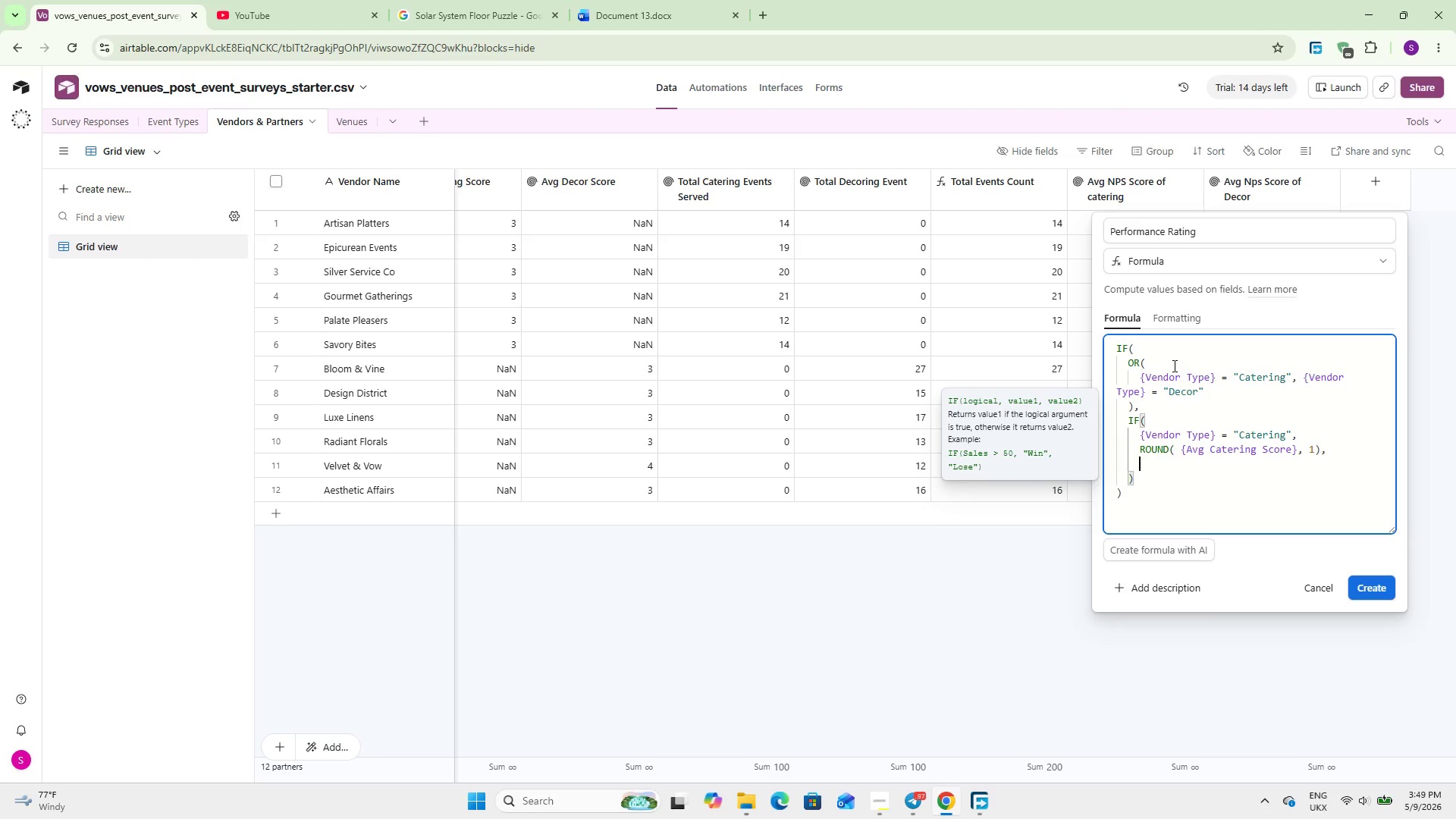 
type(ROUND(Av)
 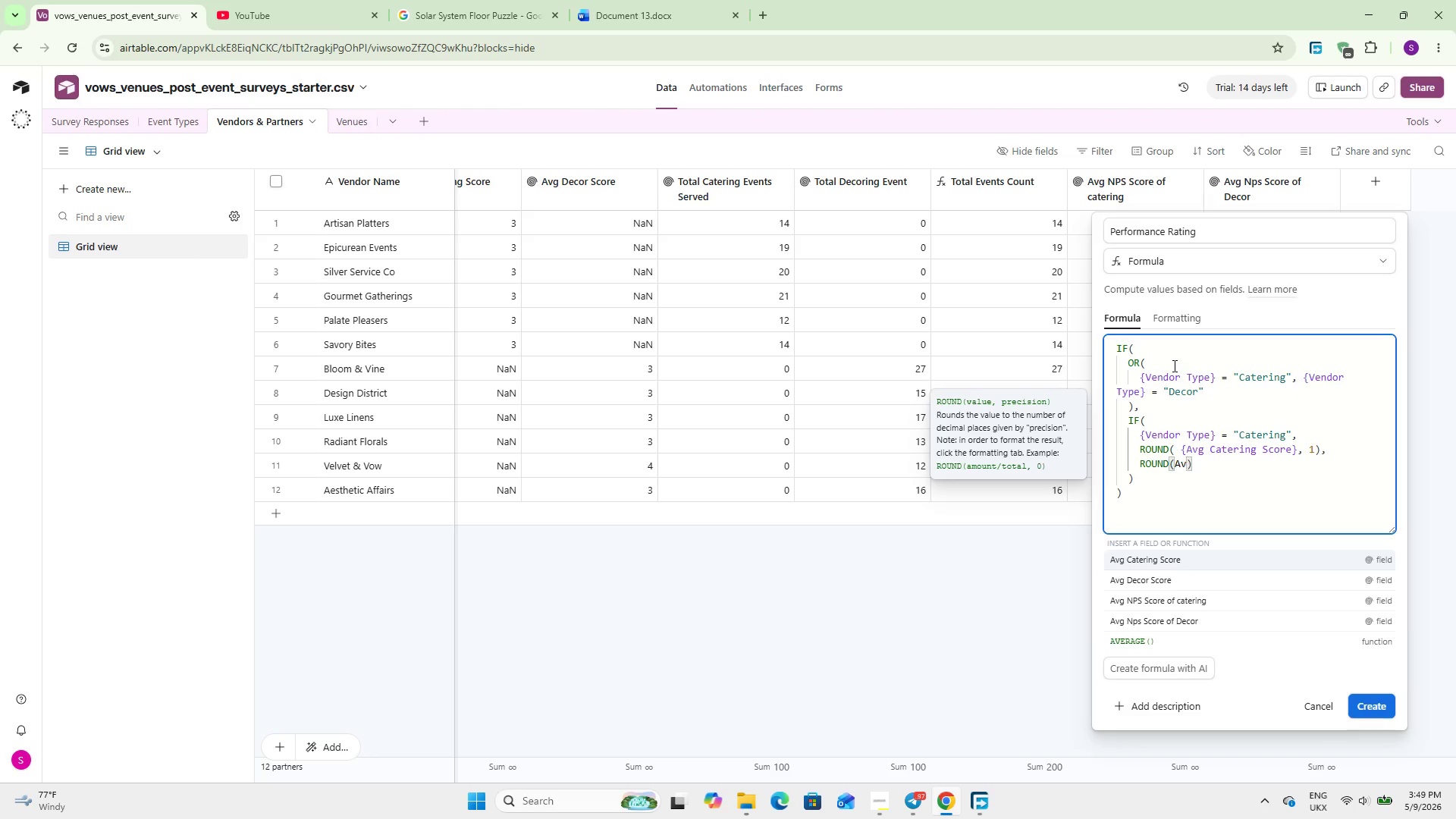 
key(Enter)
 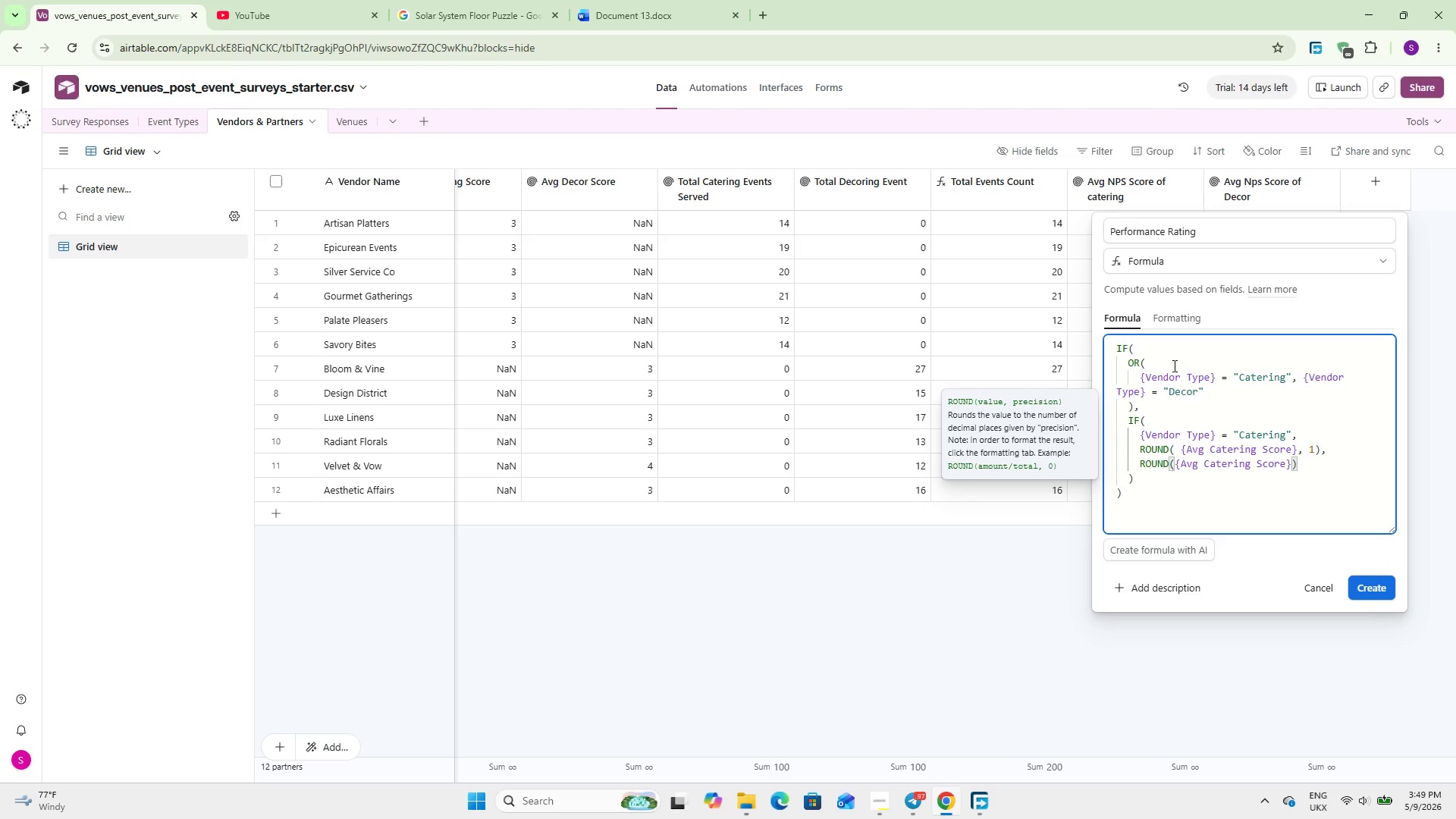 
hold_key(key=ArrowLeft, duration=0.64)
 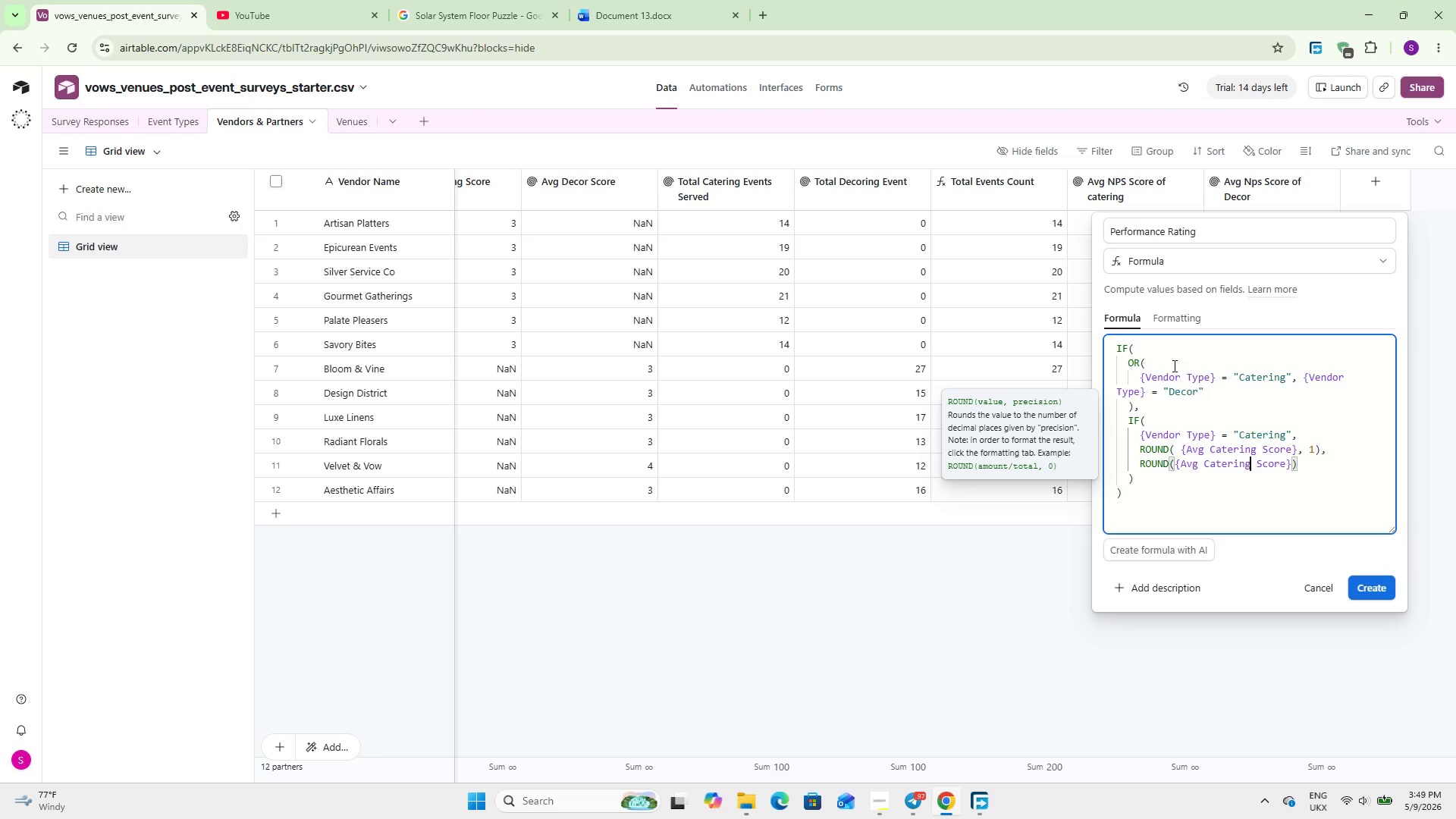 
key(ArrowLeft)
 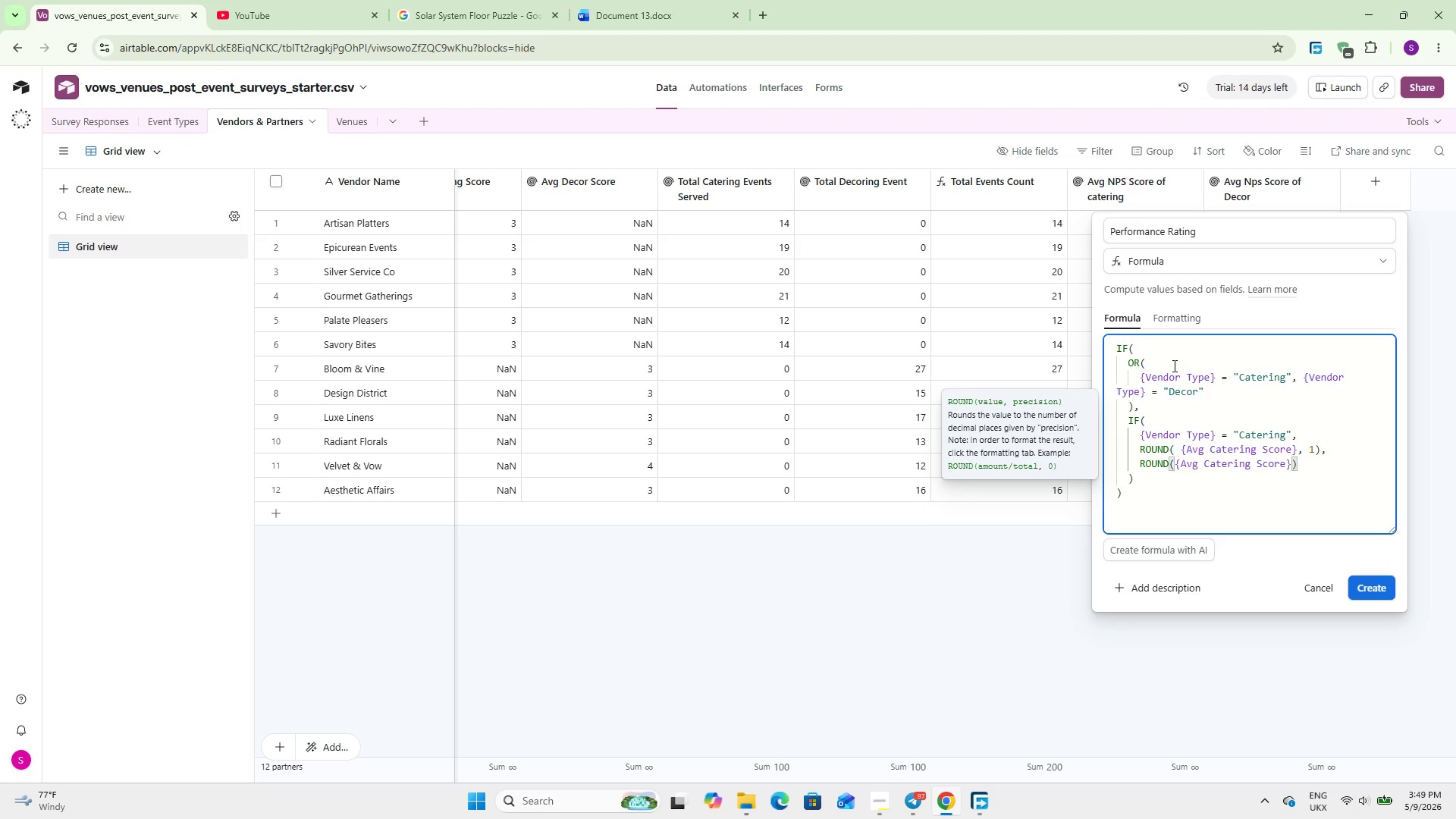 
key(Backspace)
key(Backspace)
key(Backspace)
key(Backspace)
key(Backspace)
key(Backspace)
key(Backspace)
key(Backspace)
type(De)
 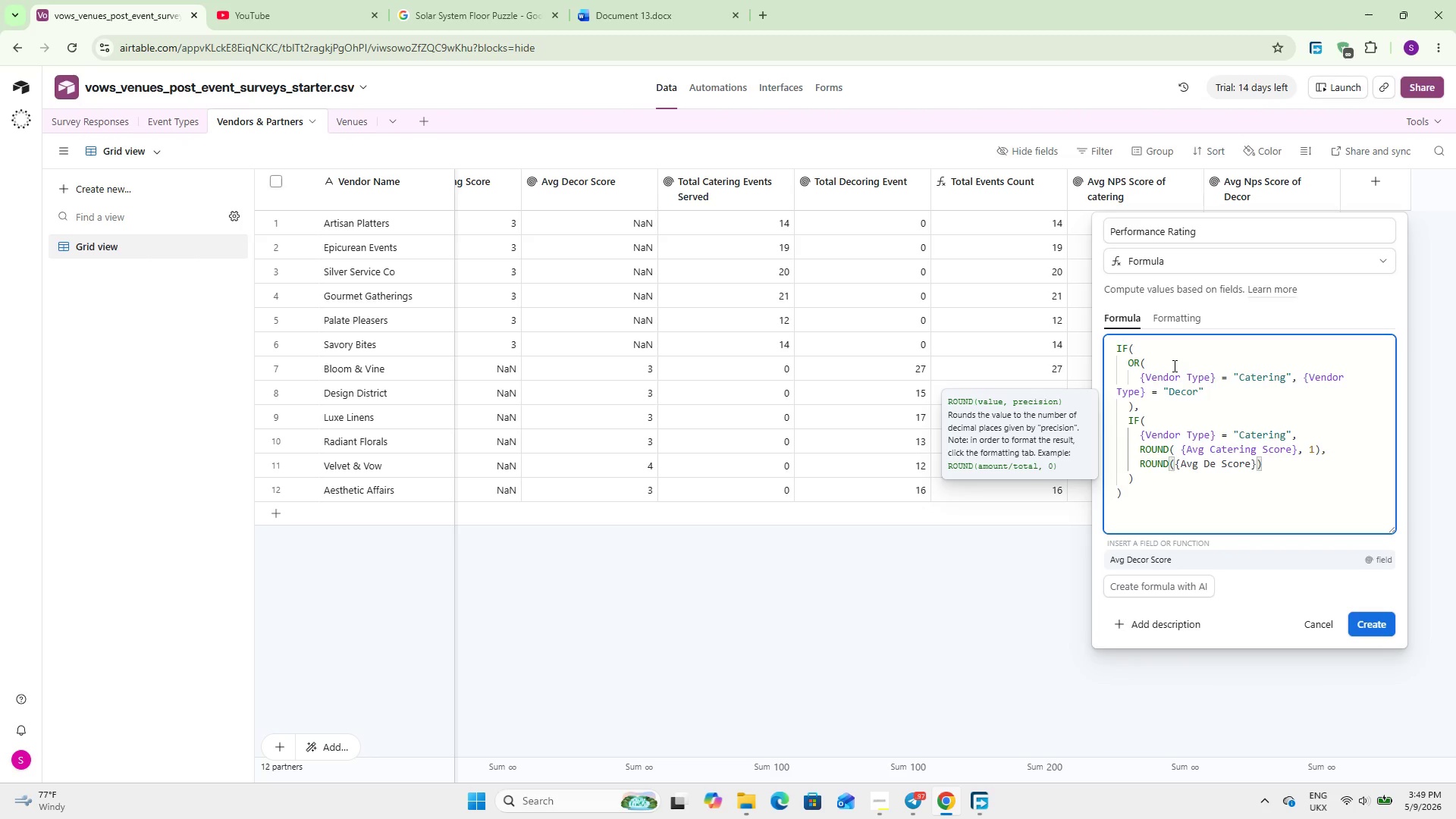 
key(Enter)
 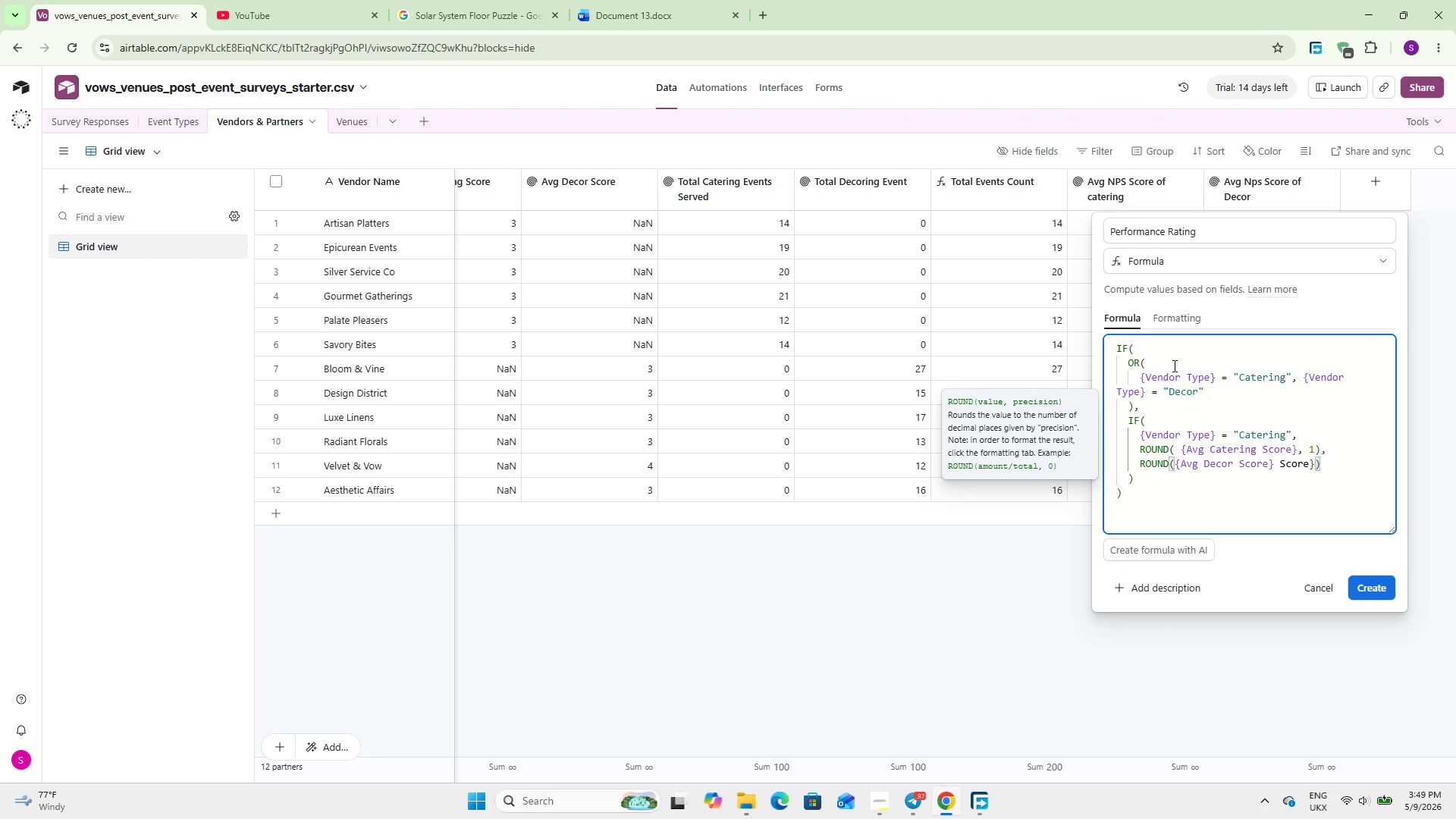 
hold_key(key=Delete, duration=0.59)
 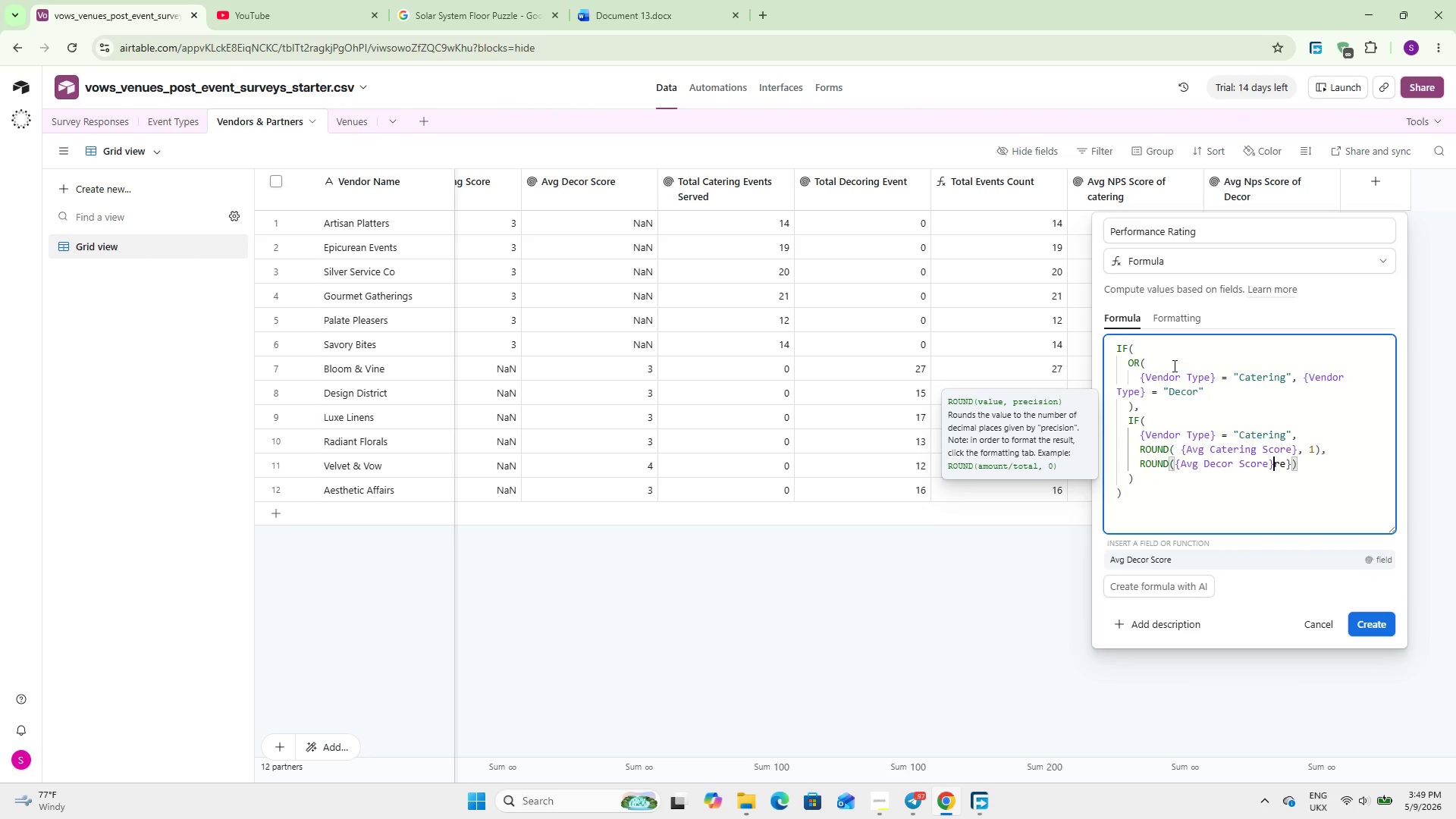 
key(Delete)
 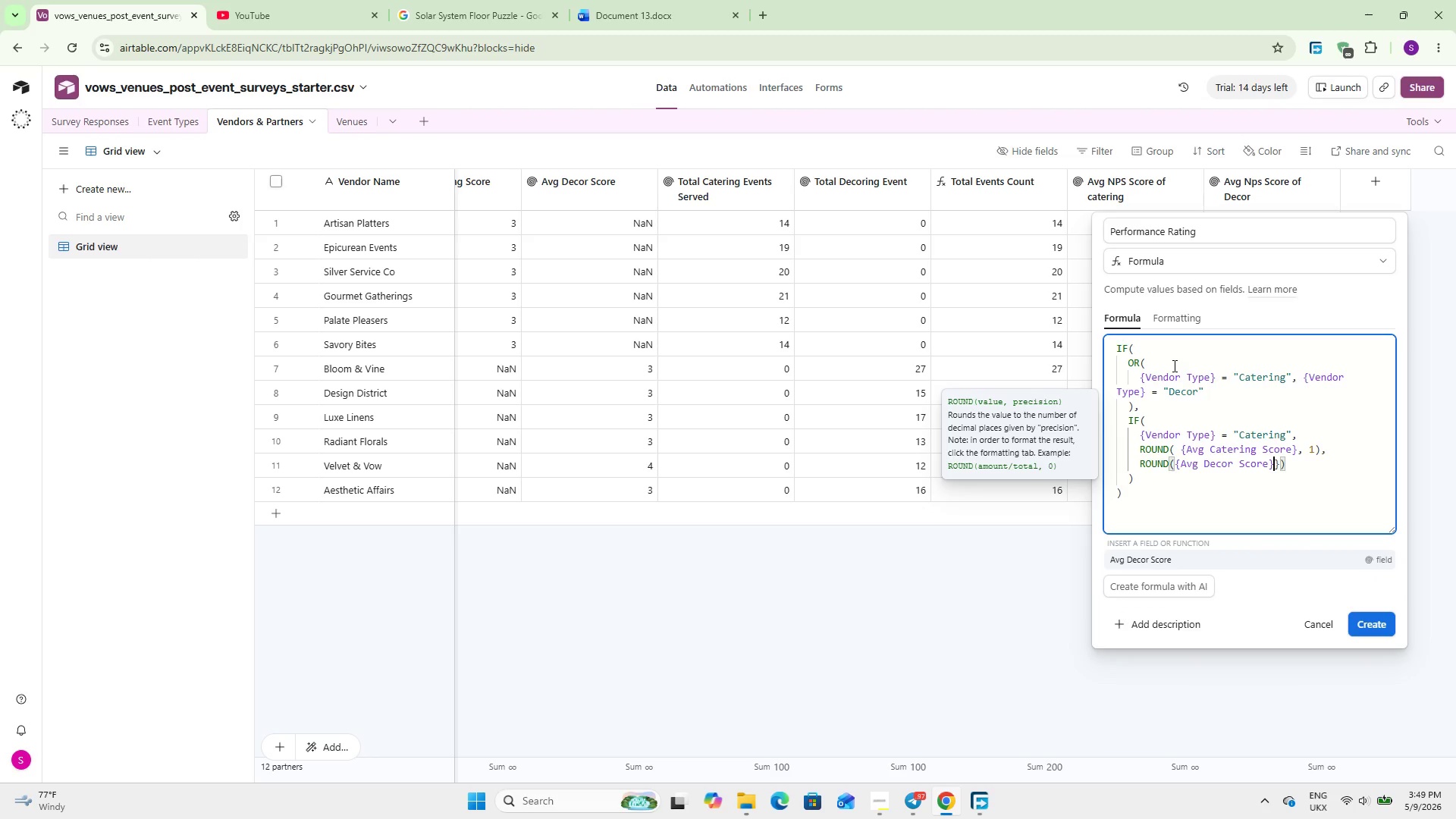 
key(Delete)
 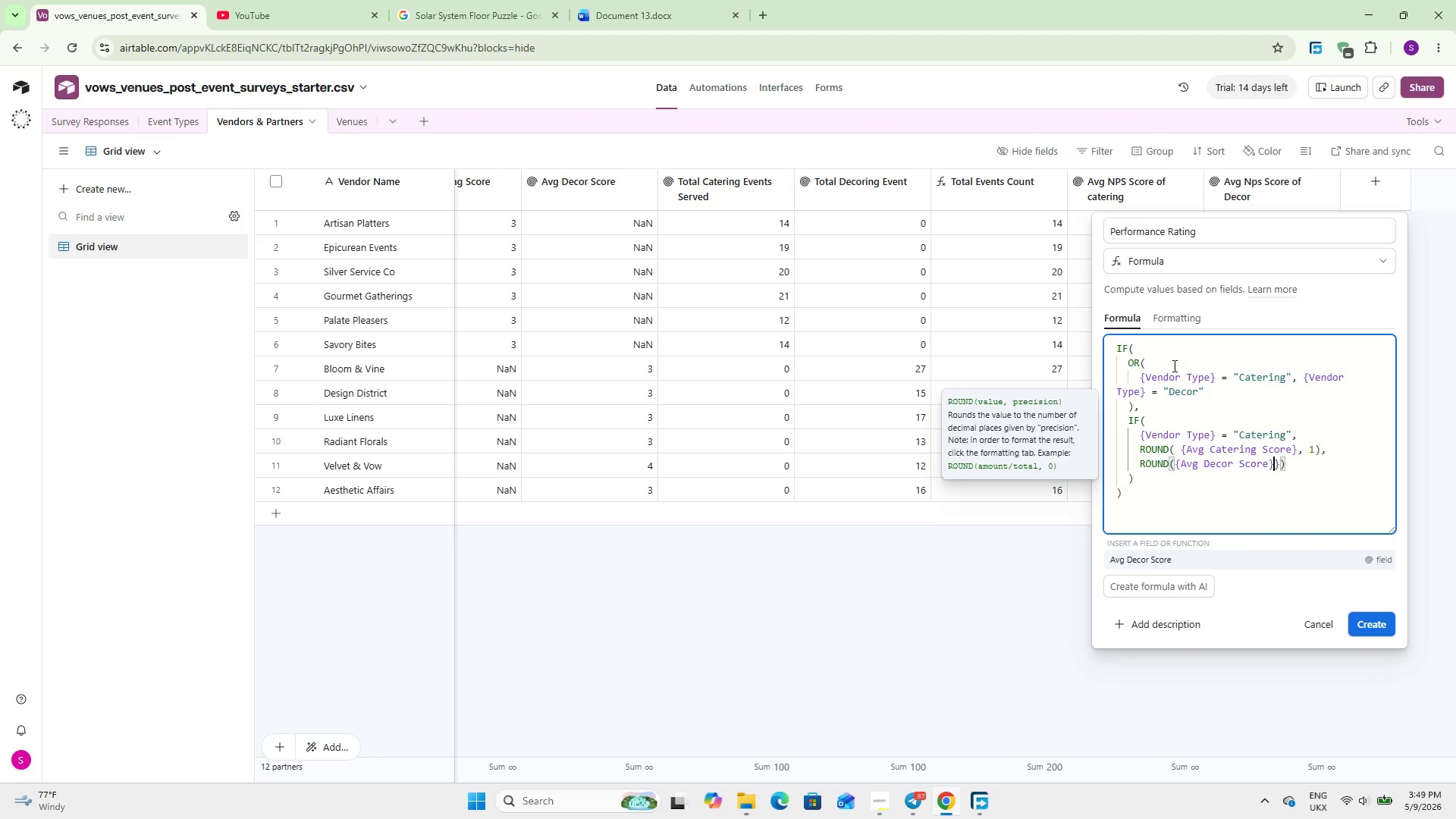 
key(Delete)
 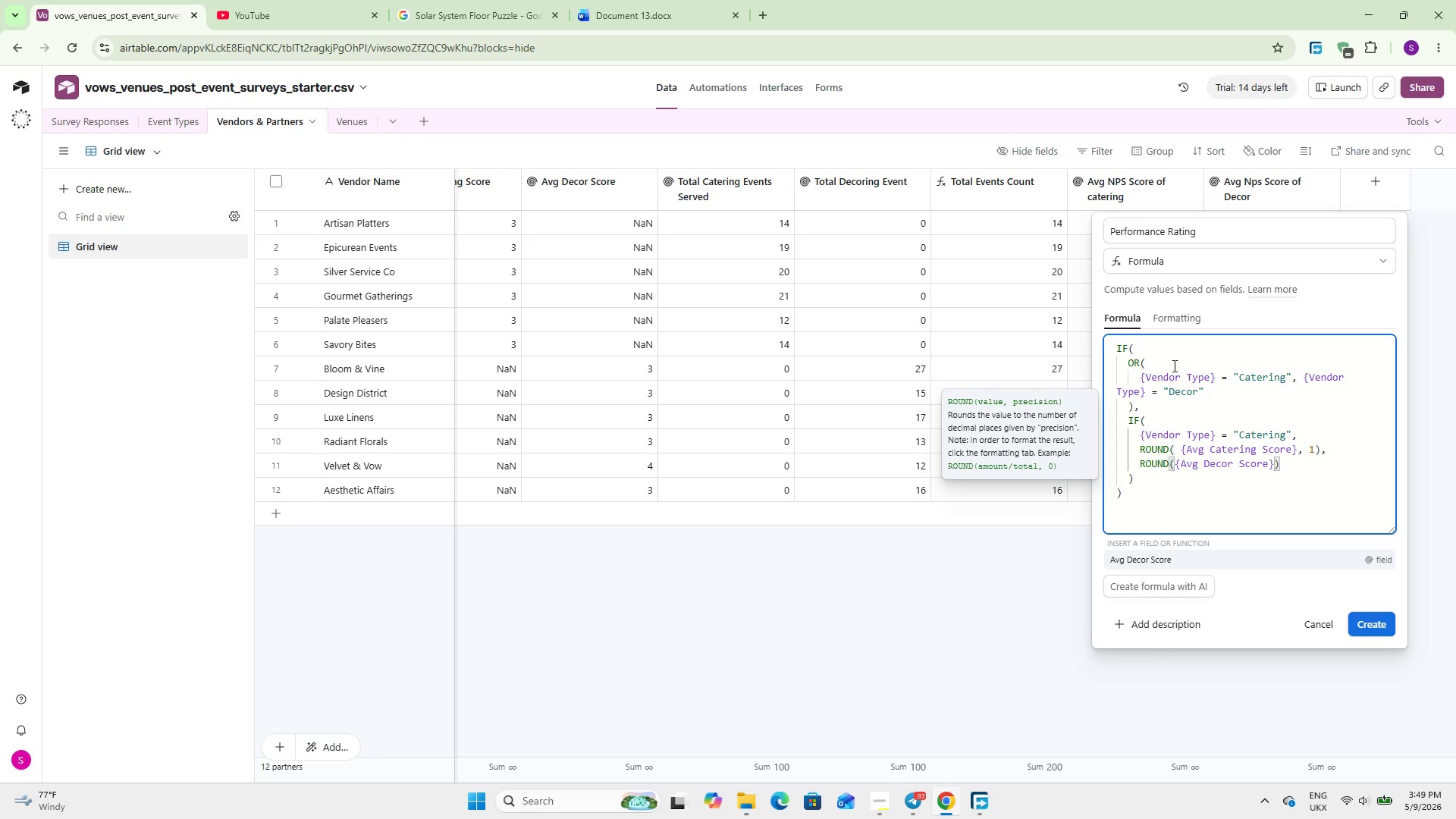 
key(Comma)
 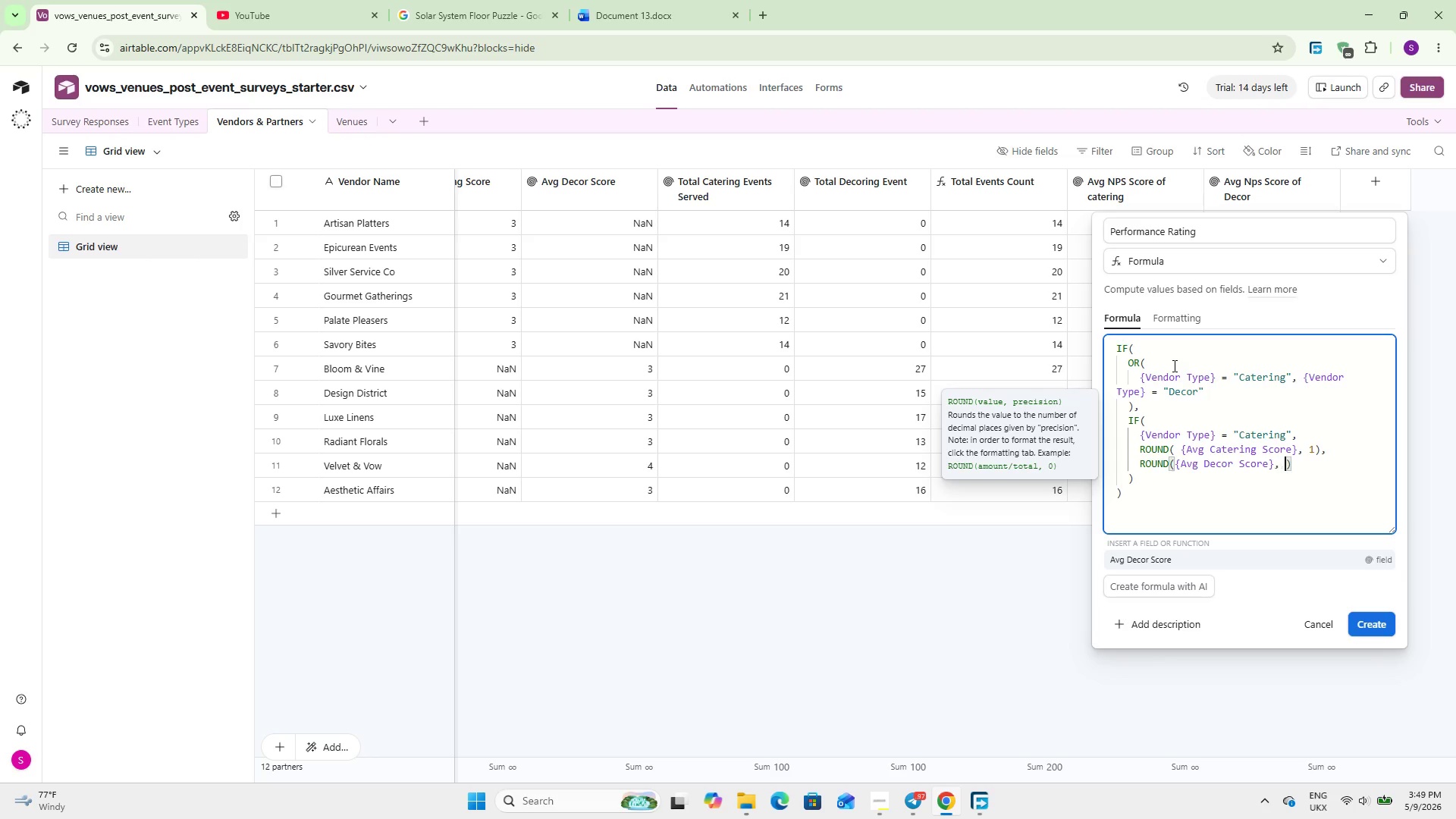 
key(Space)
 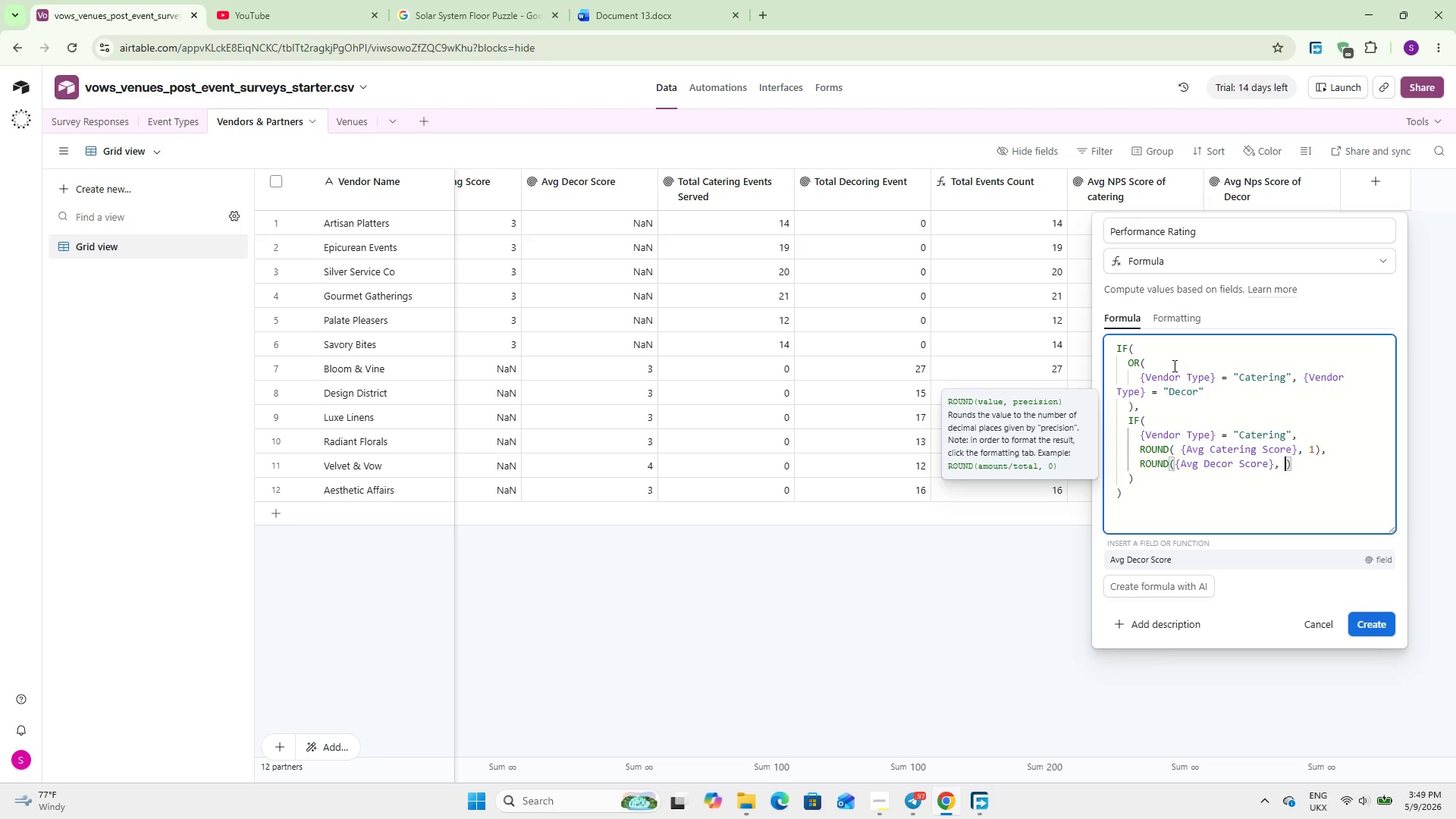 
key(1)
 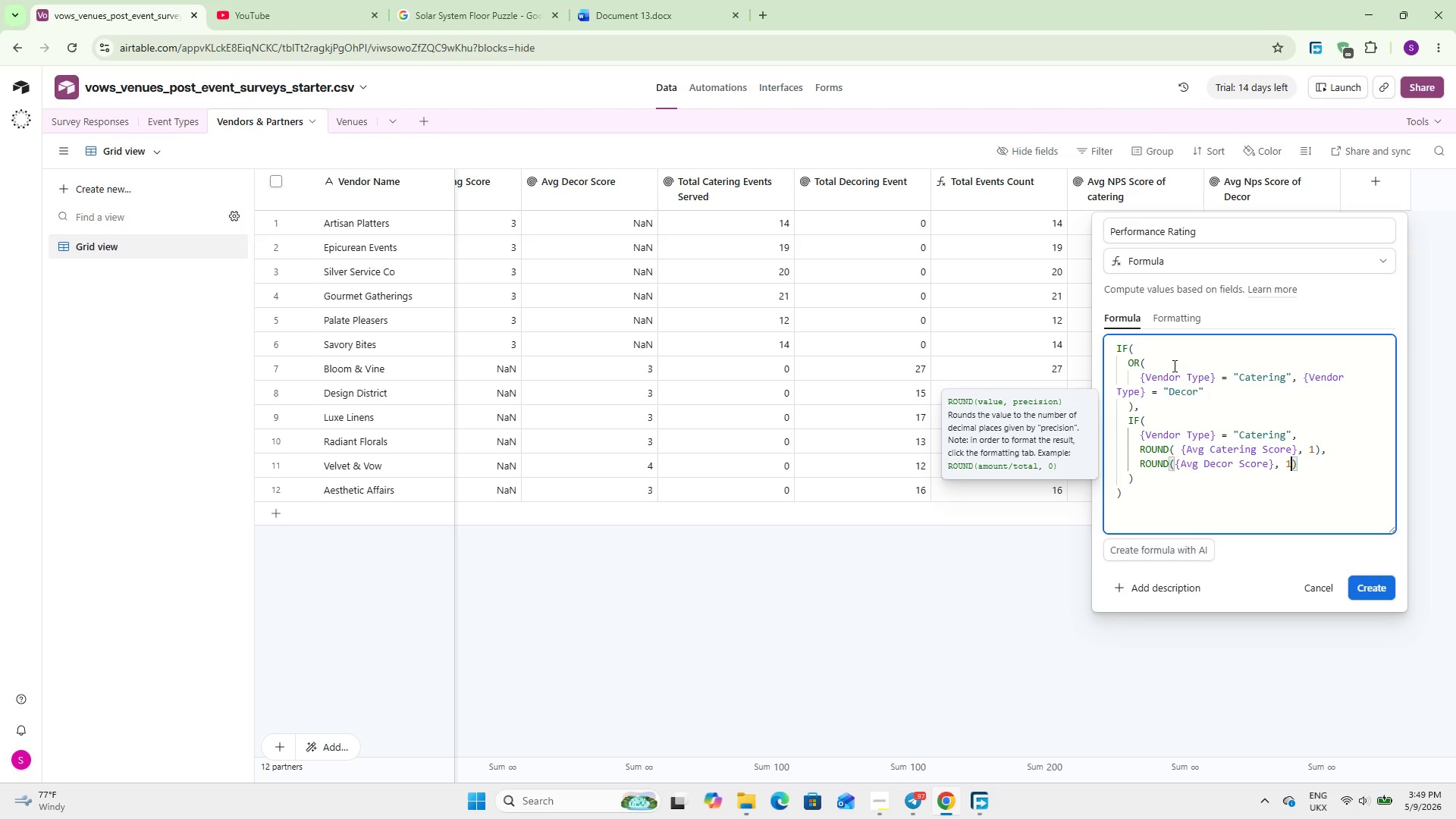 
key(ArrowUp)
 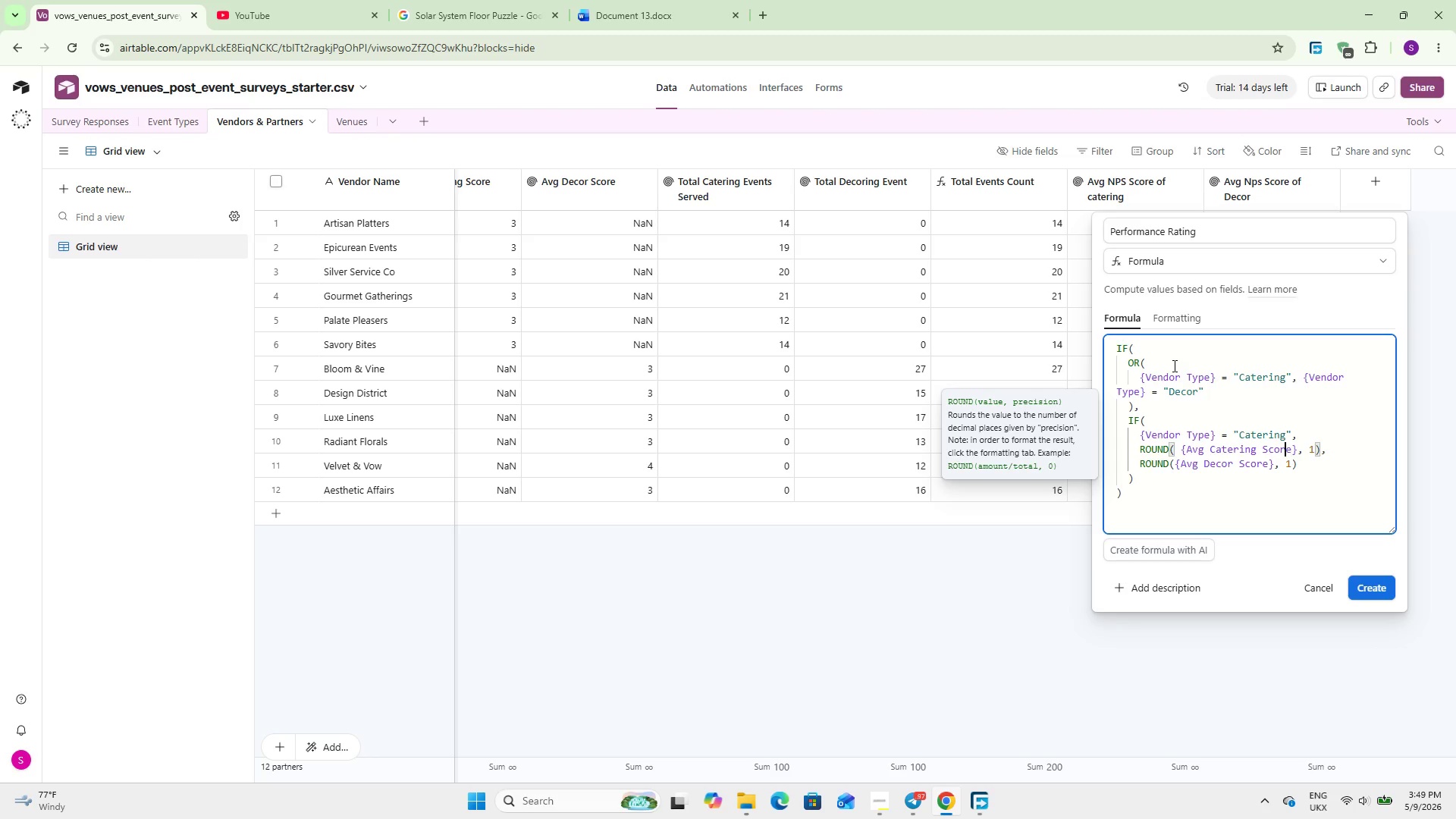 
hold_key(key=ArrowLeft, duration=1.08)
 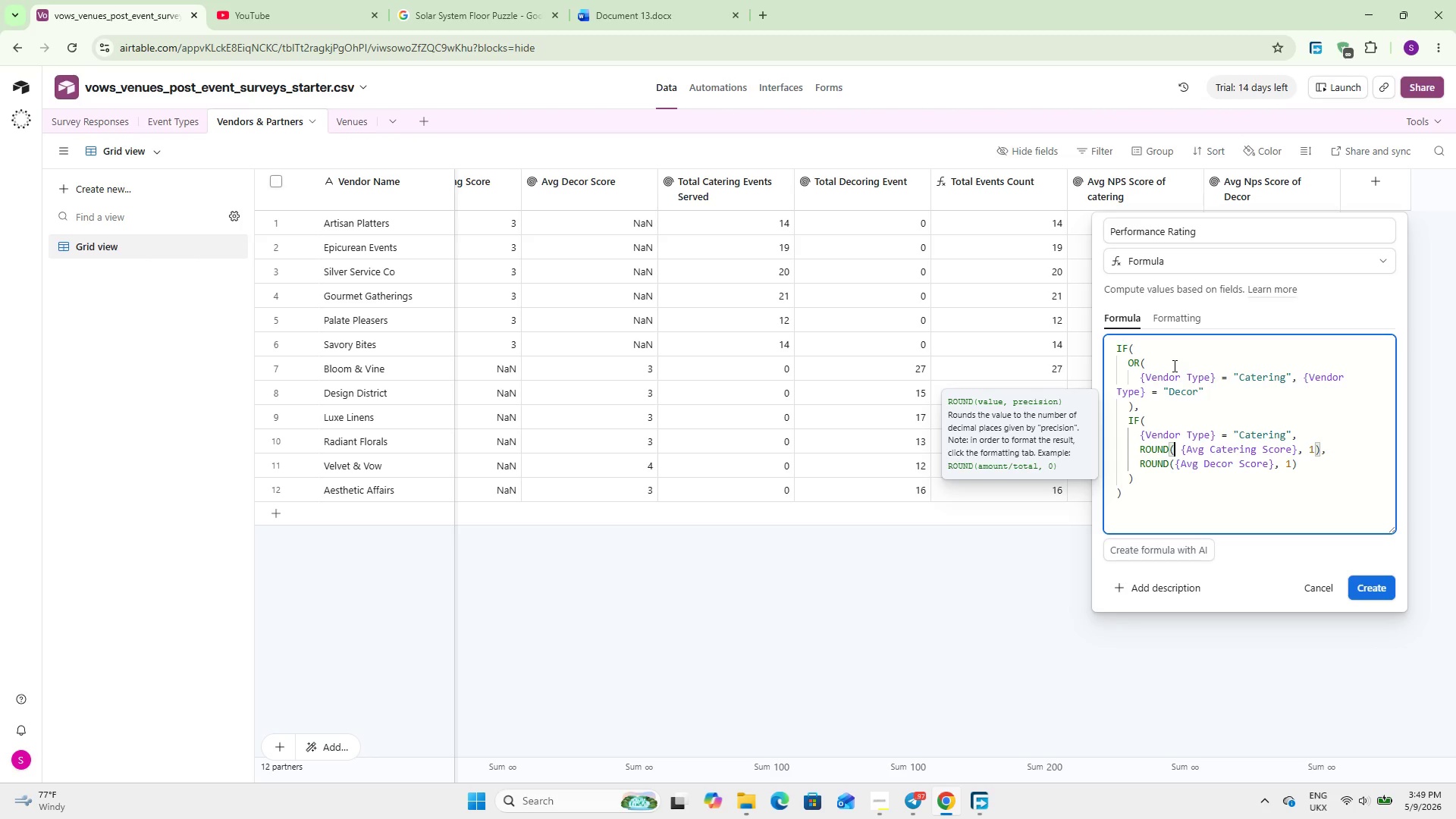 
hold_key(key=ArrowLeft, duration=0.33)
 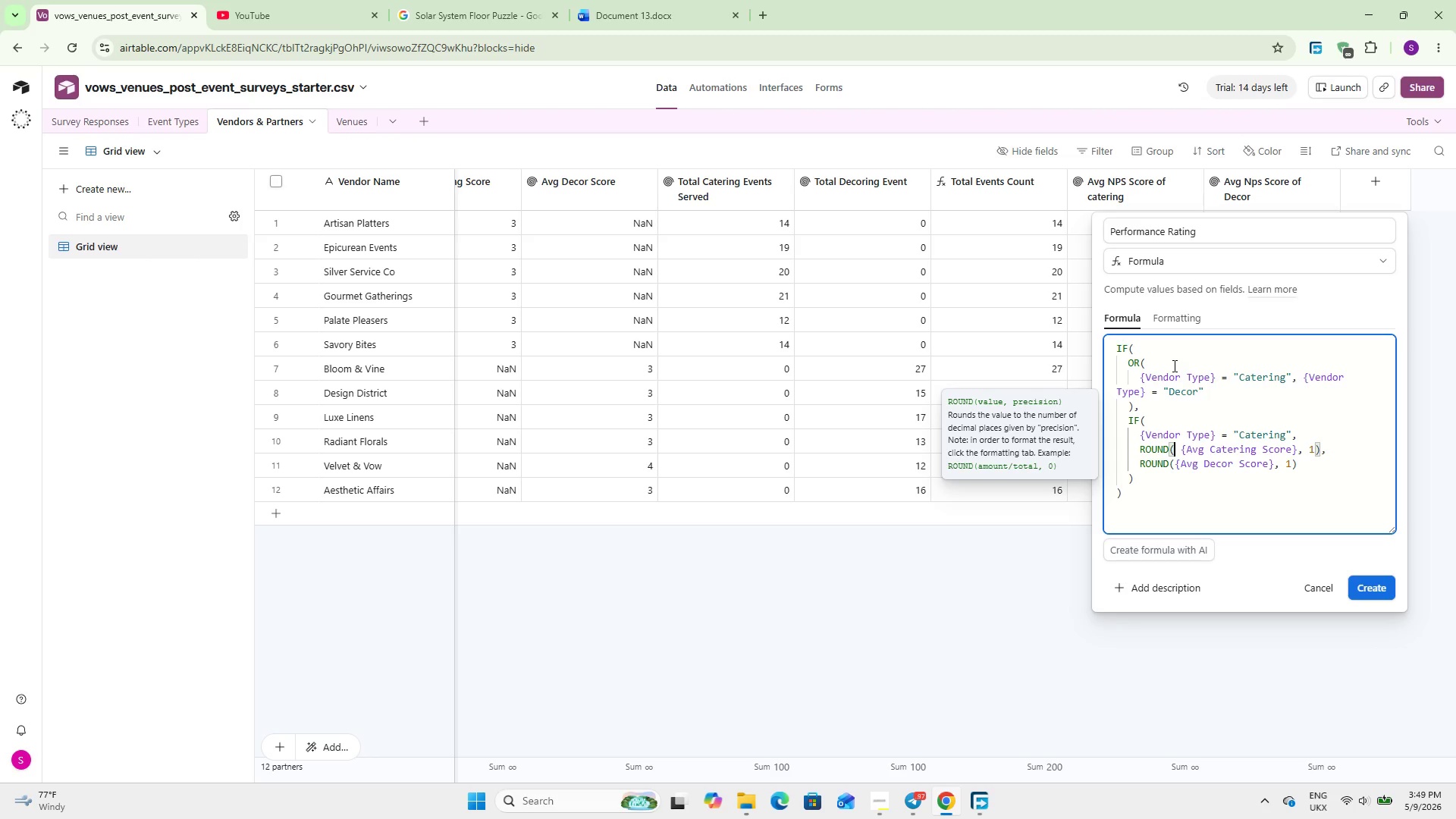 
key(ArrowRight)
 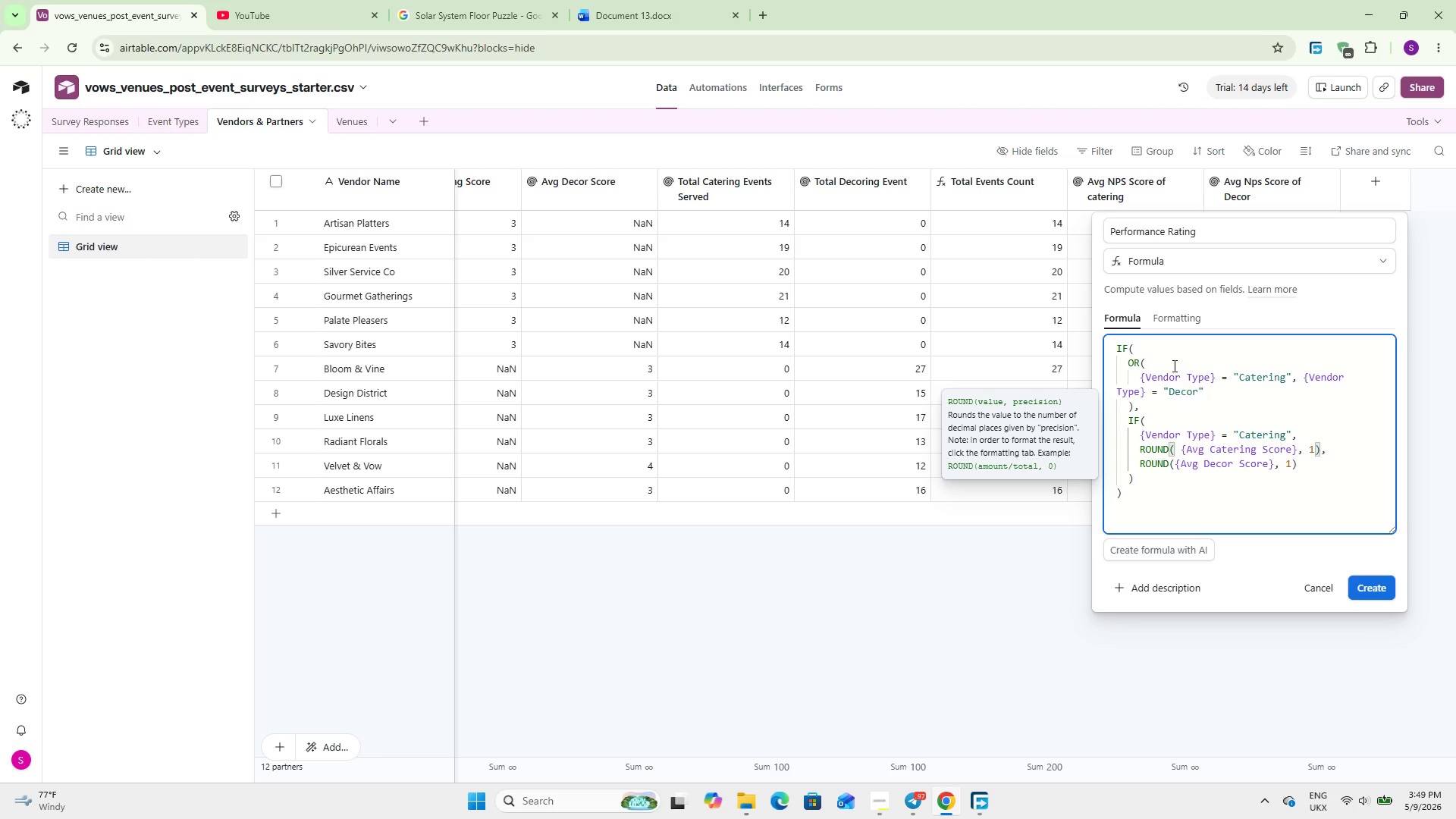 
key(Backspace)
 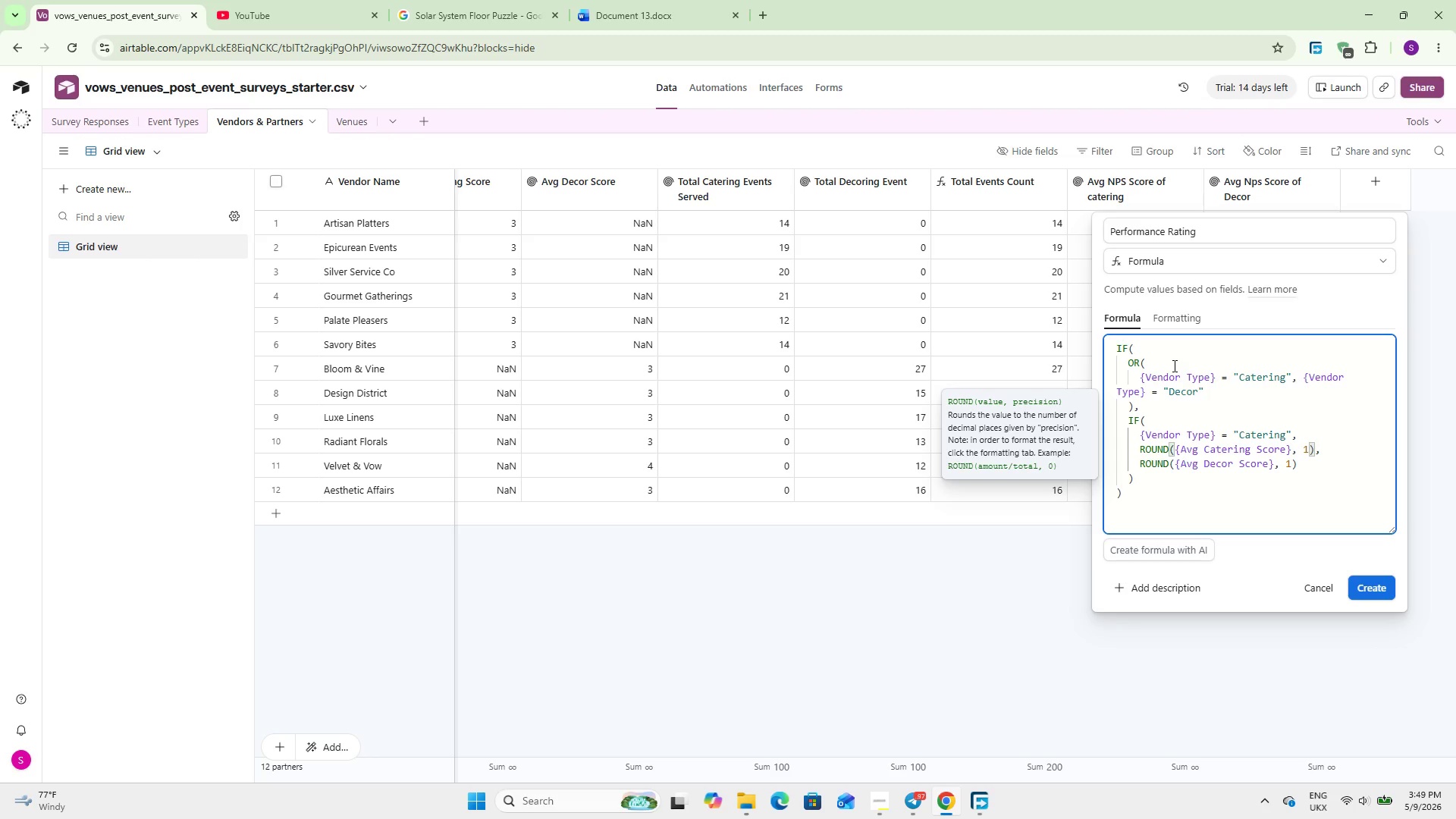 
key(ArrowDown)
 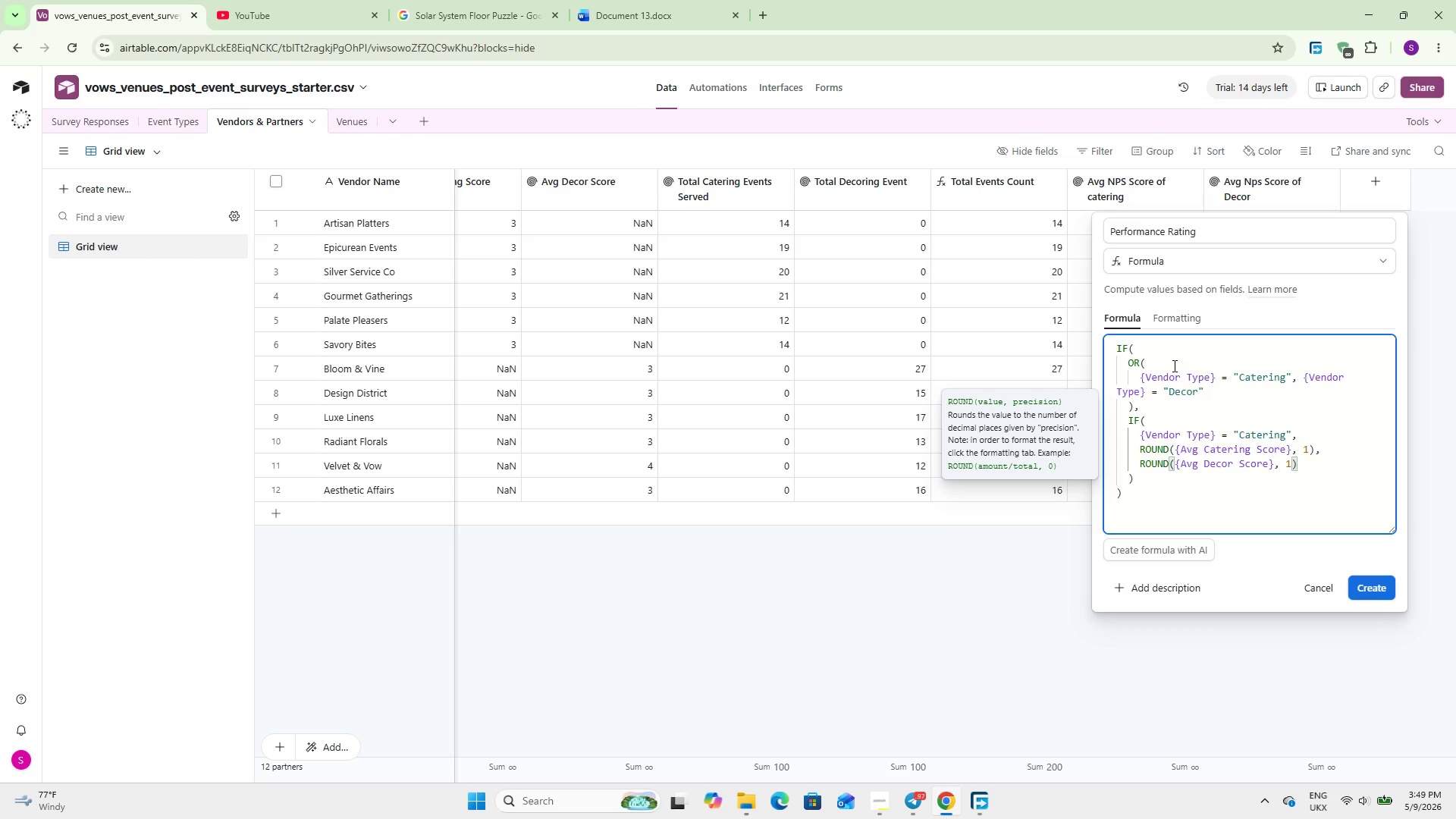 
hold_key(key=ArrowRight, duration=0.78)
 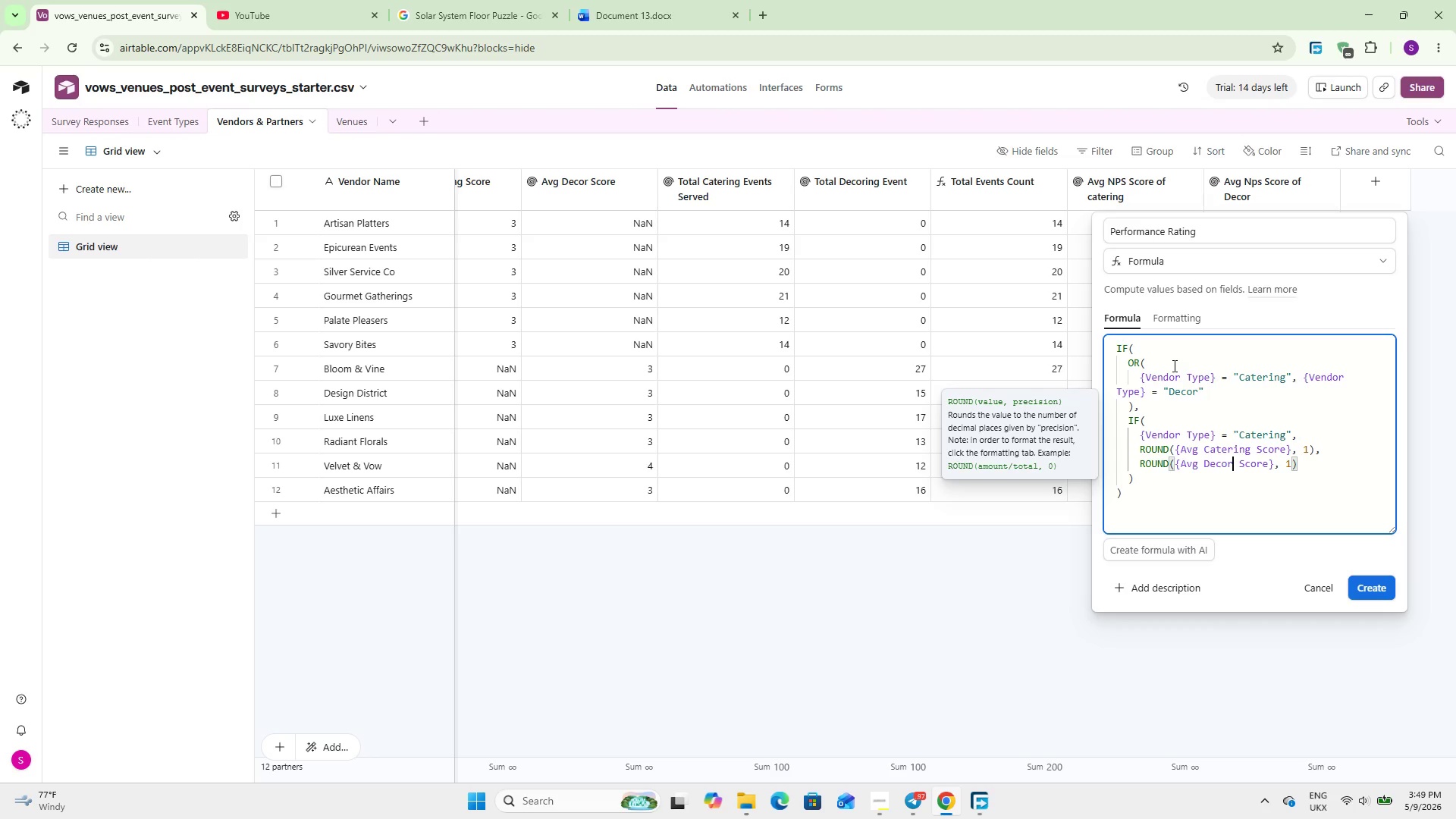 
key(ArrowDown)
 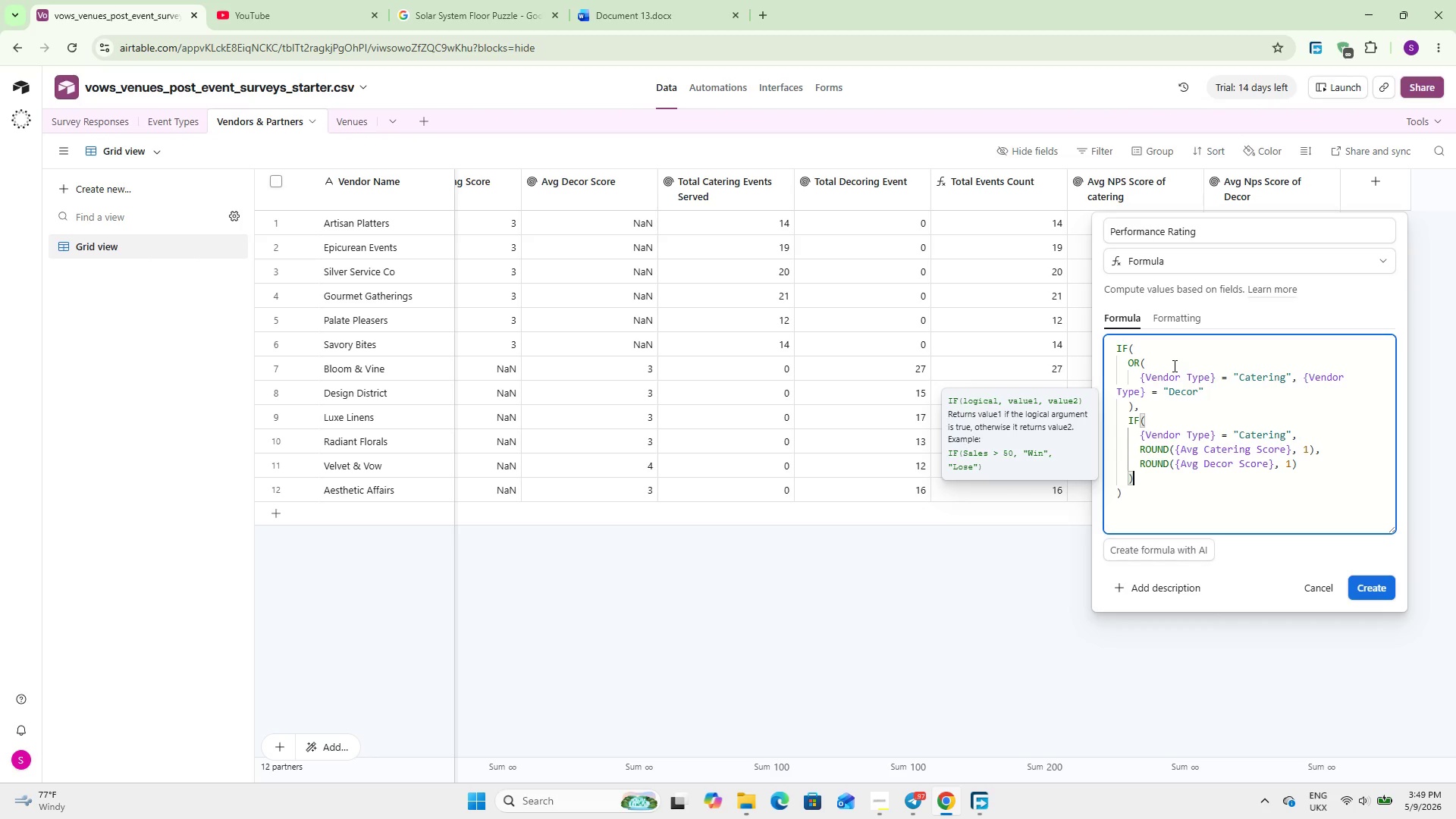 
key(Comma)
 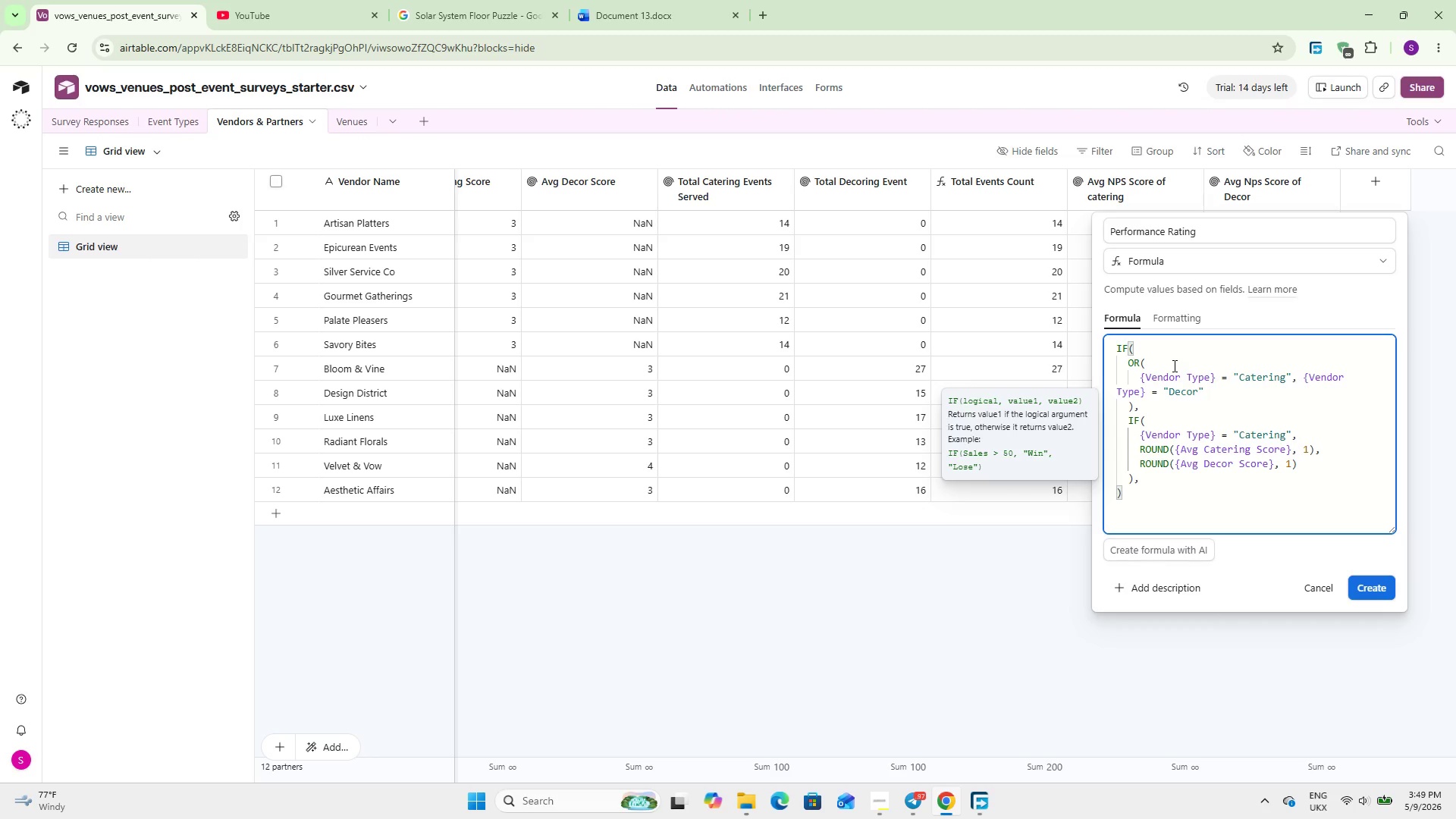 
key(Enter)
 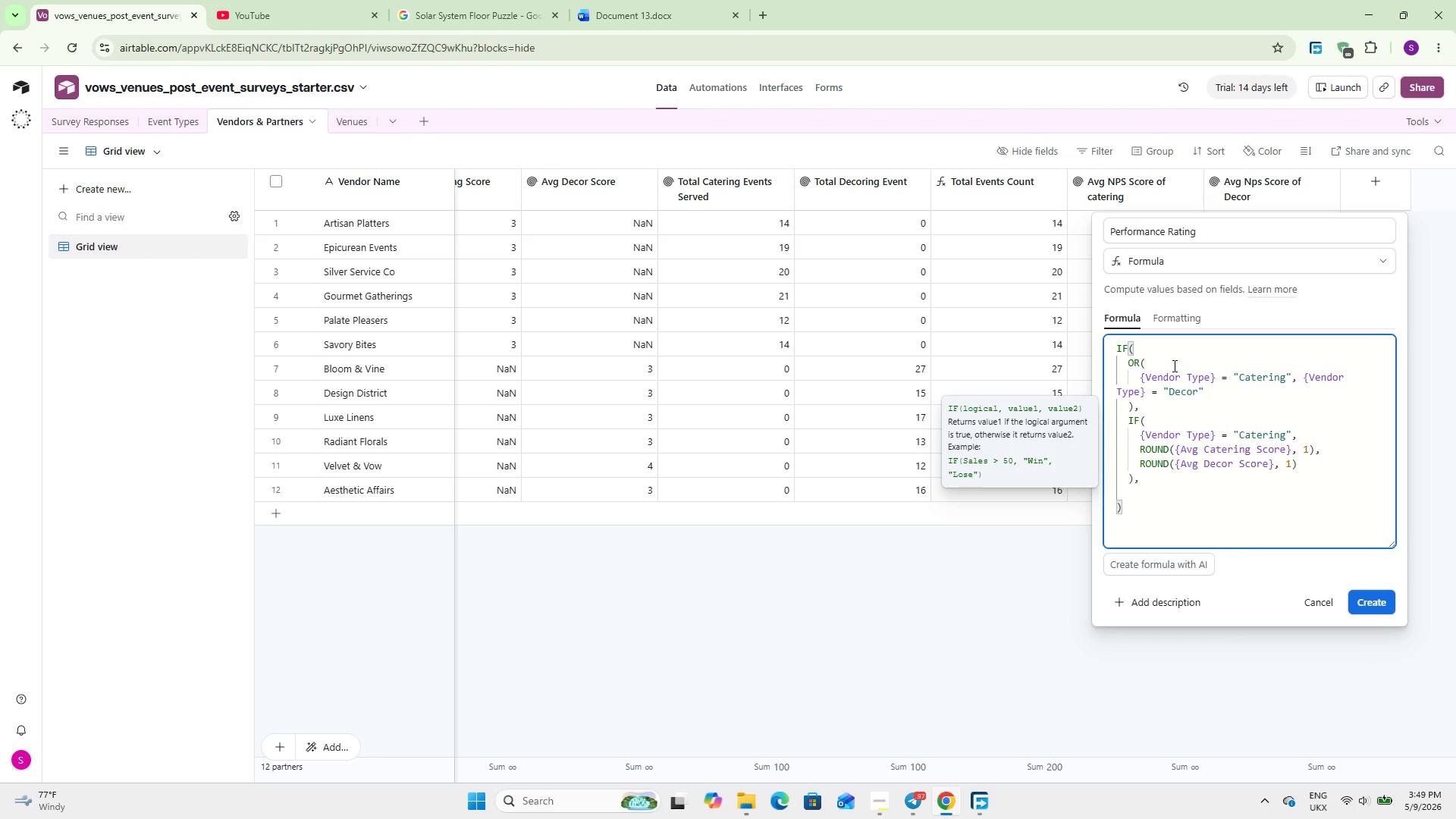 
key(Shift+2)
 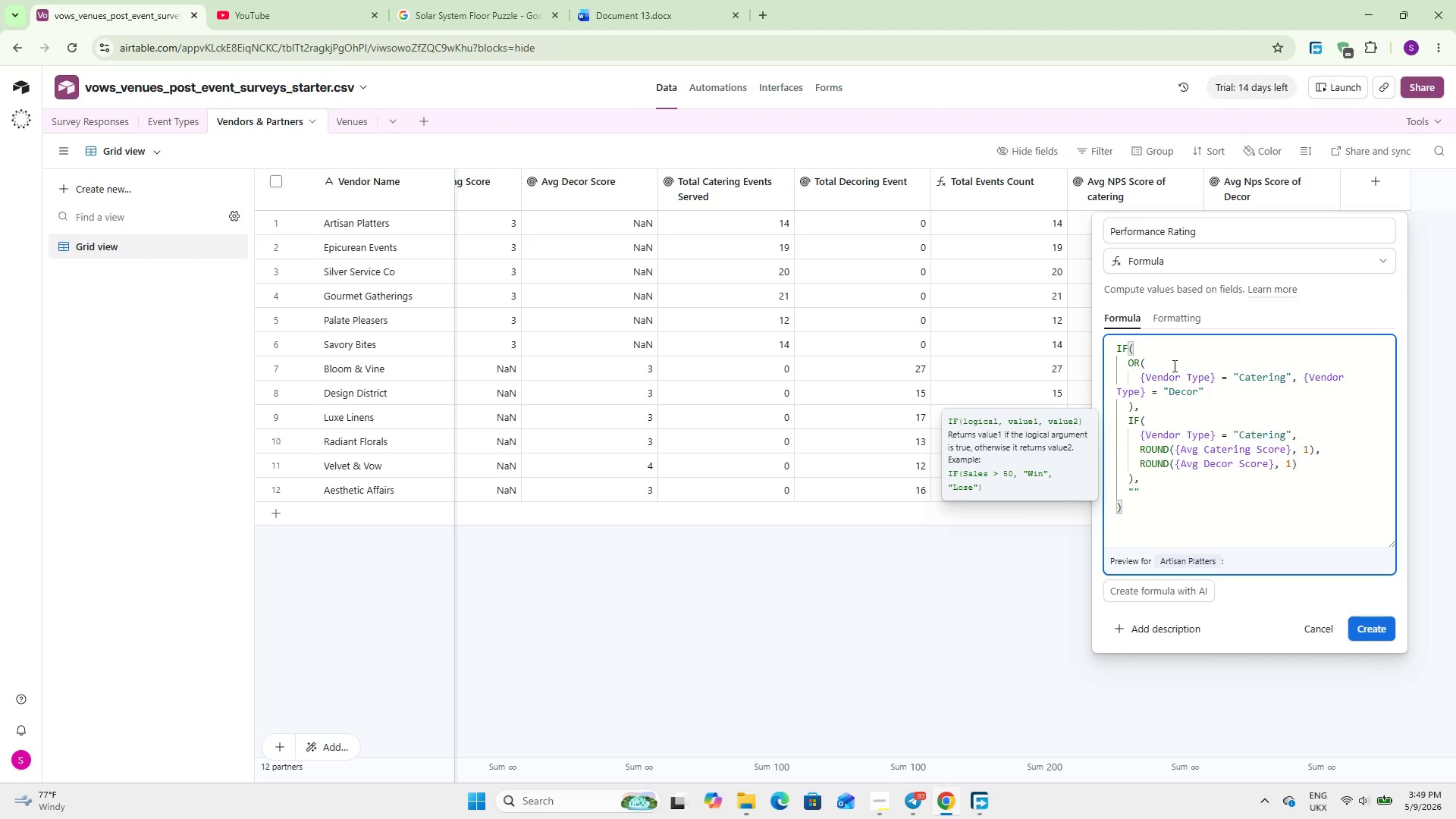 
wait(8.58)
 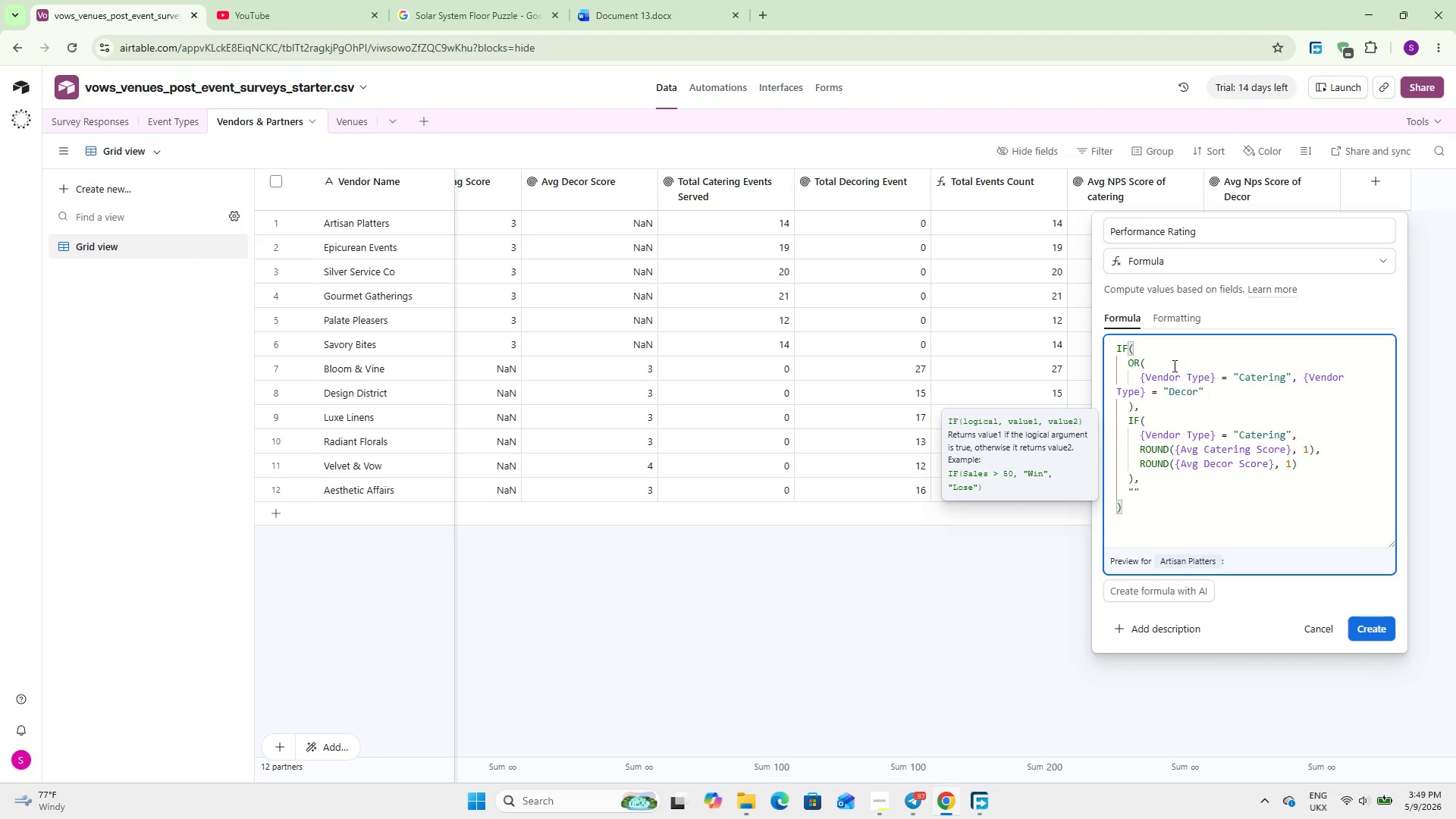 
left_click([1380, 625])
 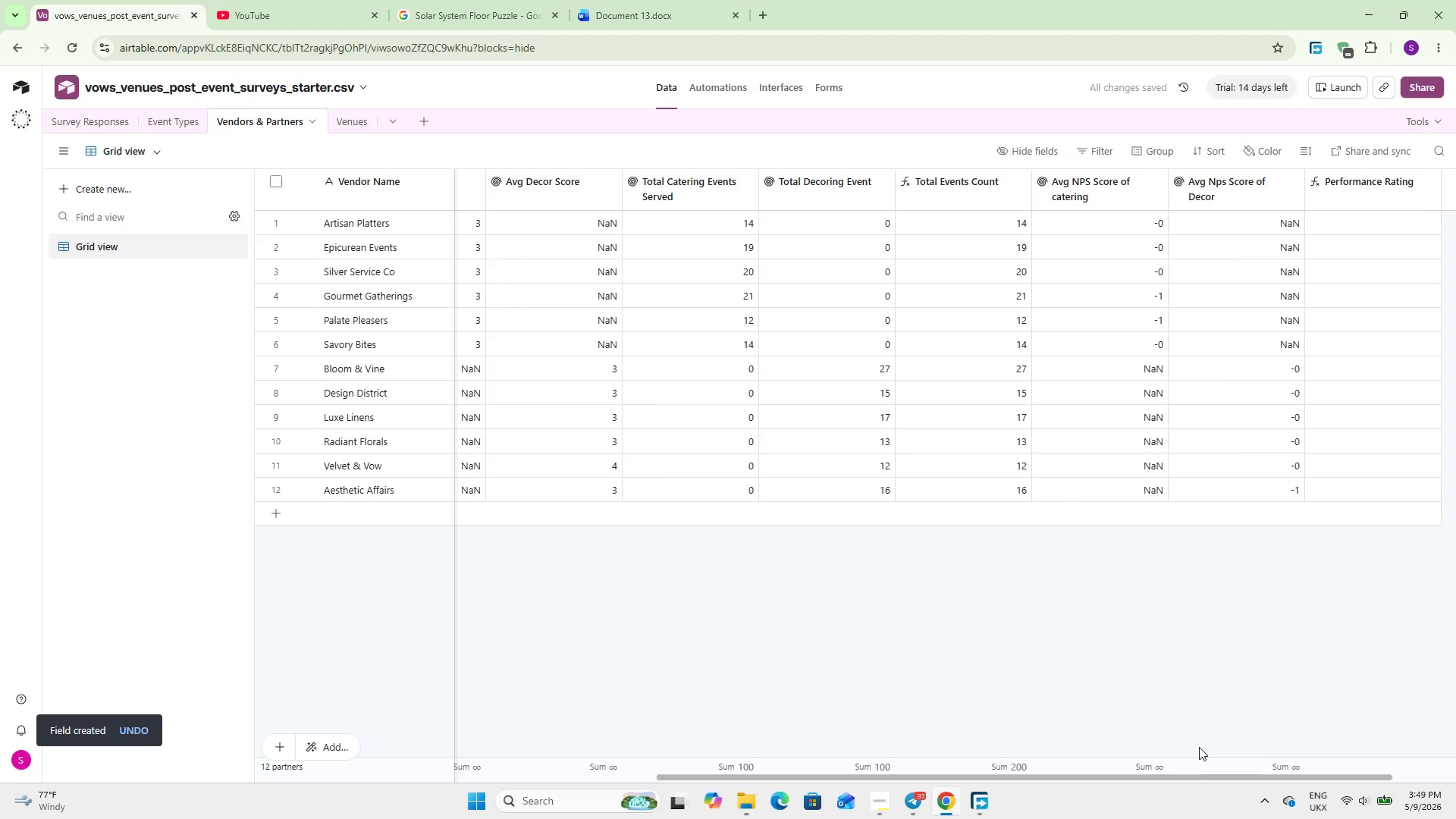 
left_click_drag(start_coordinate=[1190, 777], to_coordinate=[1329, 801])
 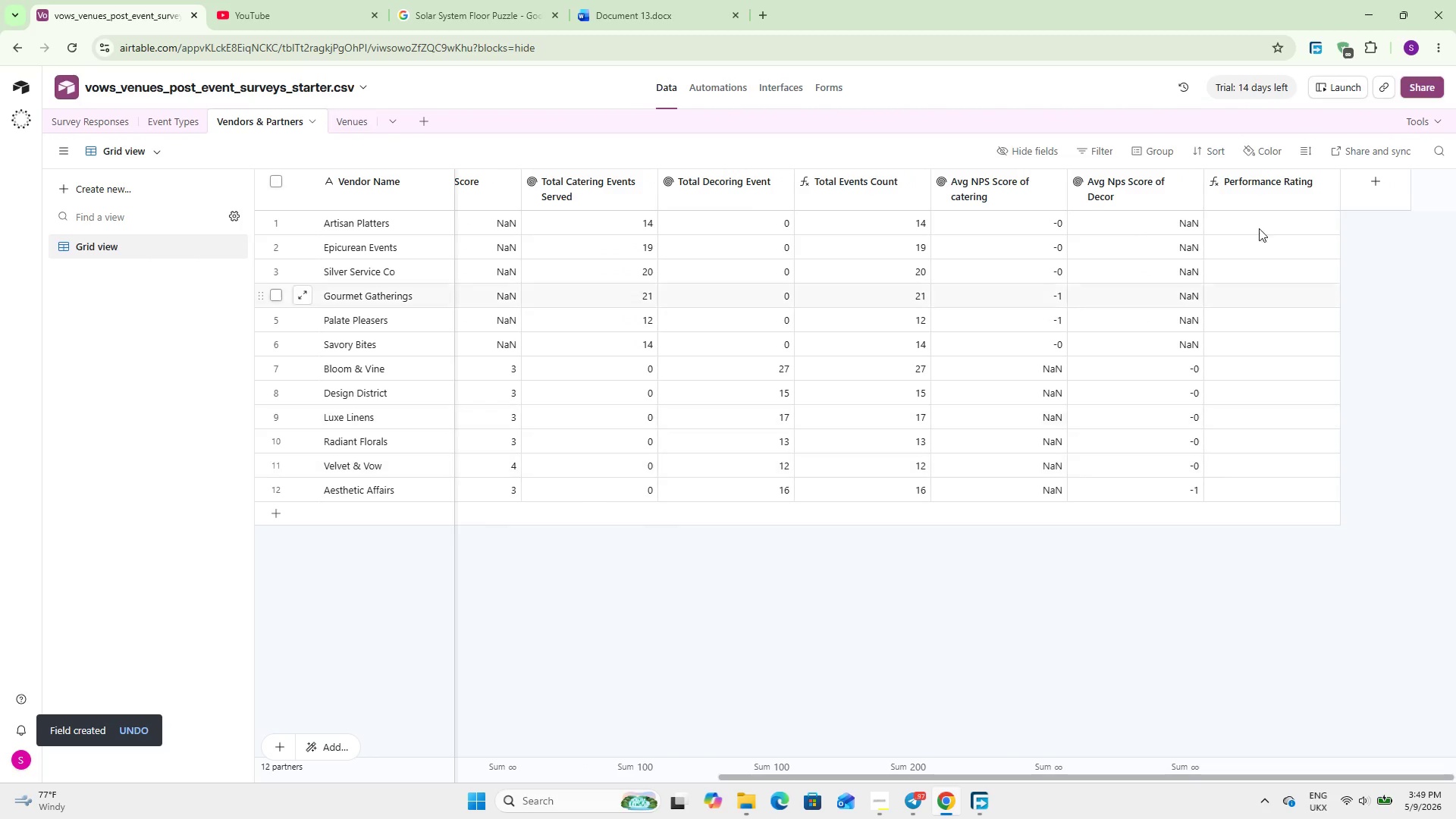 
double_click([1243, 196])
 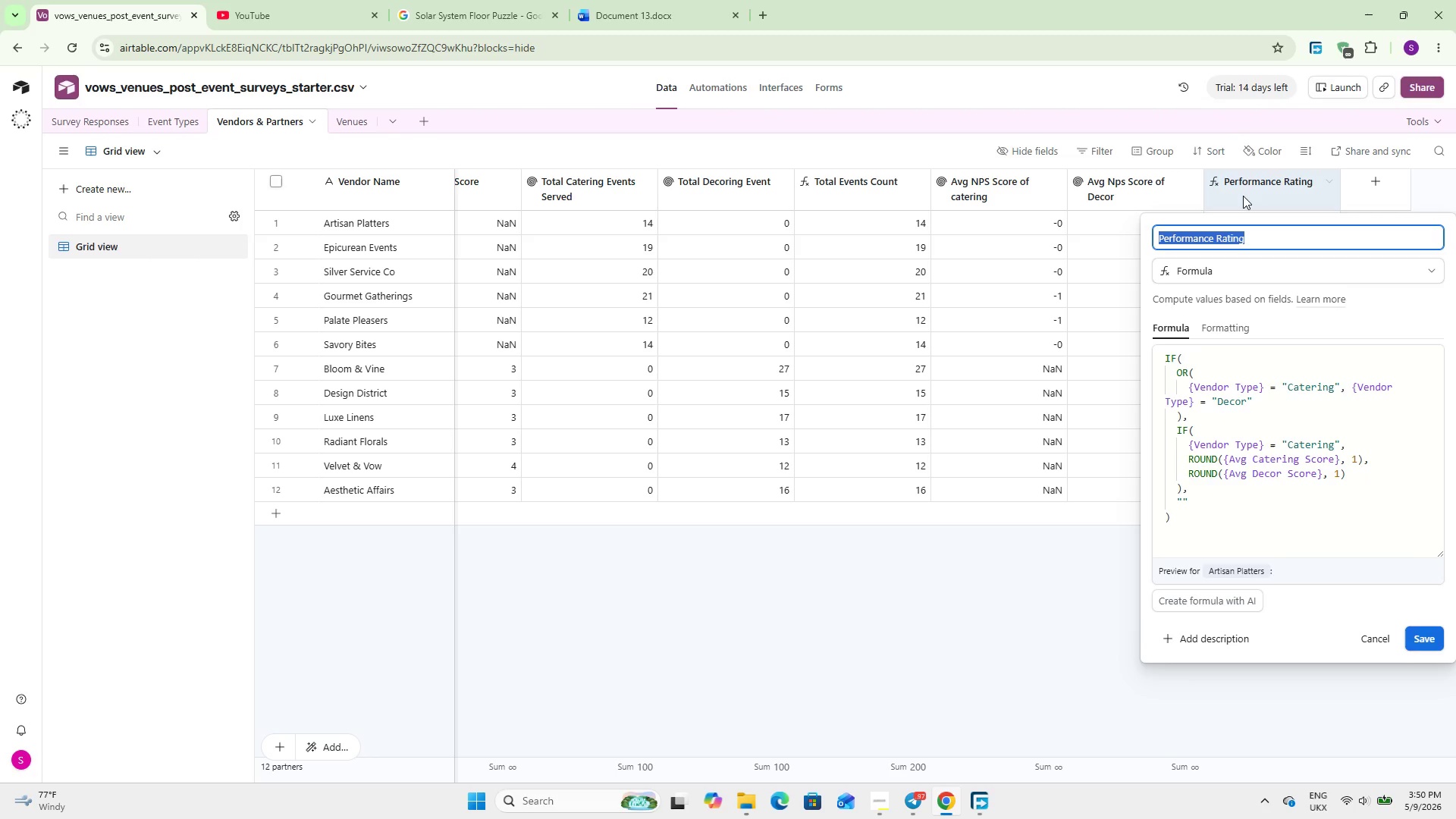 
wait(14.73)
 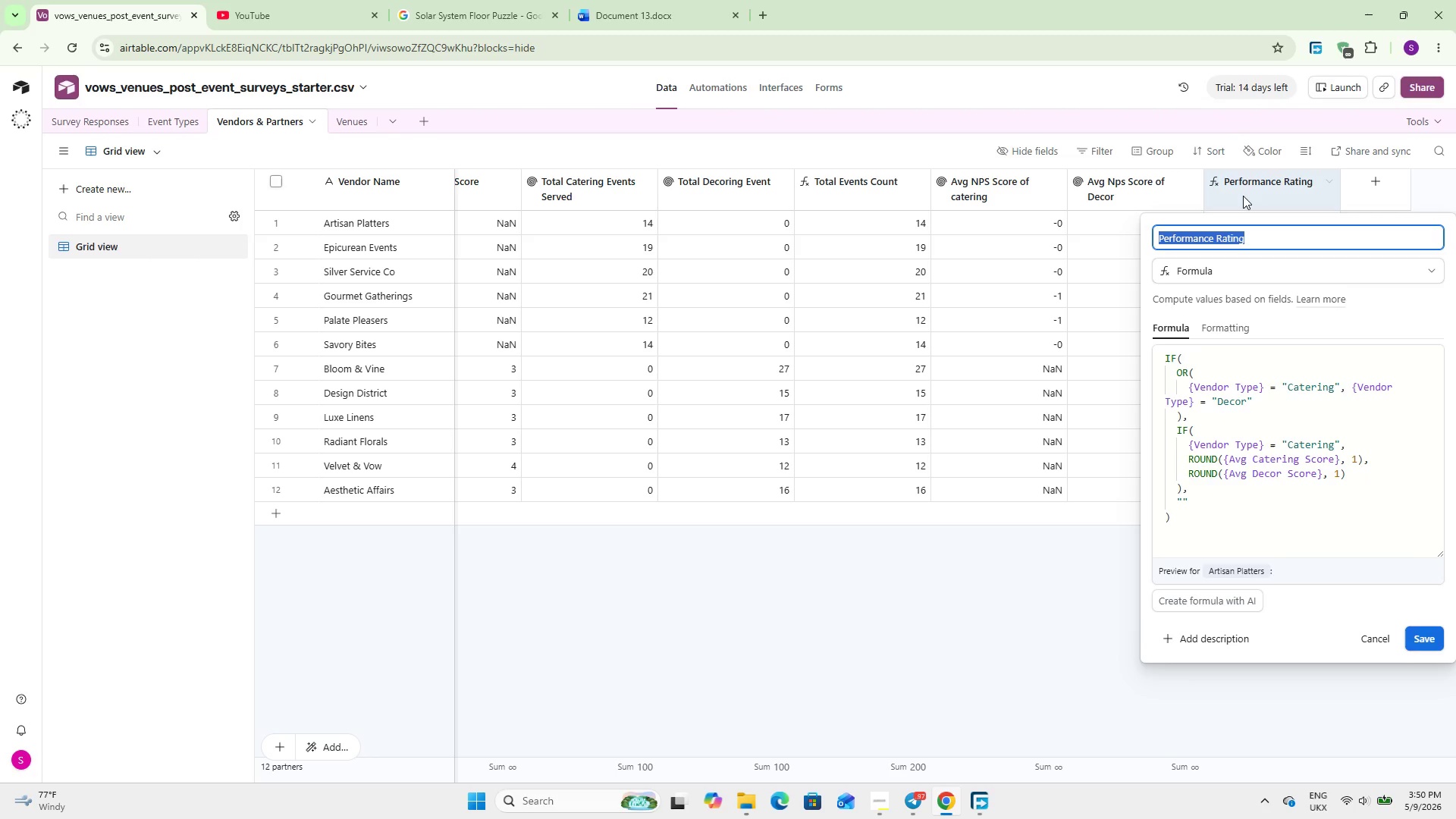 
hold_key(key=ShiftLeft, duration=1.49)
scroll: coordinate [693, 388], scroll_direction: up, amount: 2.0
 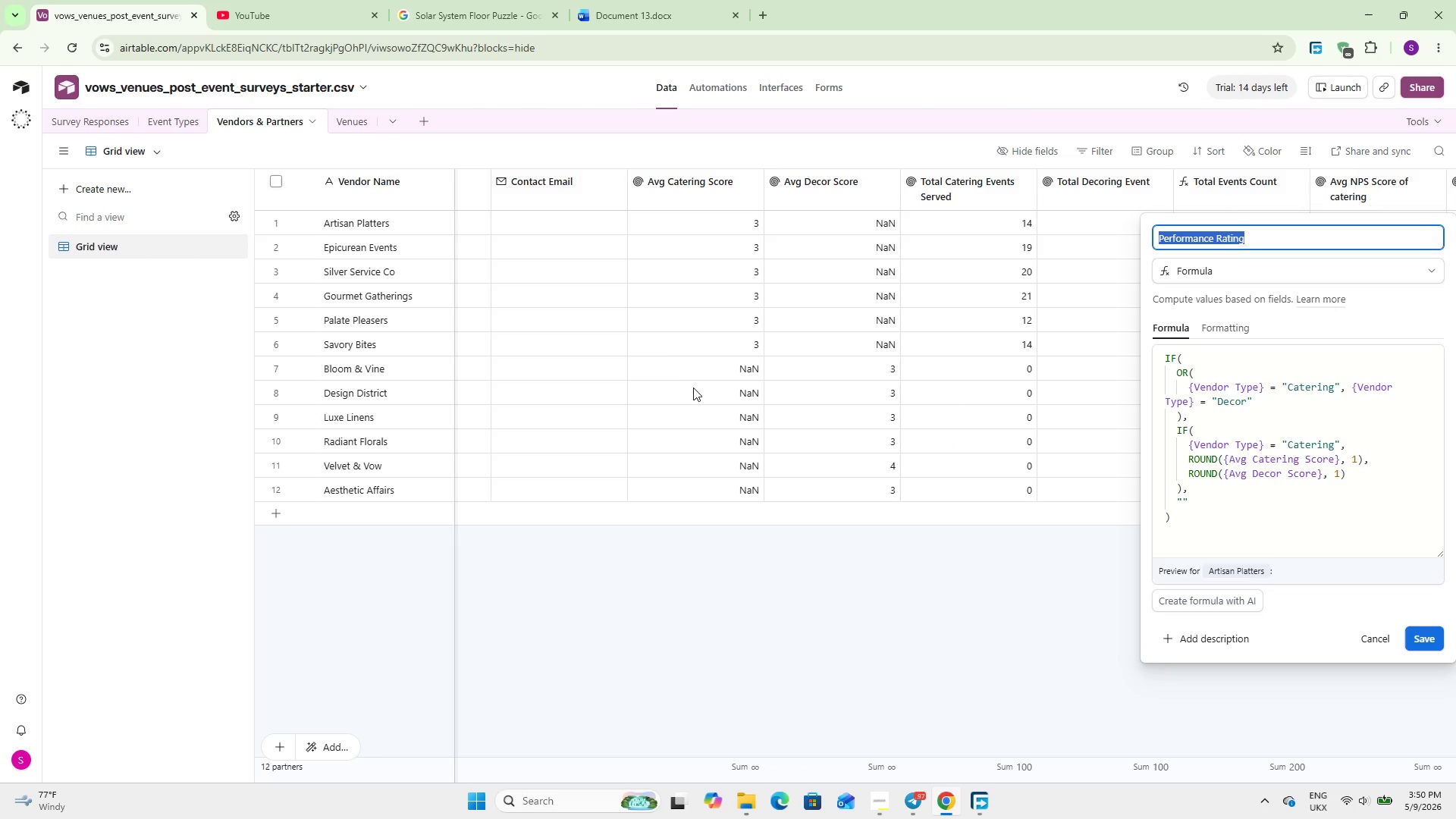 
wait(12.5)
 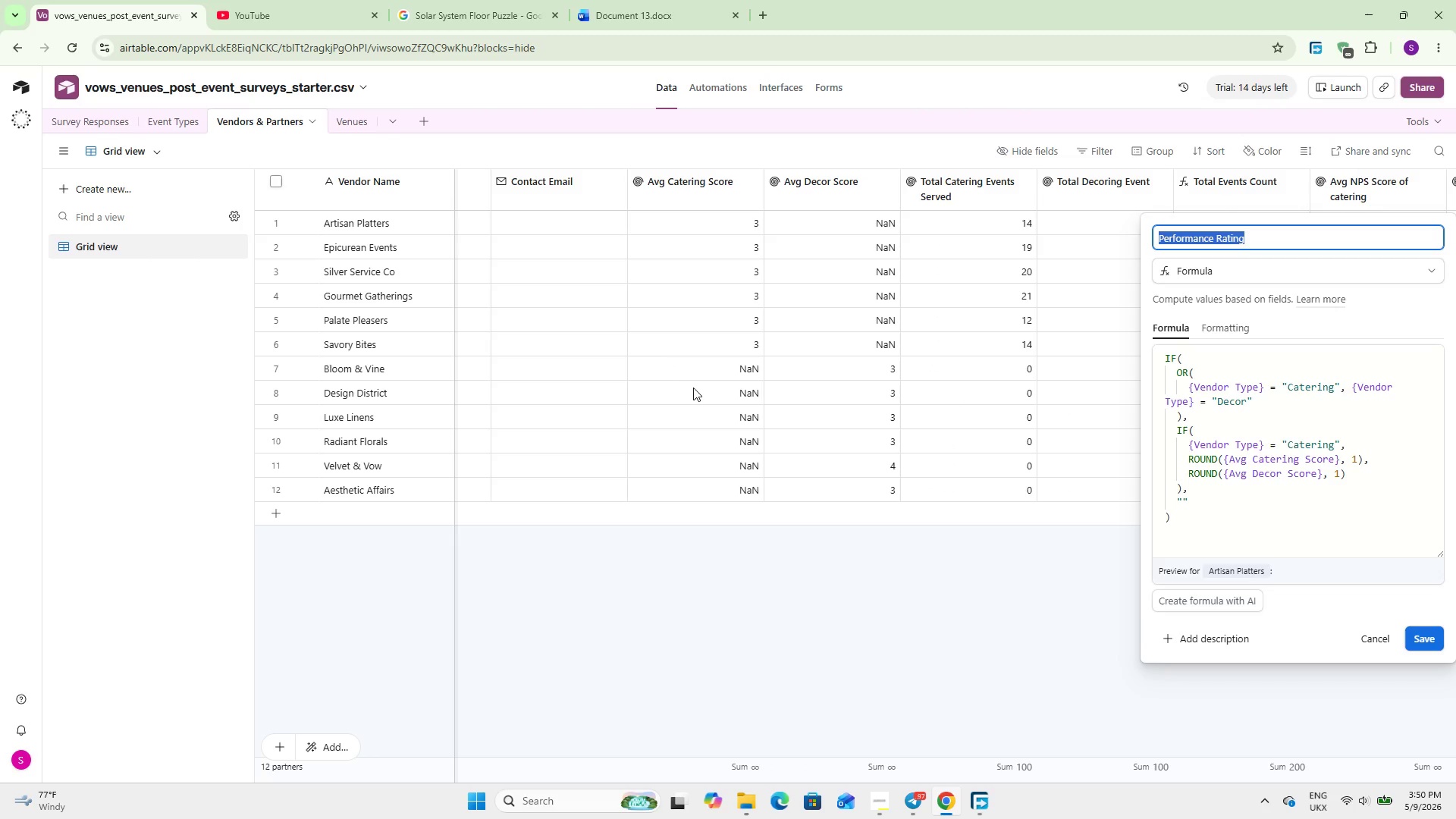 
left_click([1179, 500])
 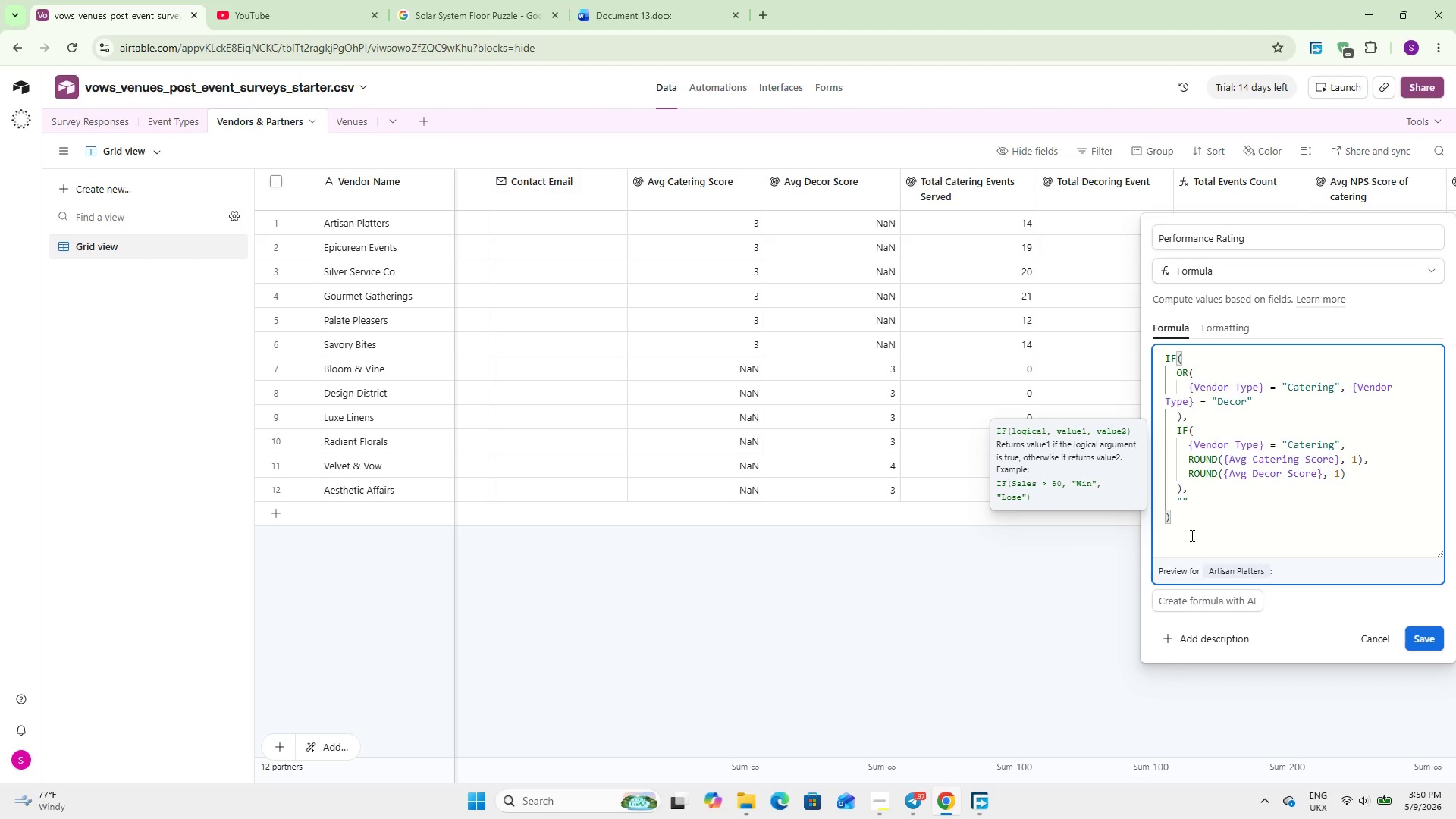 
key(ArrowRight)
 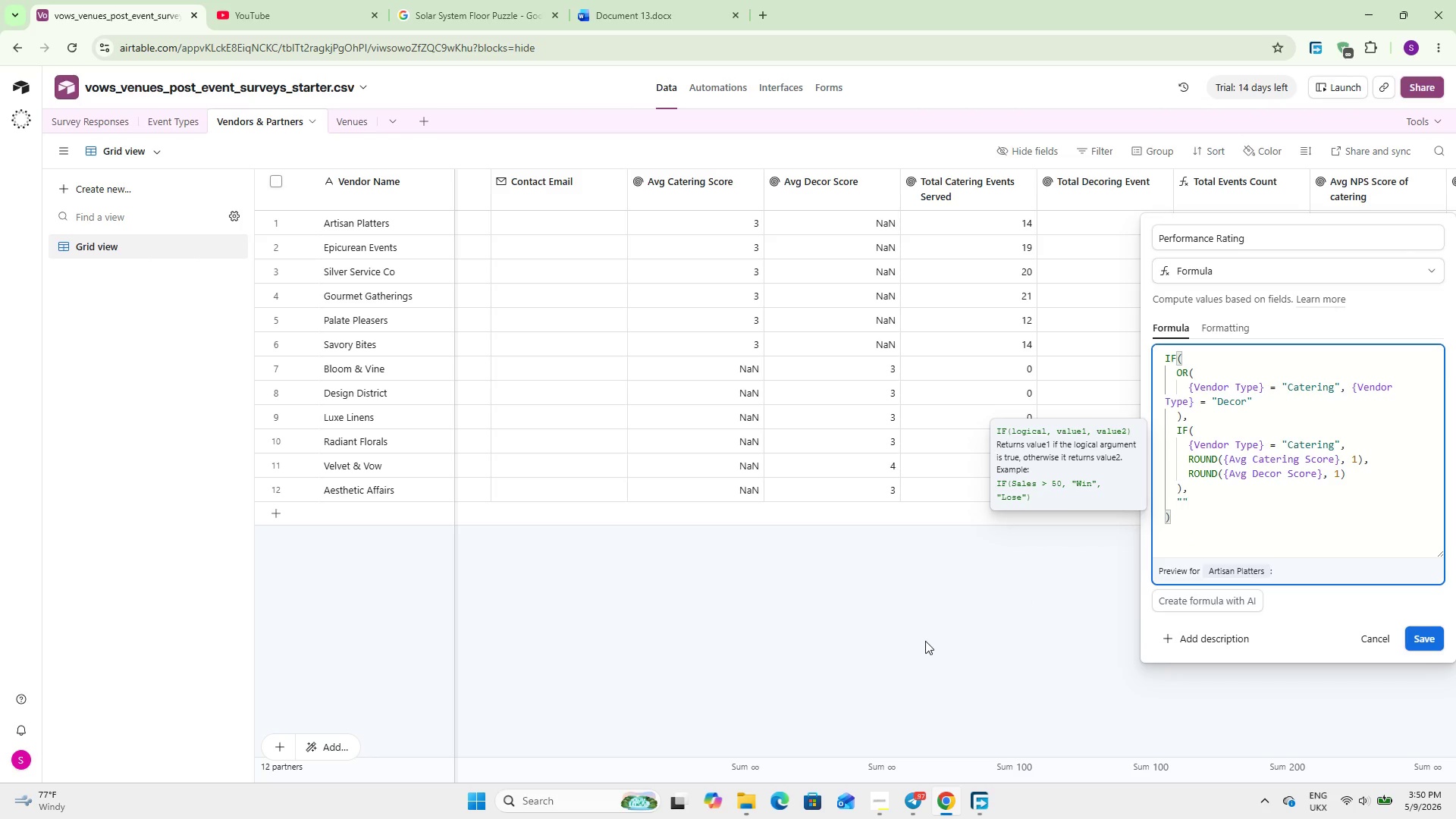 
hold_key(key=ShiftLeft, duration=2.44)
scroll: coordinate [540, 267], scroll_direction: down, amount: 20.0
 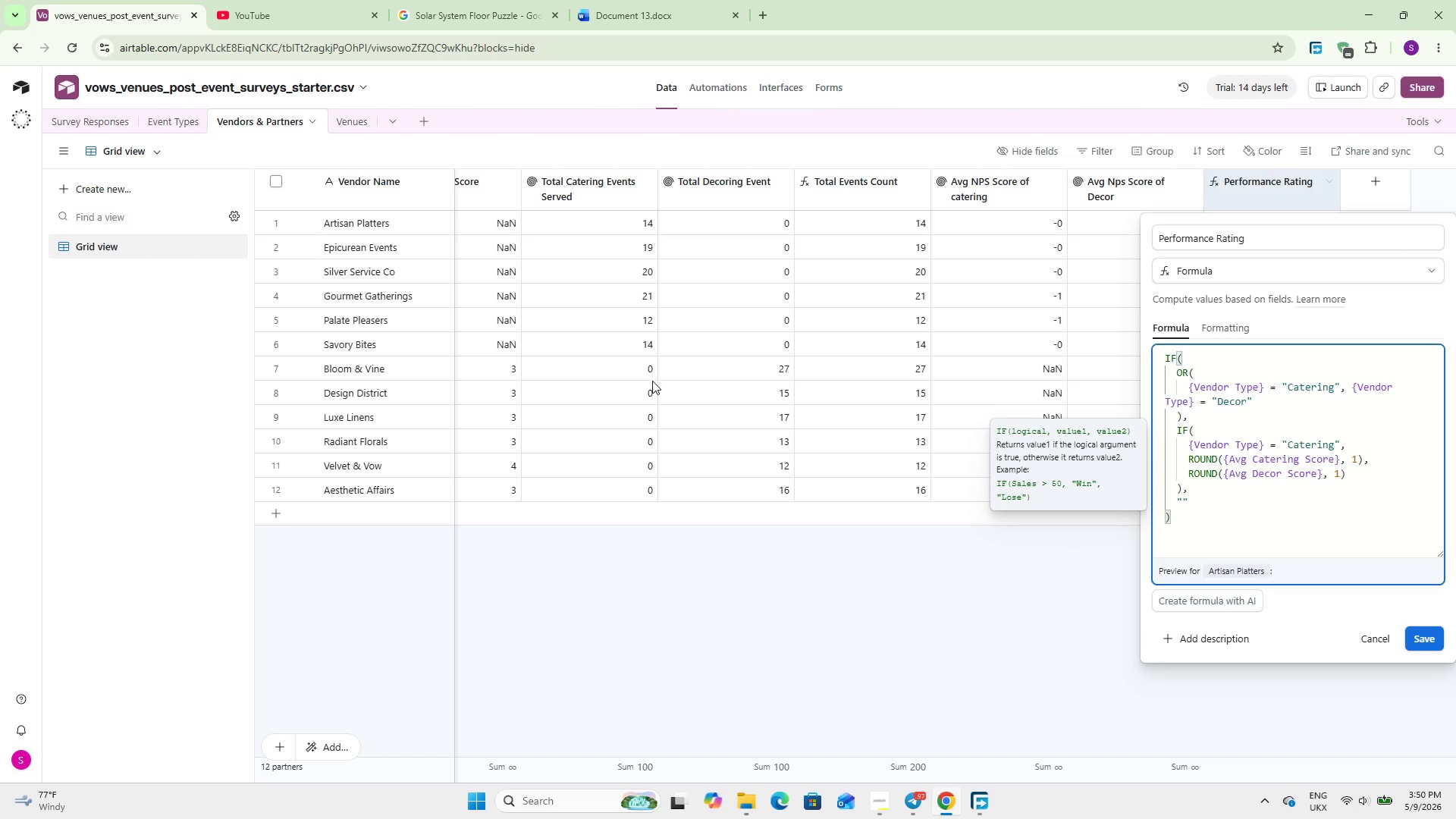 
hold_key(key=ShiftLeft, duration=1.67)
scroll: coordinate [652, 381], scroll_direction: up, amount: 10.0
 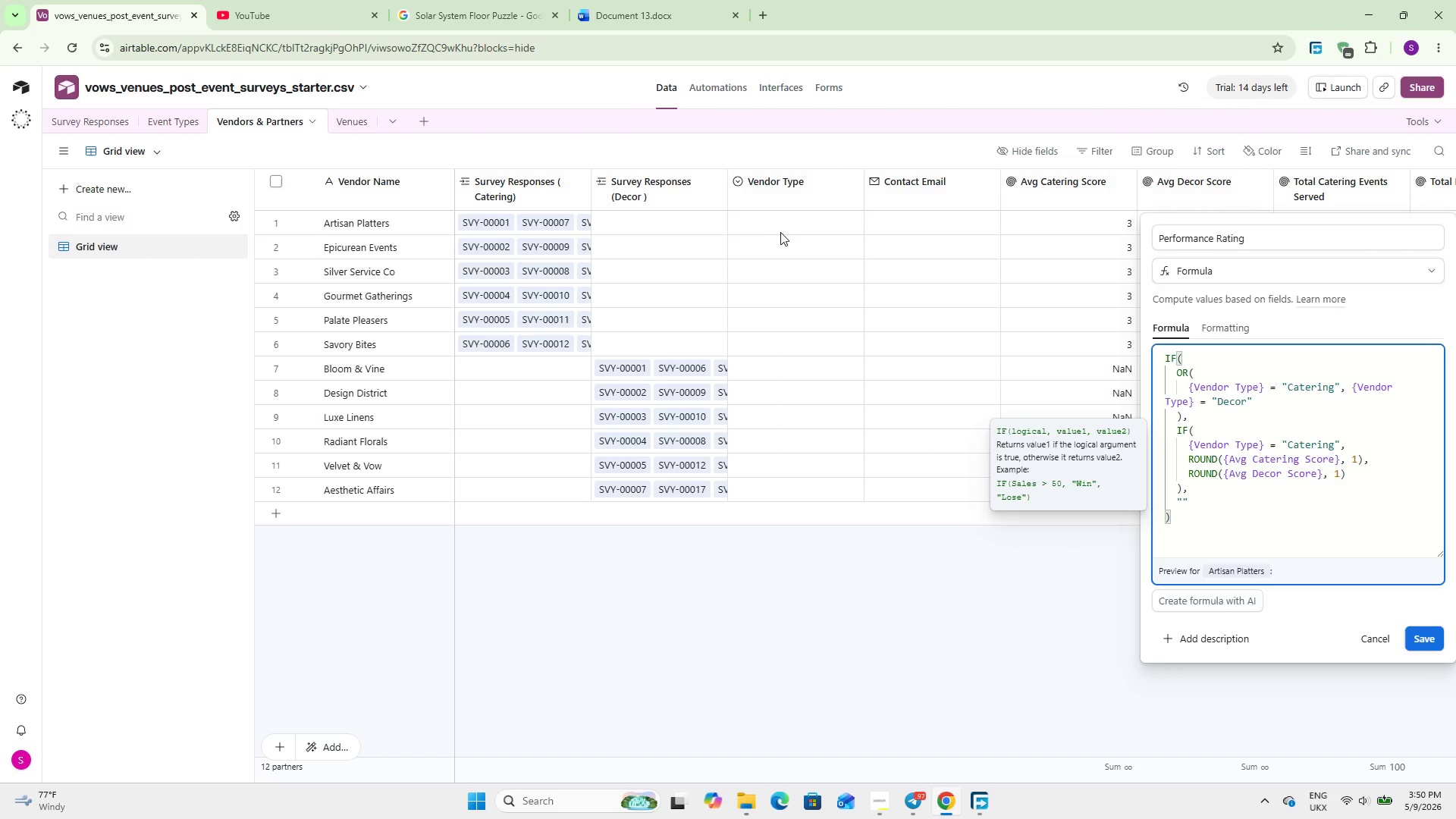 
double_click([787, 223])
 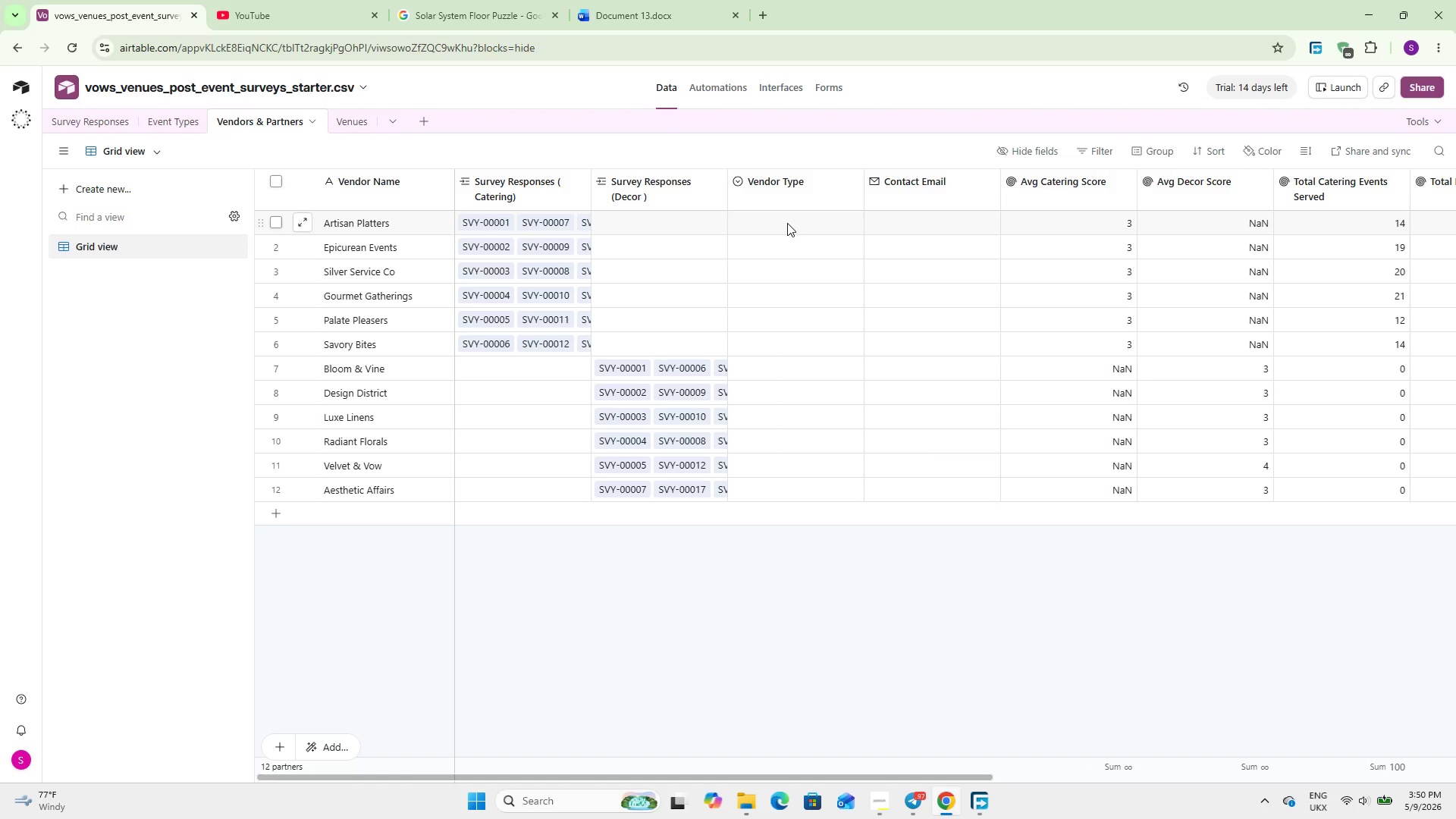 
left_click([787, 223])
 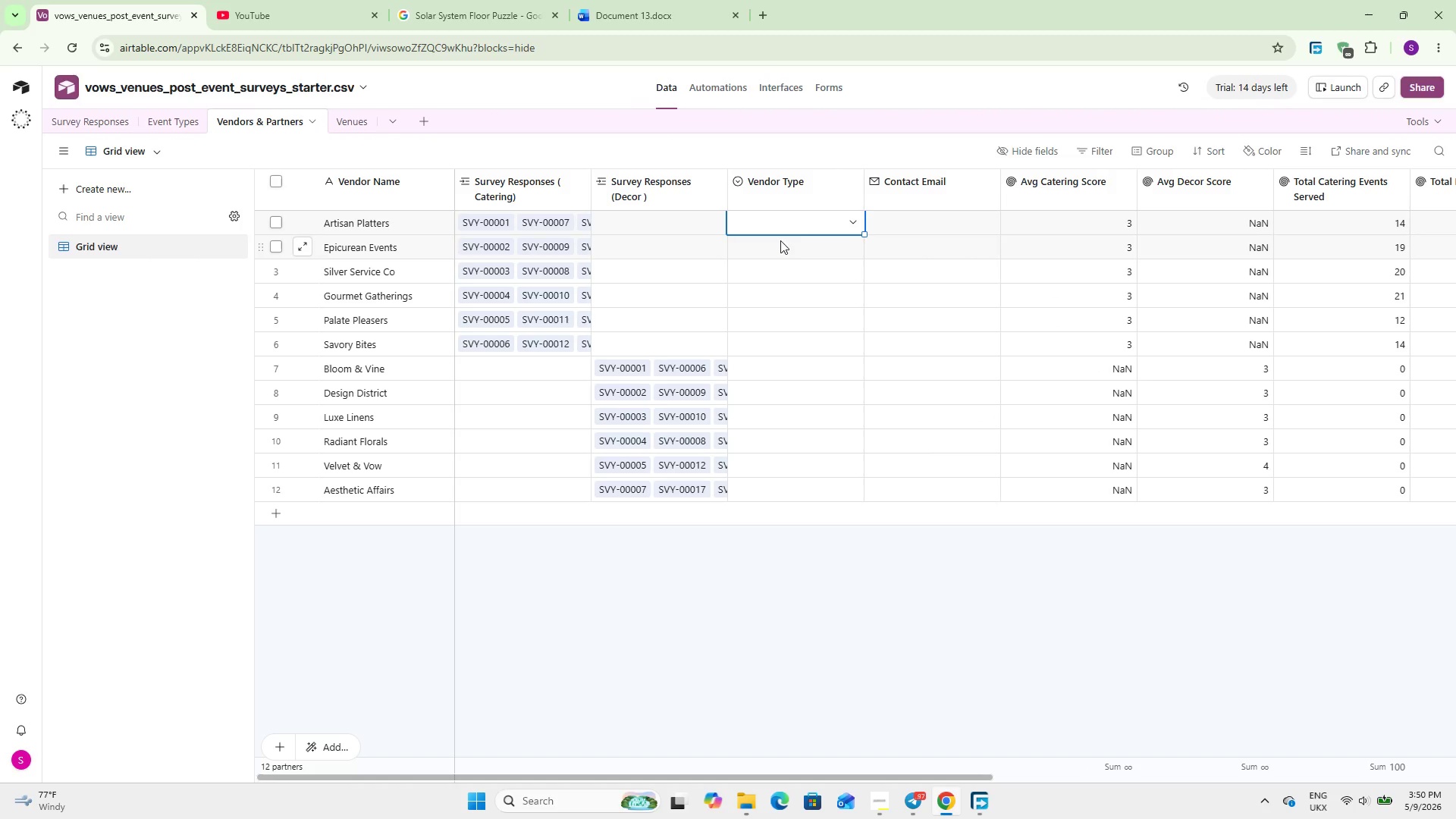 
left_click([800, 221])
 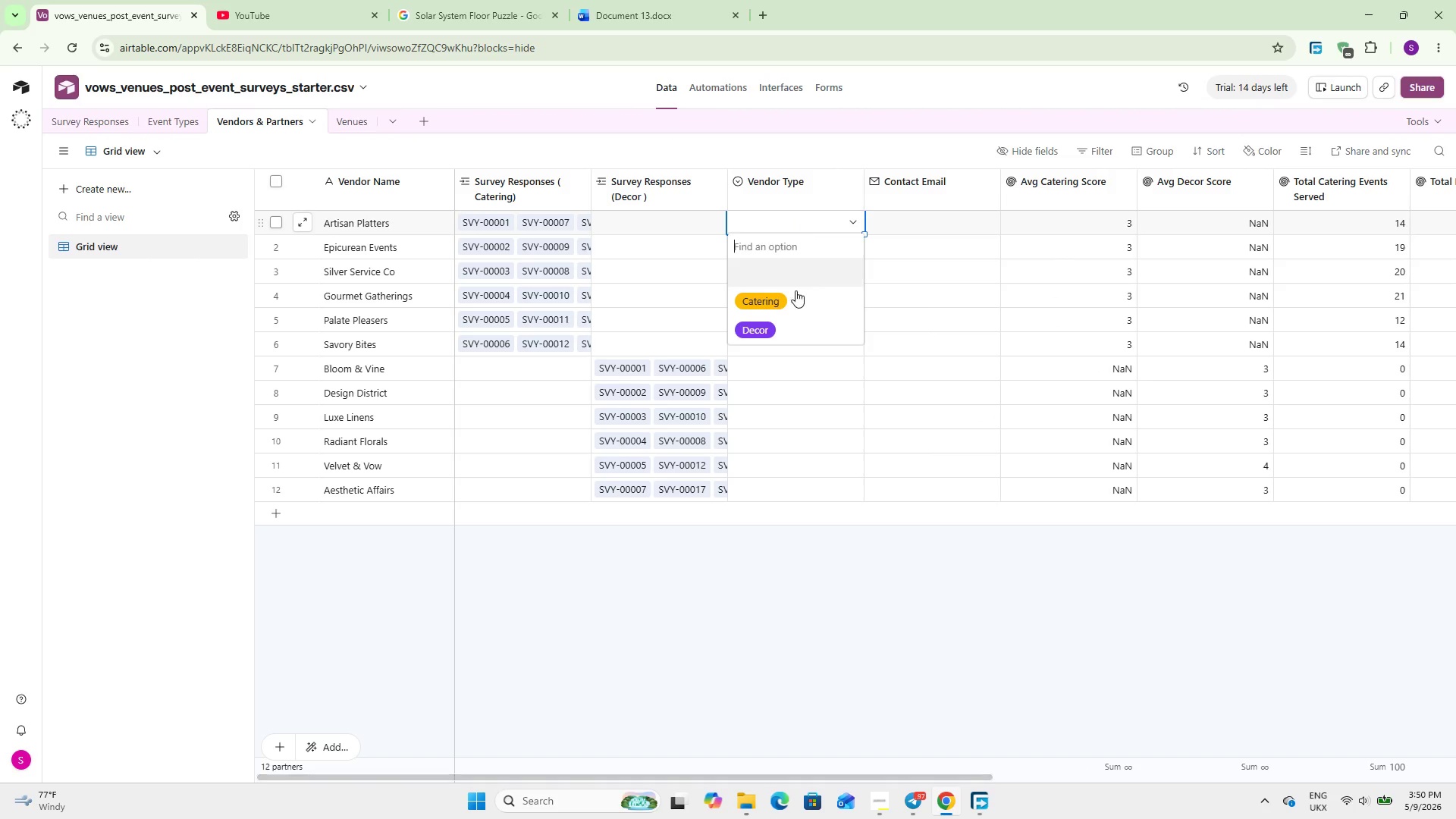 
left_click([792, 300])
 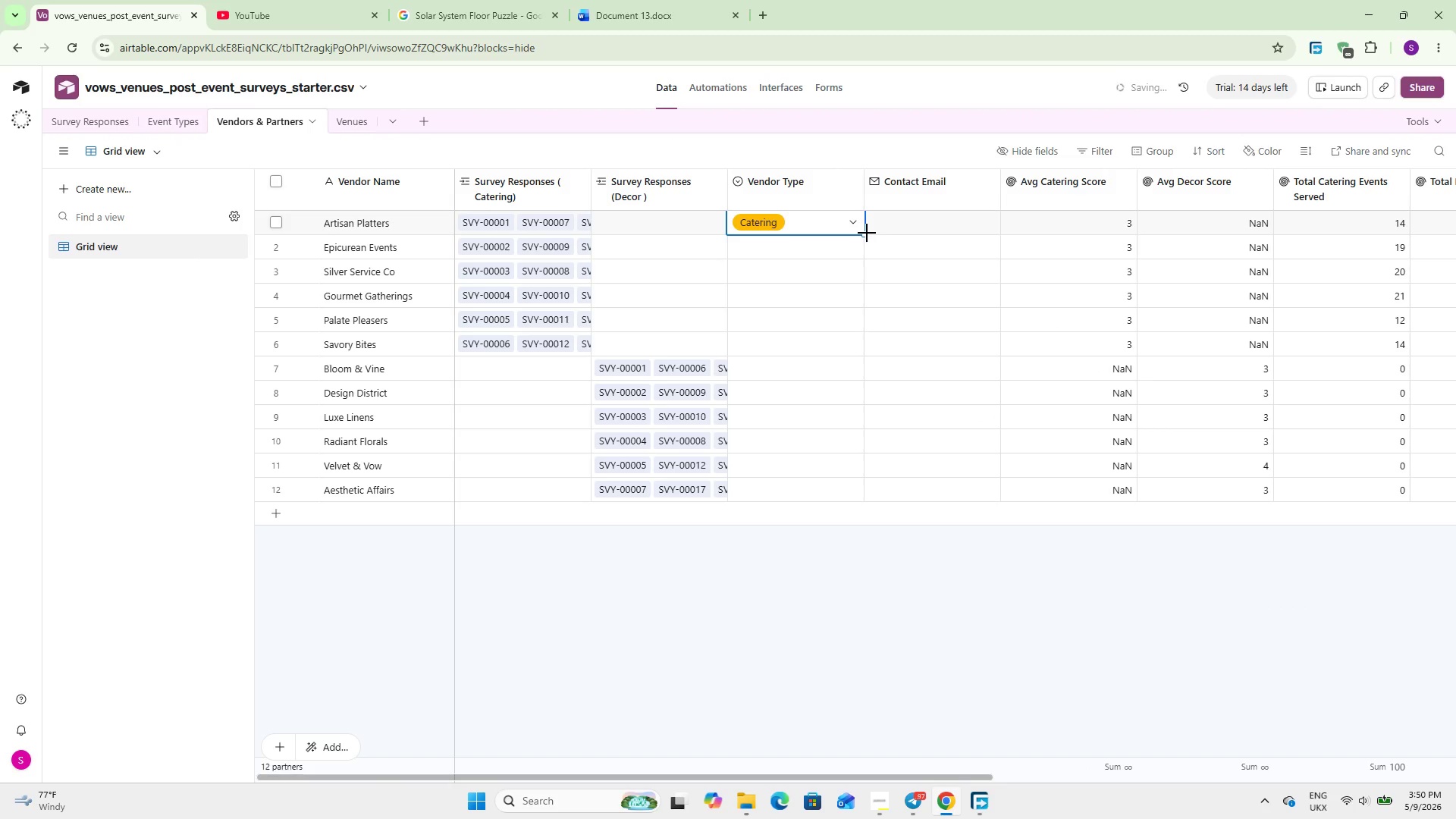 
left_click_drag(start_coordinate=[858, 233], to_coordinate=[841, 341])
 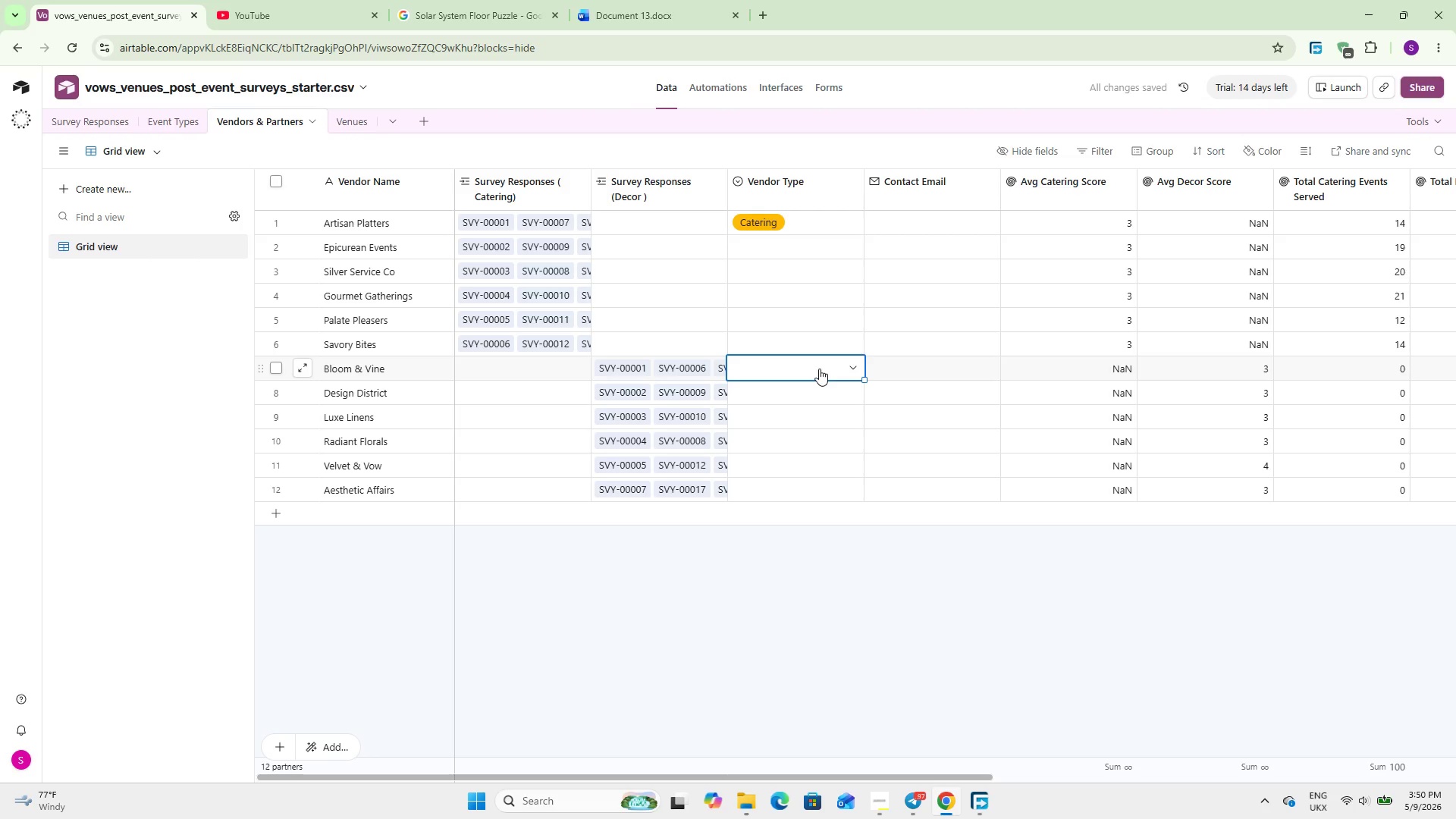 
double_click([819, 369])
 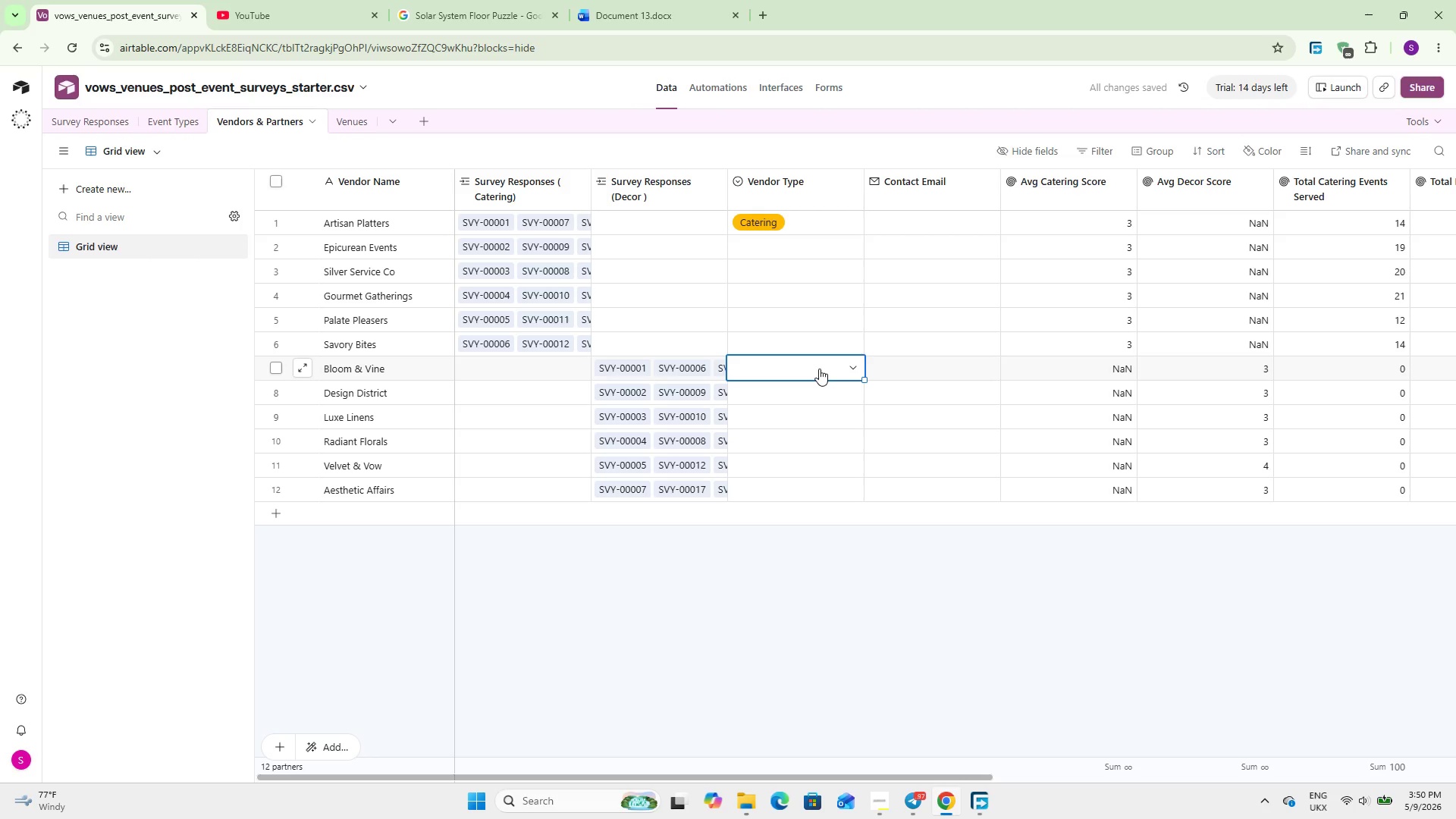 
triple_click([819, 369])
 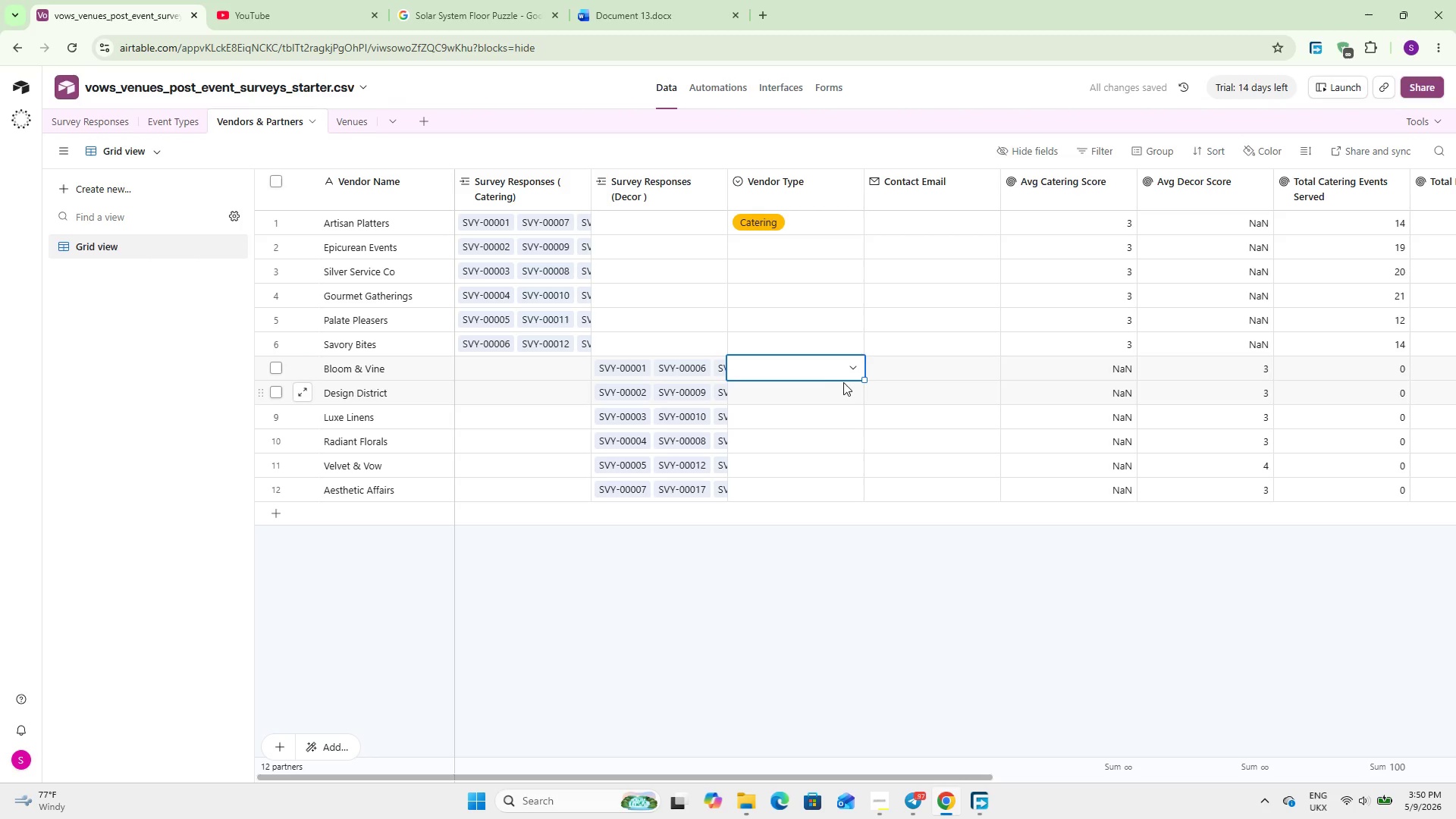 
left_click([851, 375])
 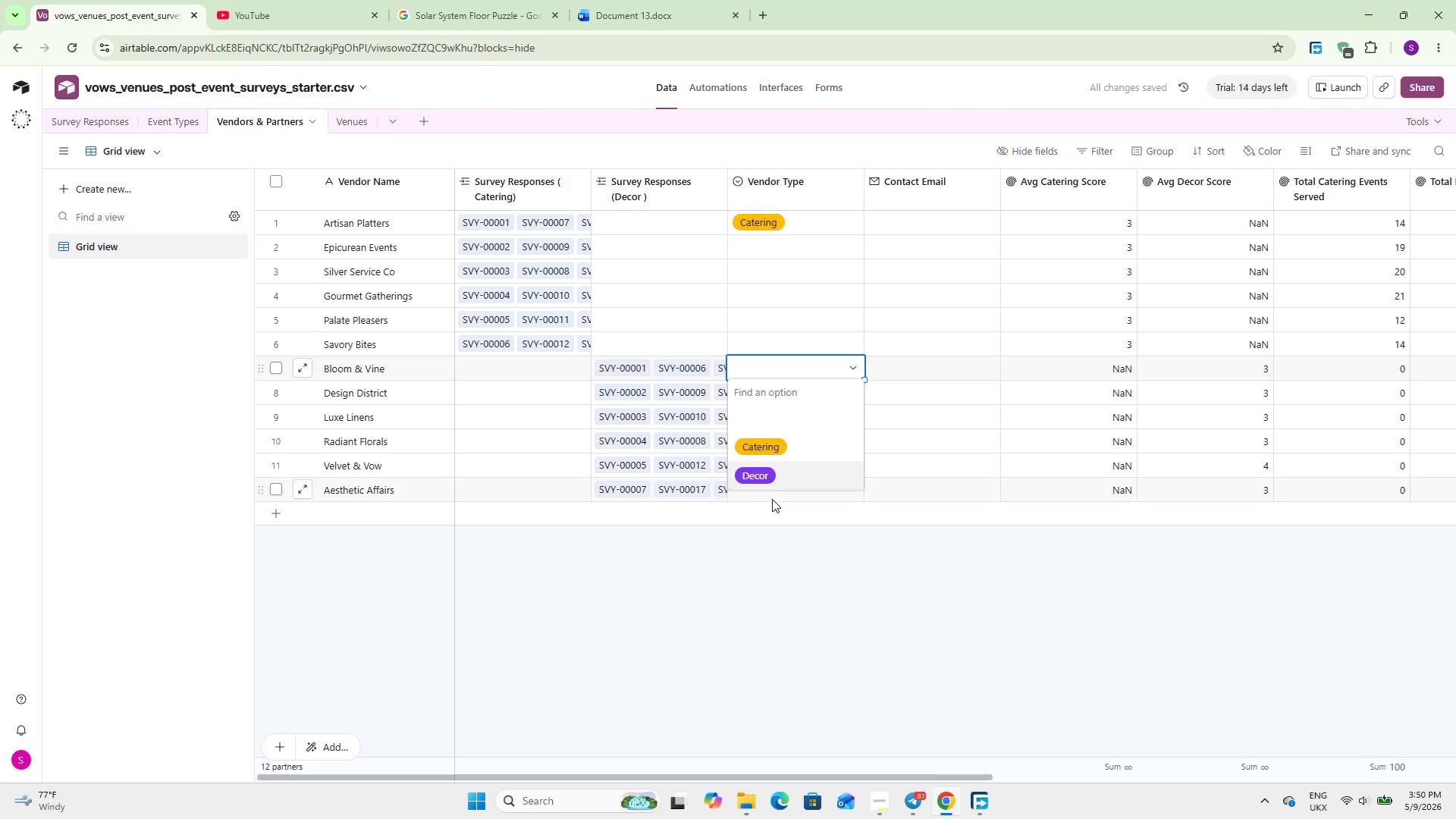 
left_click([771, 475])
 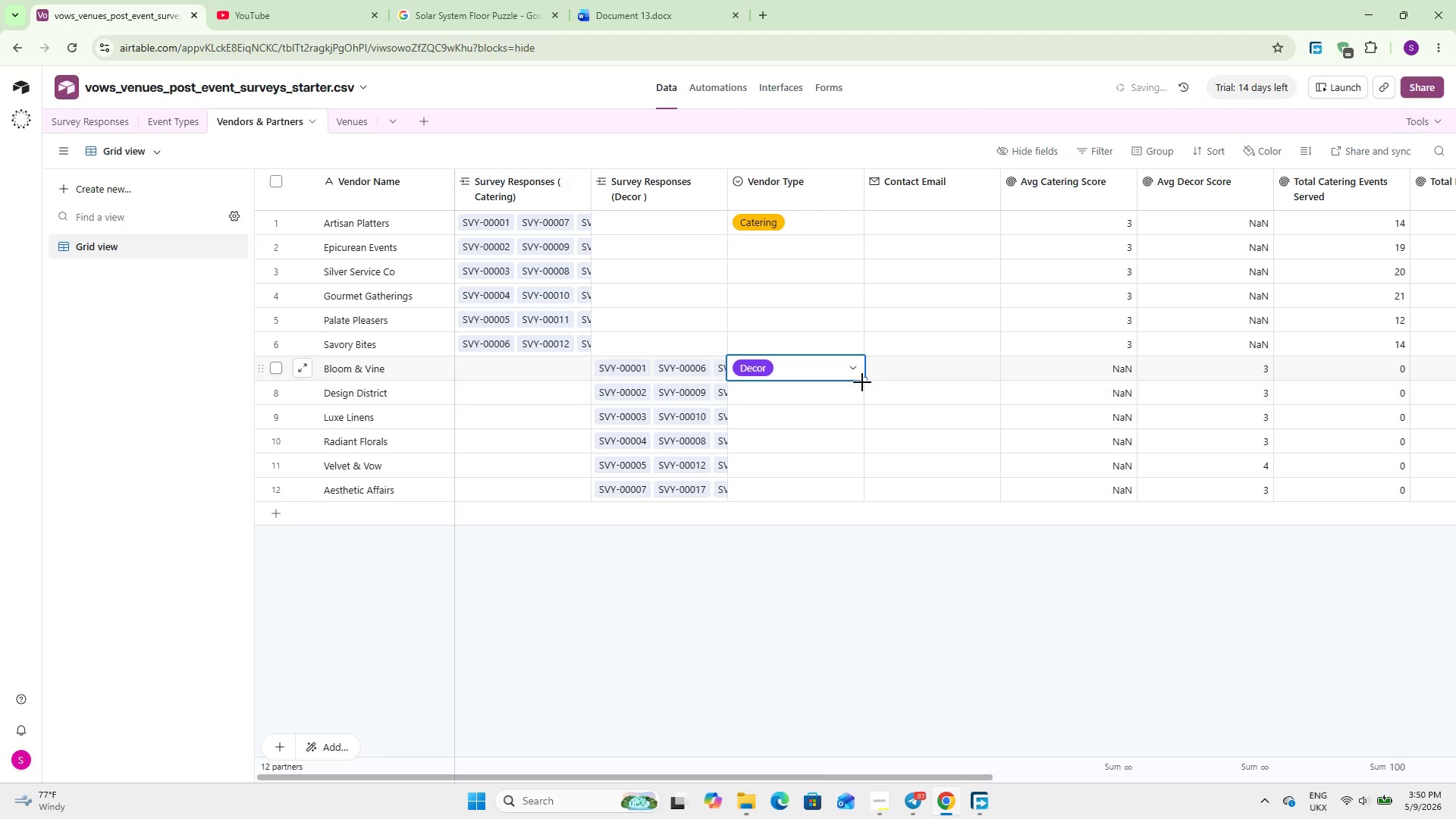 
left_click_drag(start_coordinate=[861, 379], to_coordinate=[852, 489])
 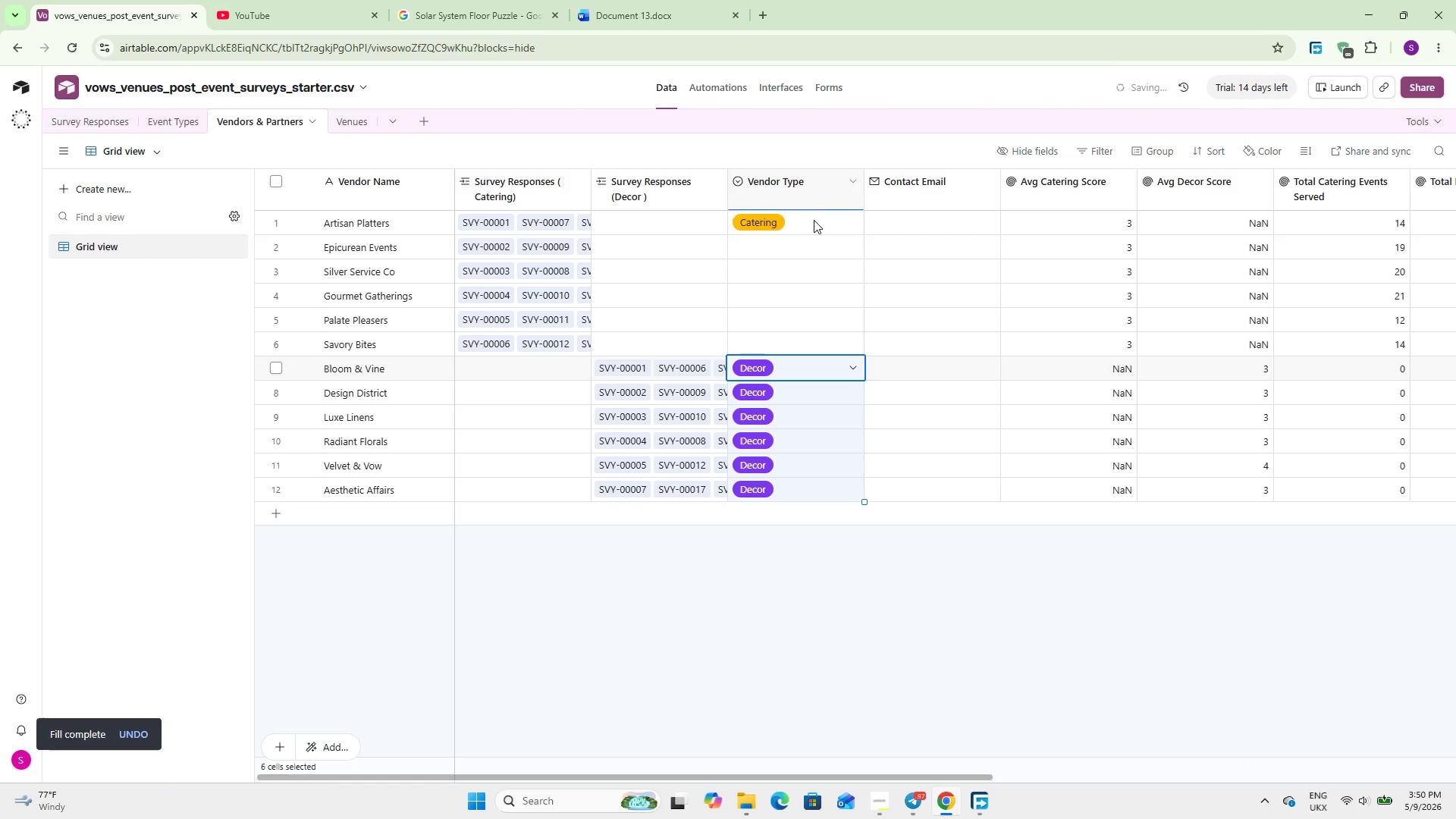 
left_click([814, 221])
 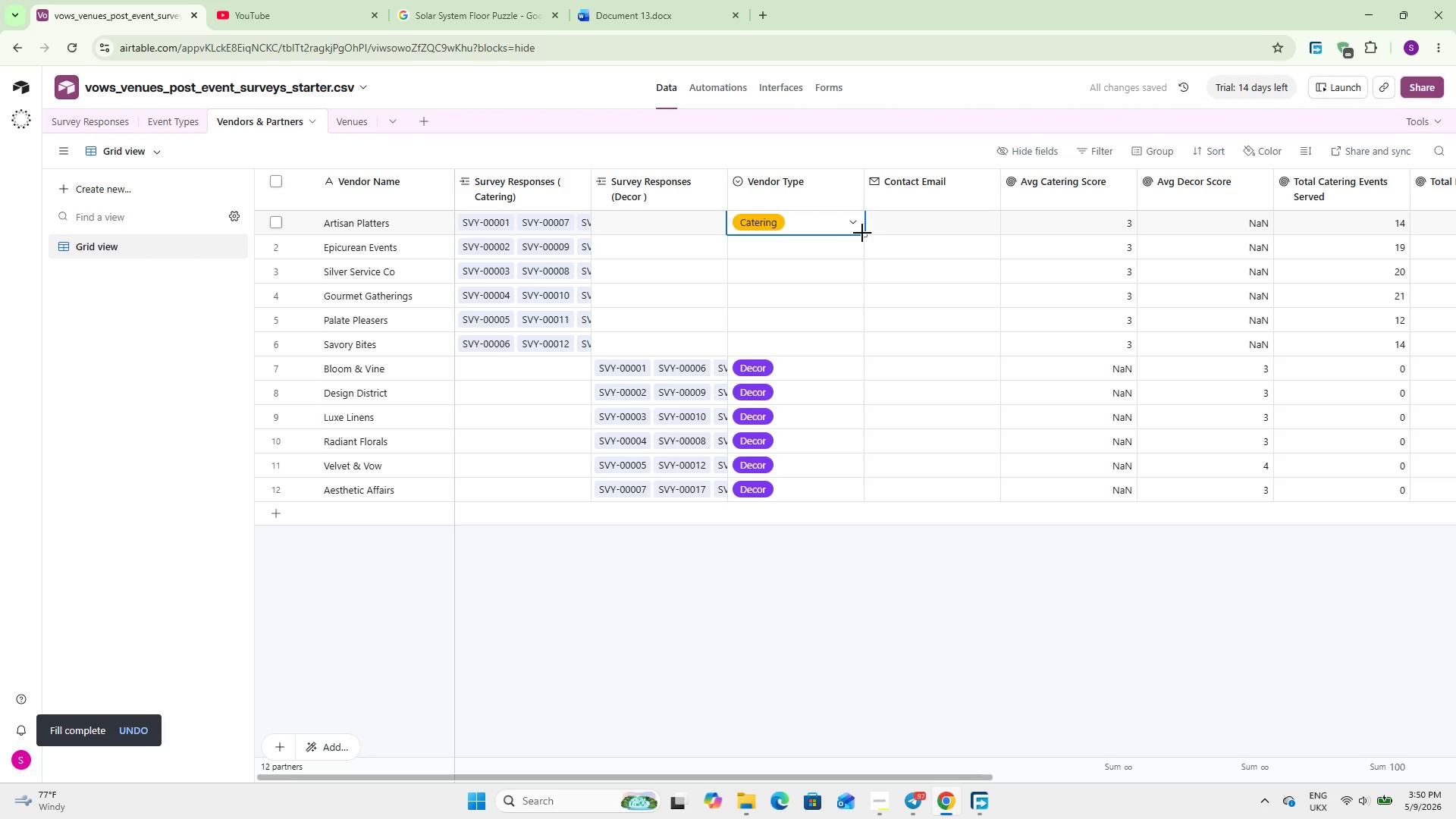 
left_click_drag(start_coordinate=[862, 233], to_coordinate=[848, 354])
 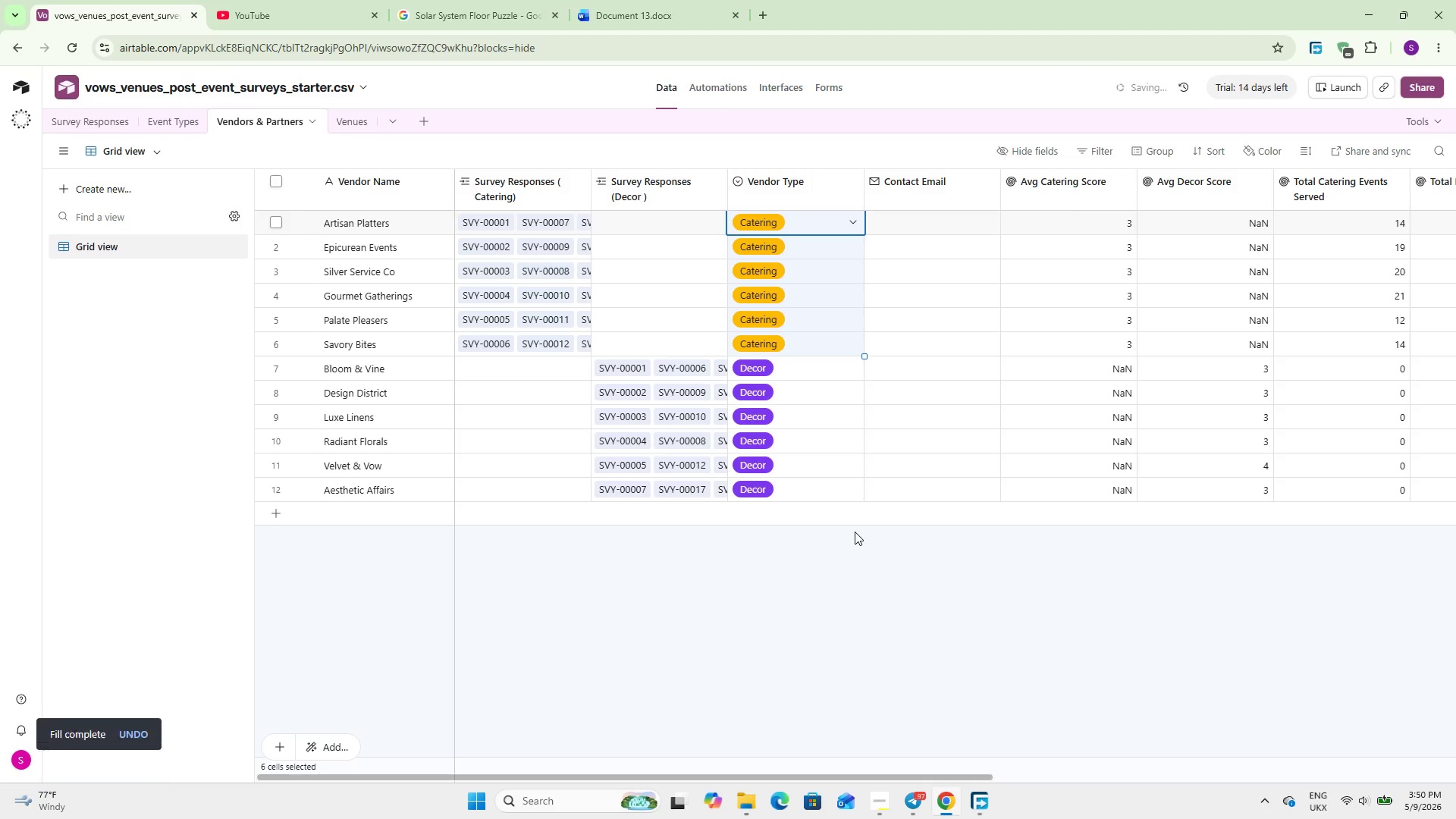 
hold_key(key=ShiftLeft, duration=1.89)
scroll: coordinate [855, 532], scroll_direction: up, amount: 23.0
 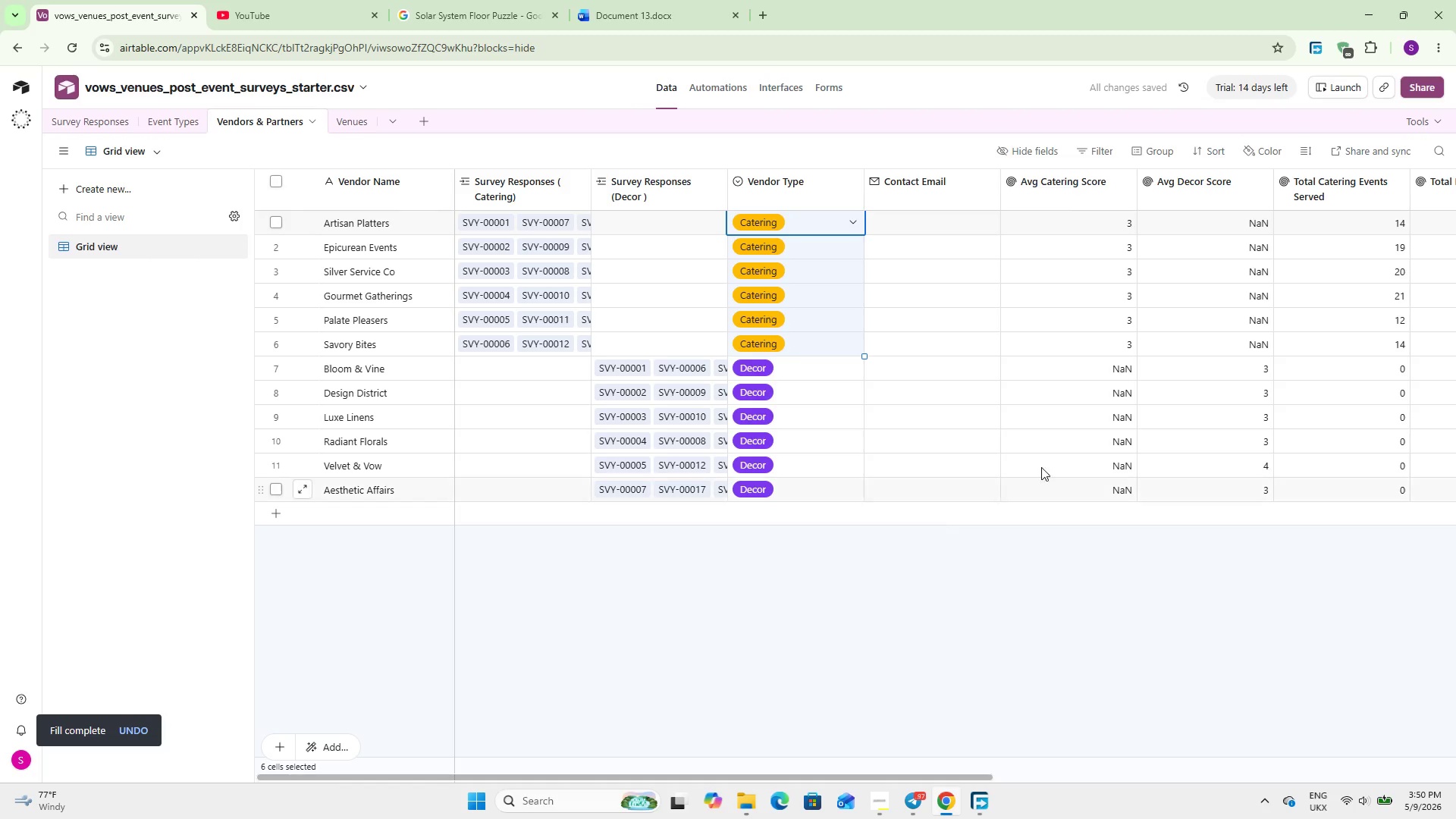 
hold_key(key=ShiftLeft, duration=0.75)
scroll: coordinate [1057, 438], scroll_direction: up, amount: 6.0
 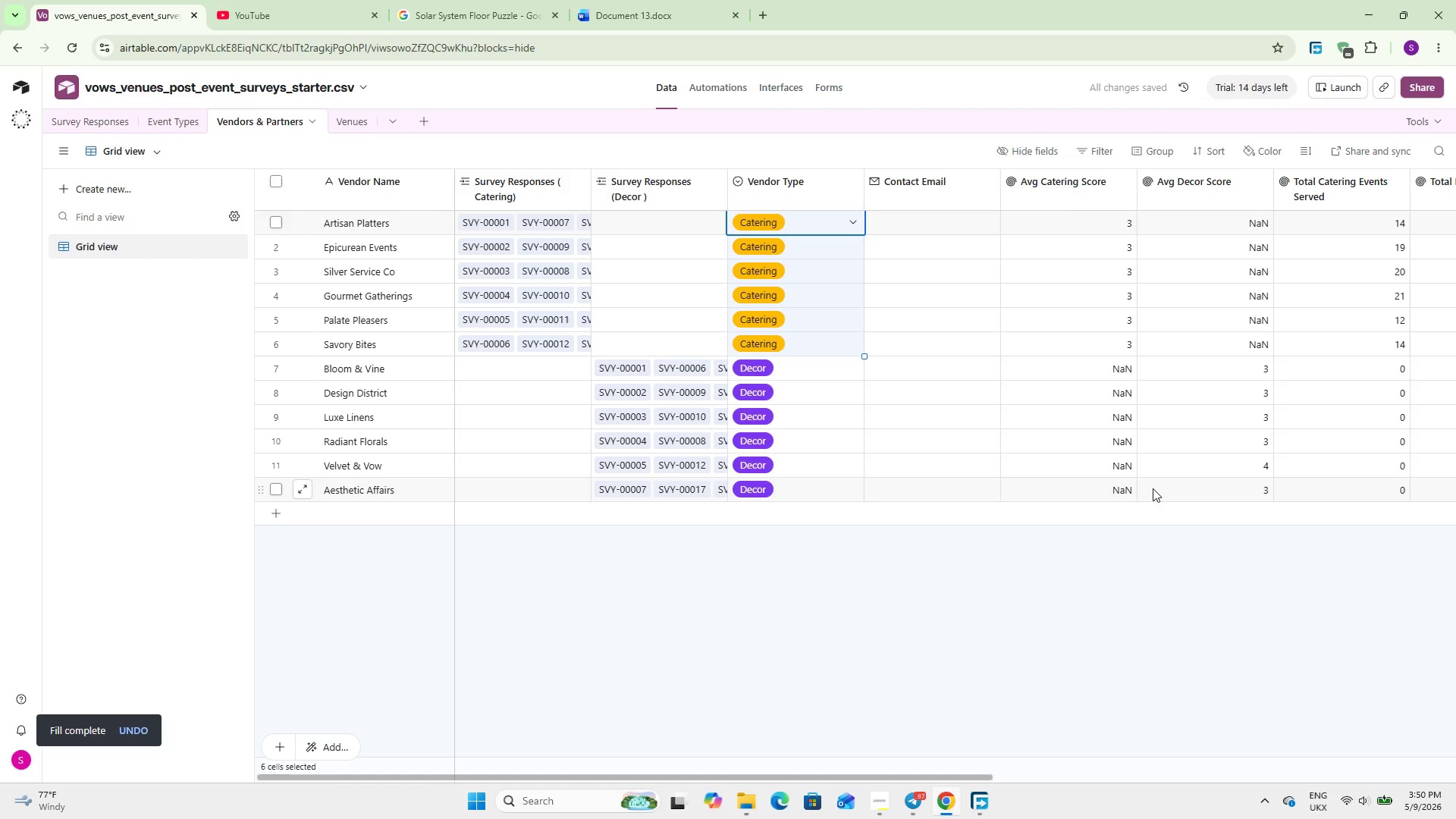 
hold_key(key=ShiftLeft, duration=1.62)
scroll: coordinate [1144, 481], scroll_direction: down, amount: 20.0
 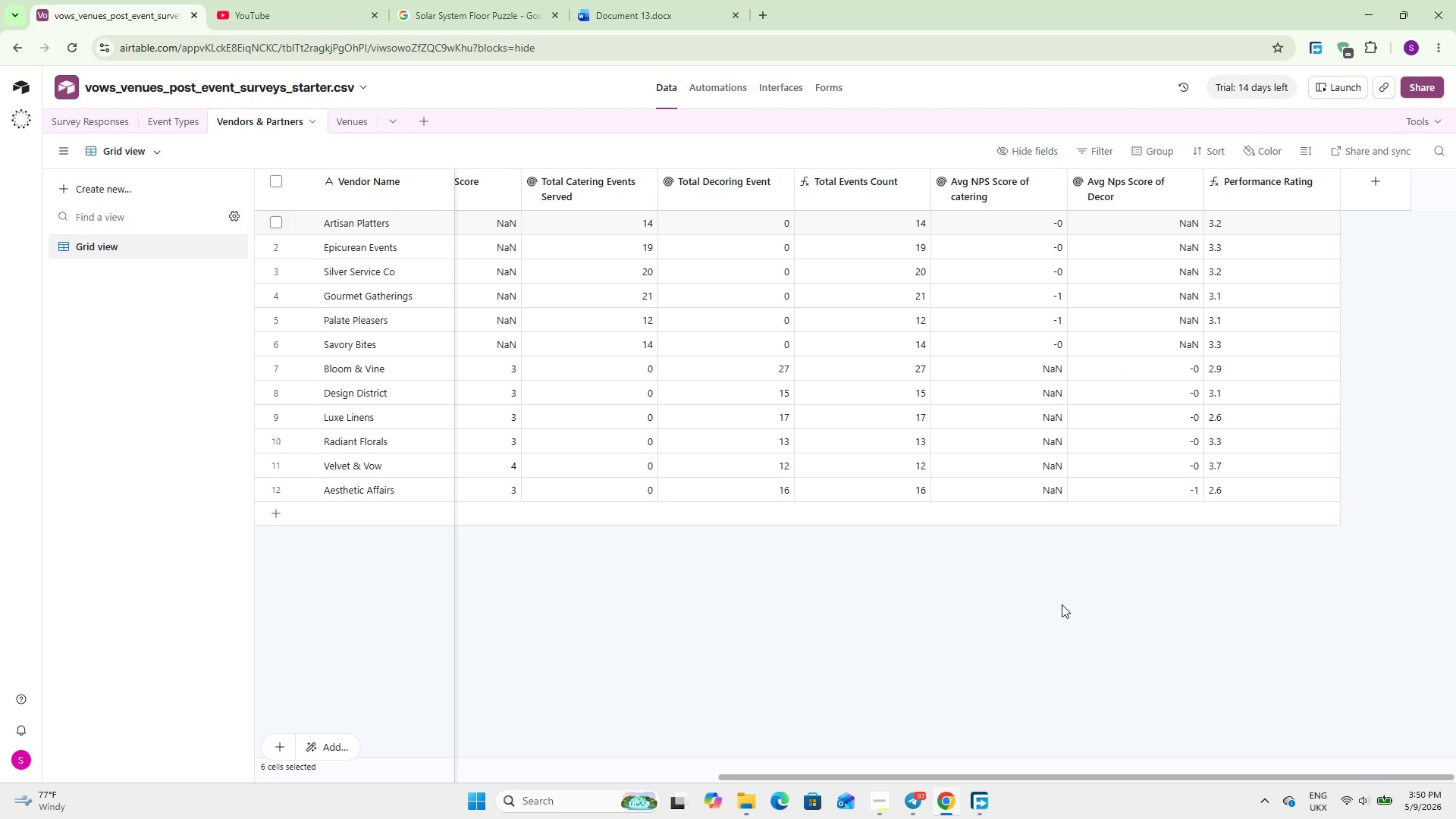 
wait(8.49)
 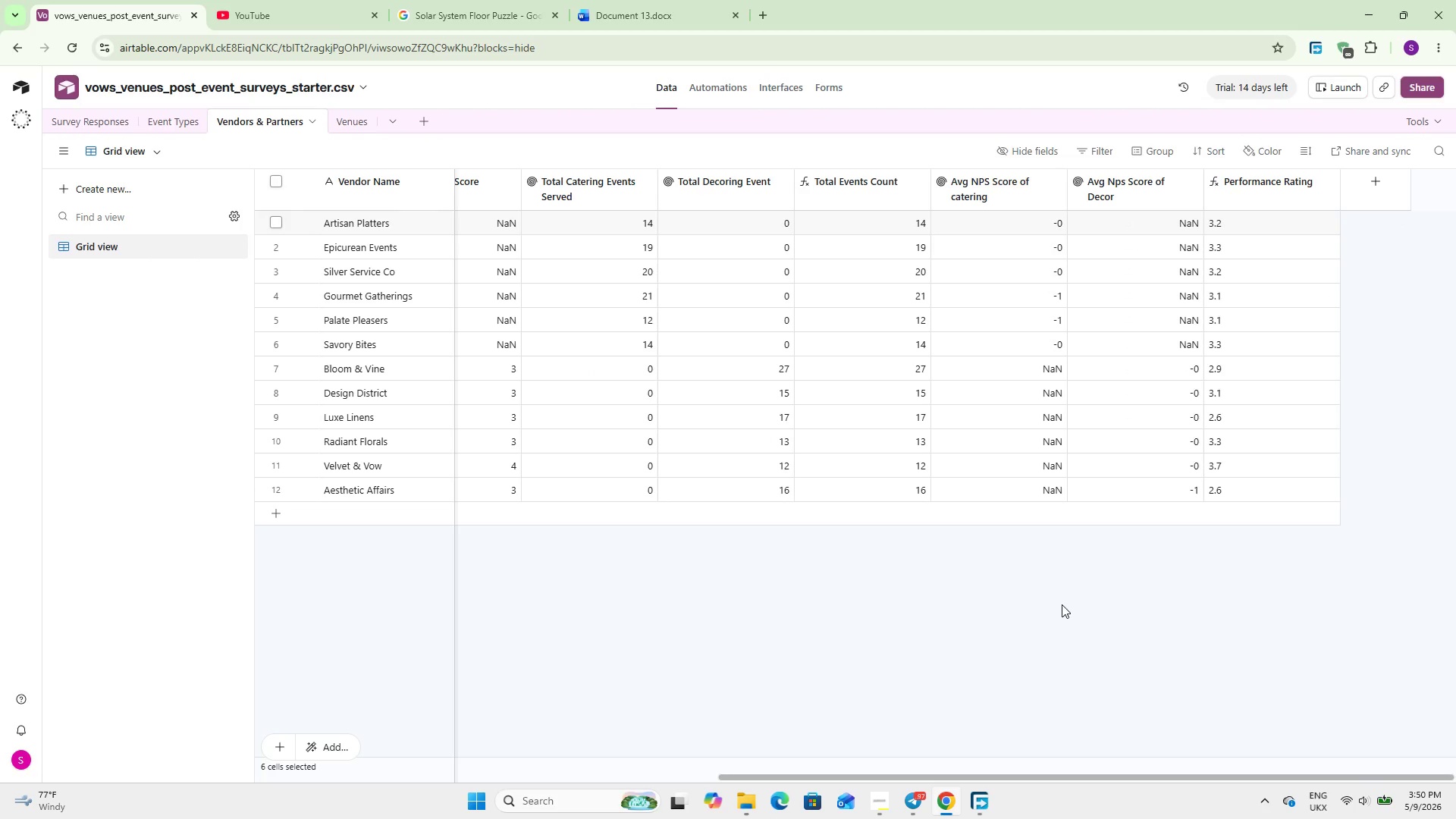 
left_click([162, 118])
 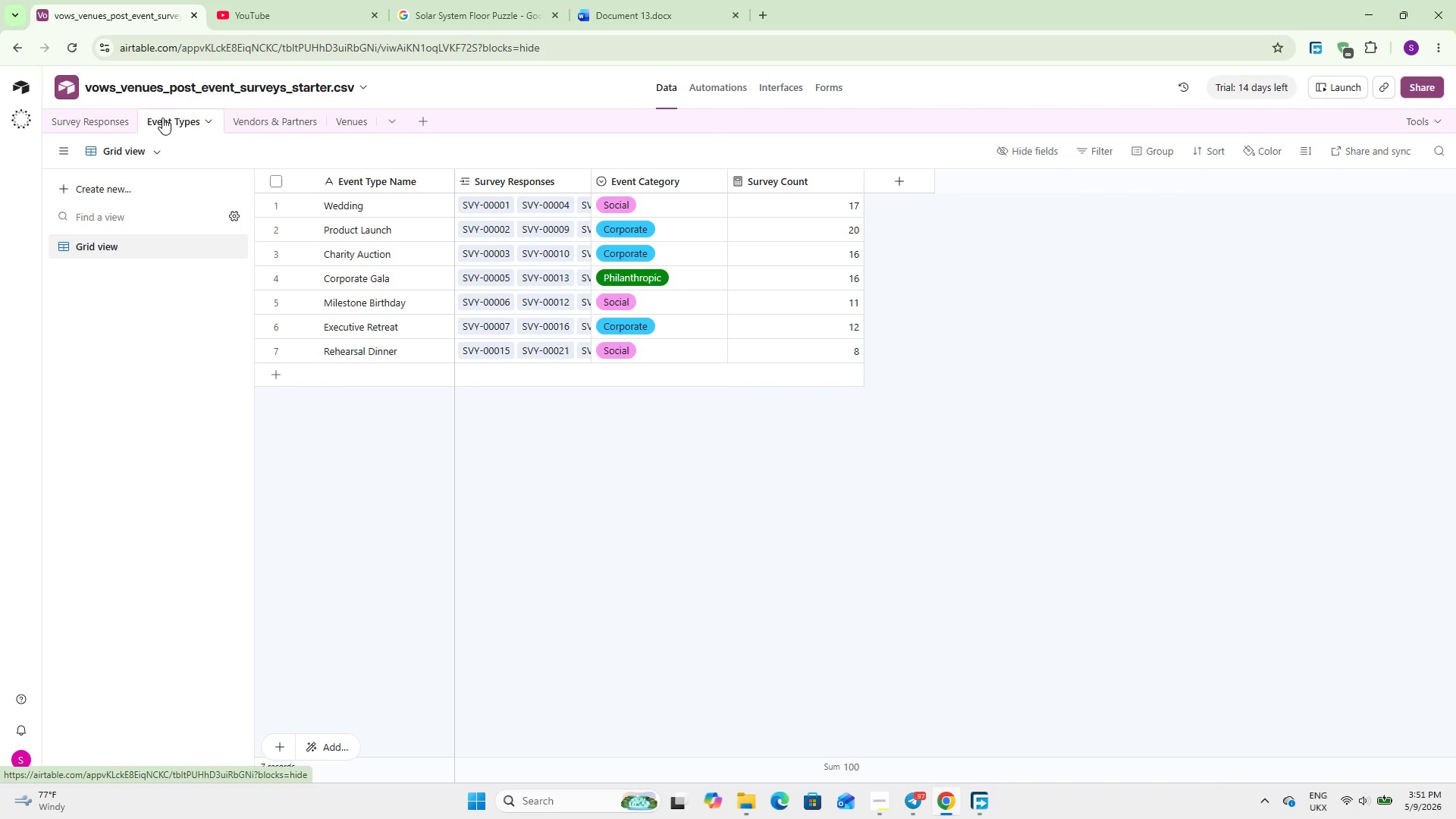 
wait(12.72)
 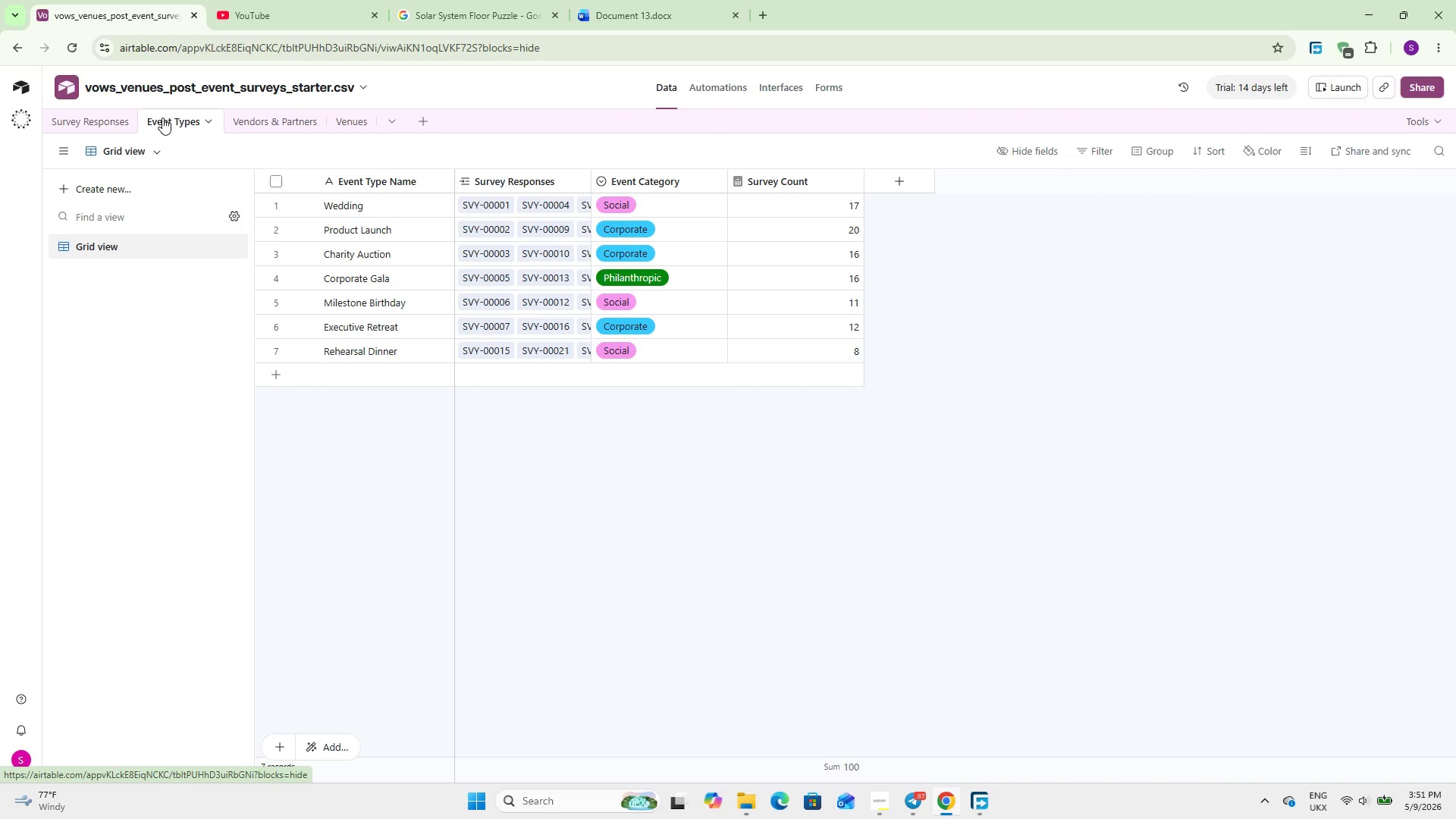 
left_click([905, 179])
 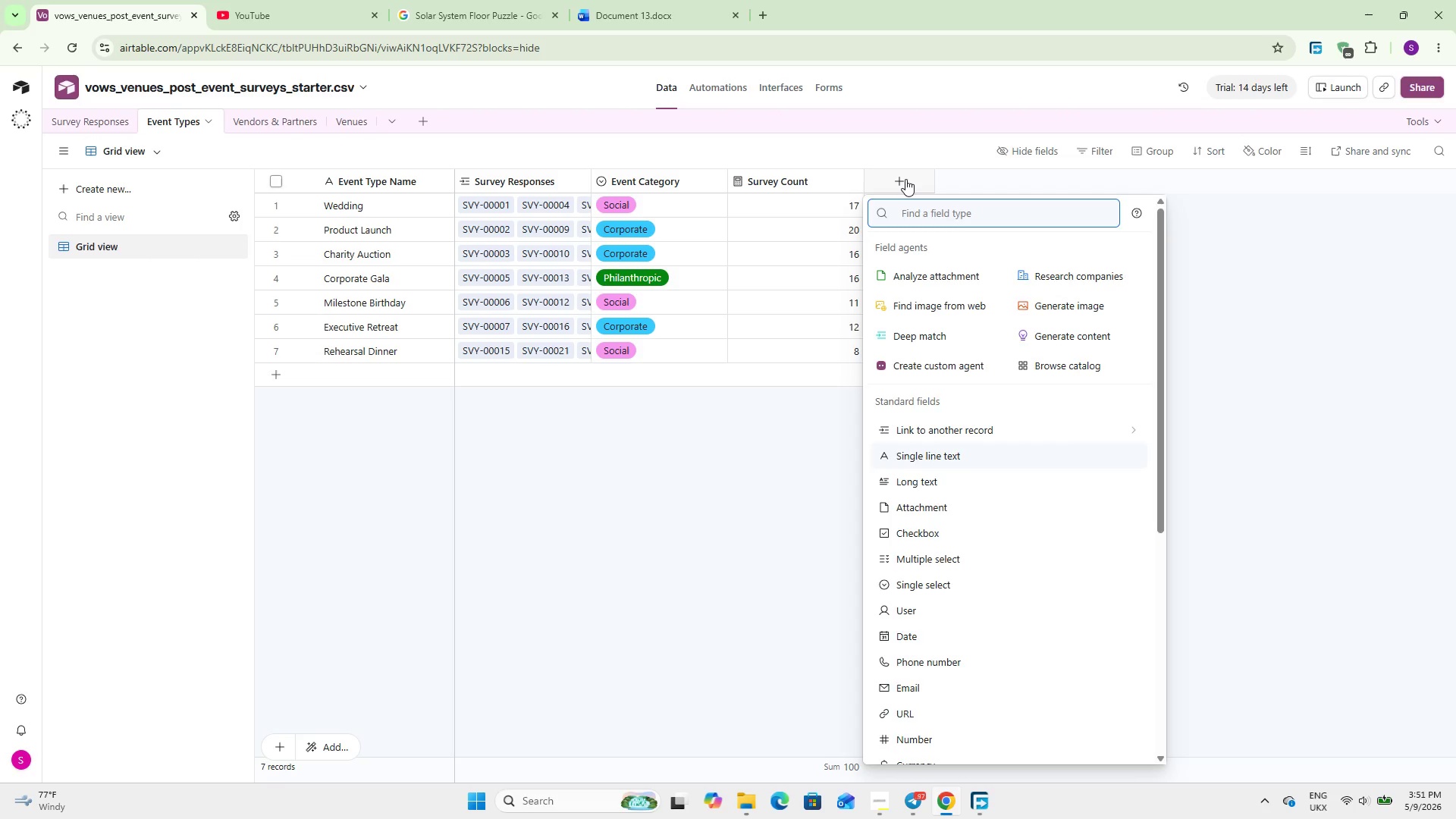 
type(rollup)
 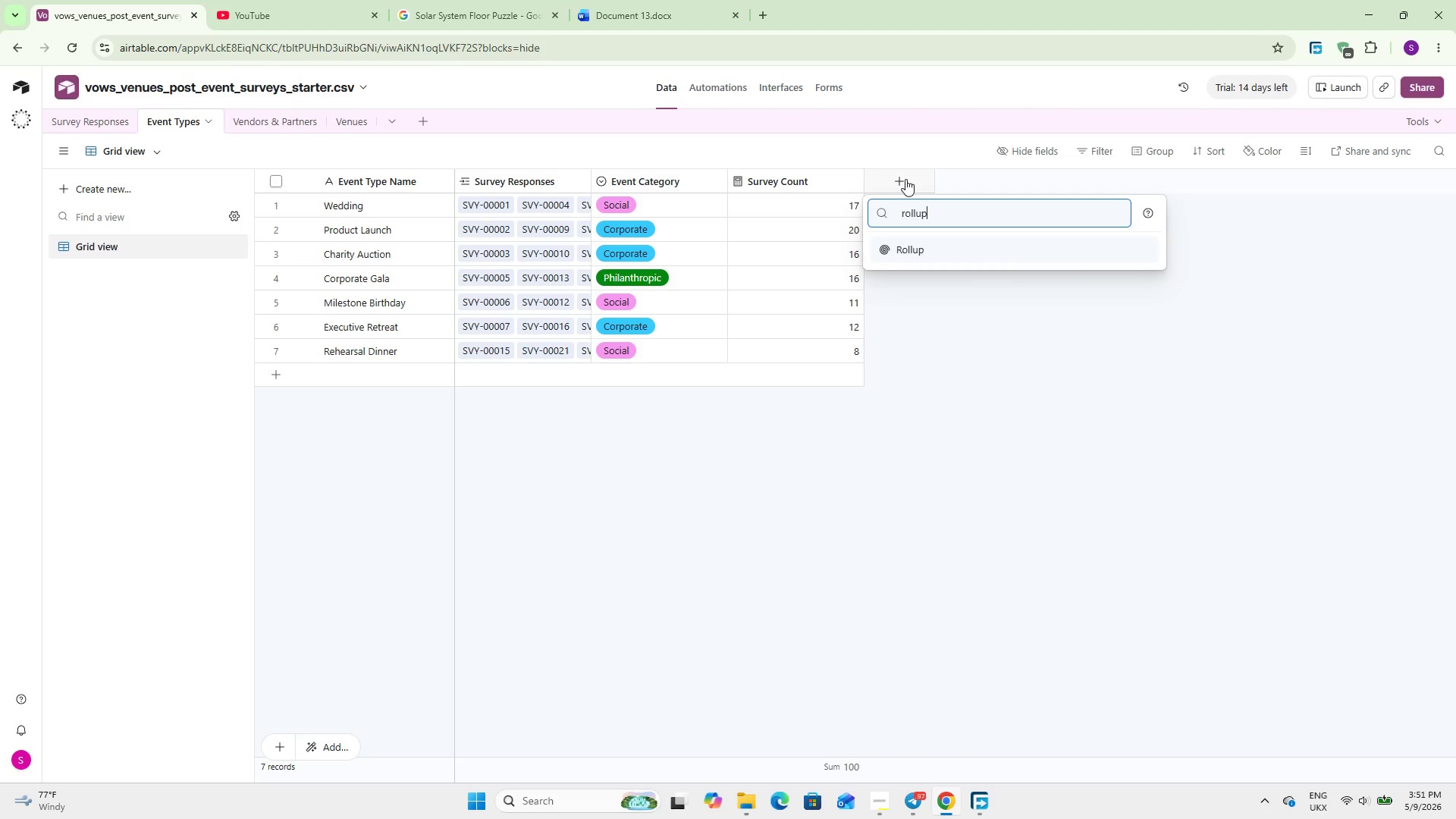 
key(Enter)
 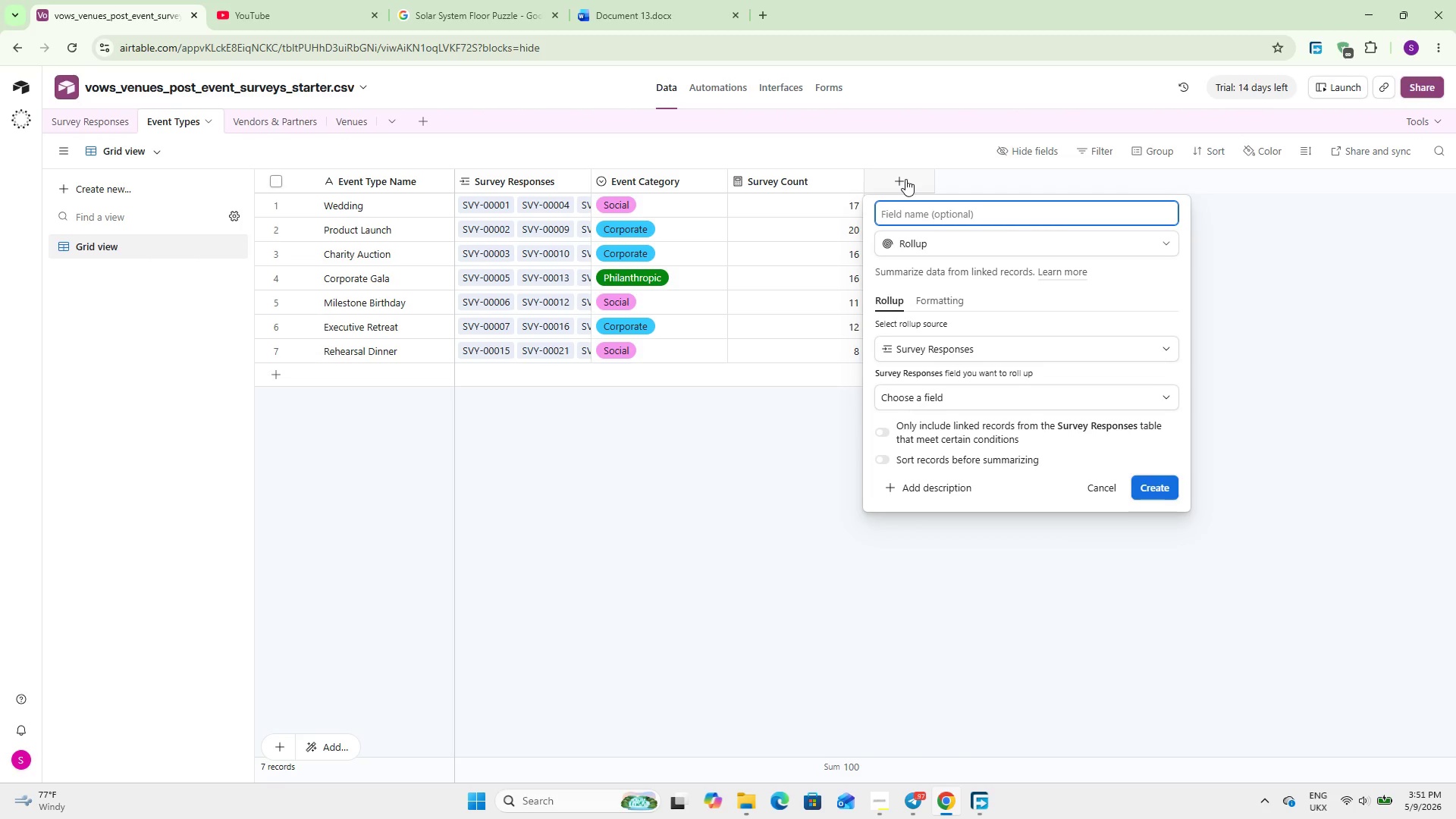 
type(Avg Nps Score)
 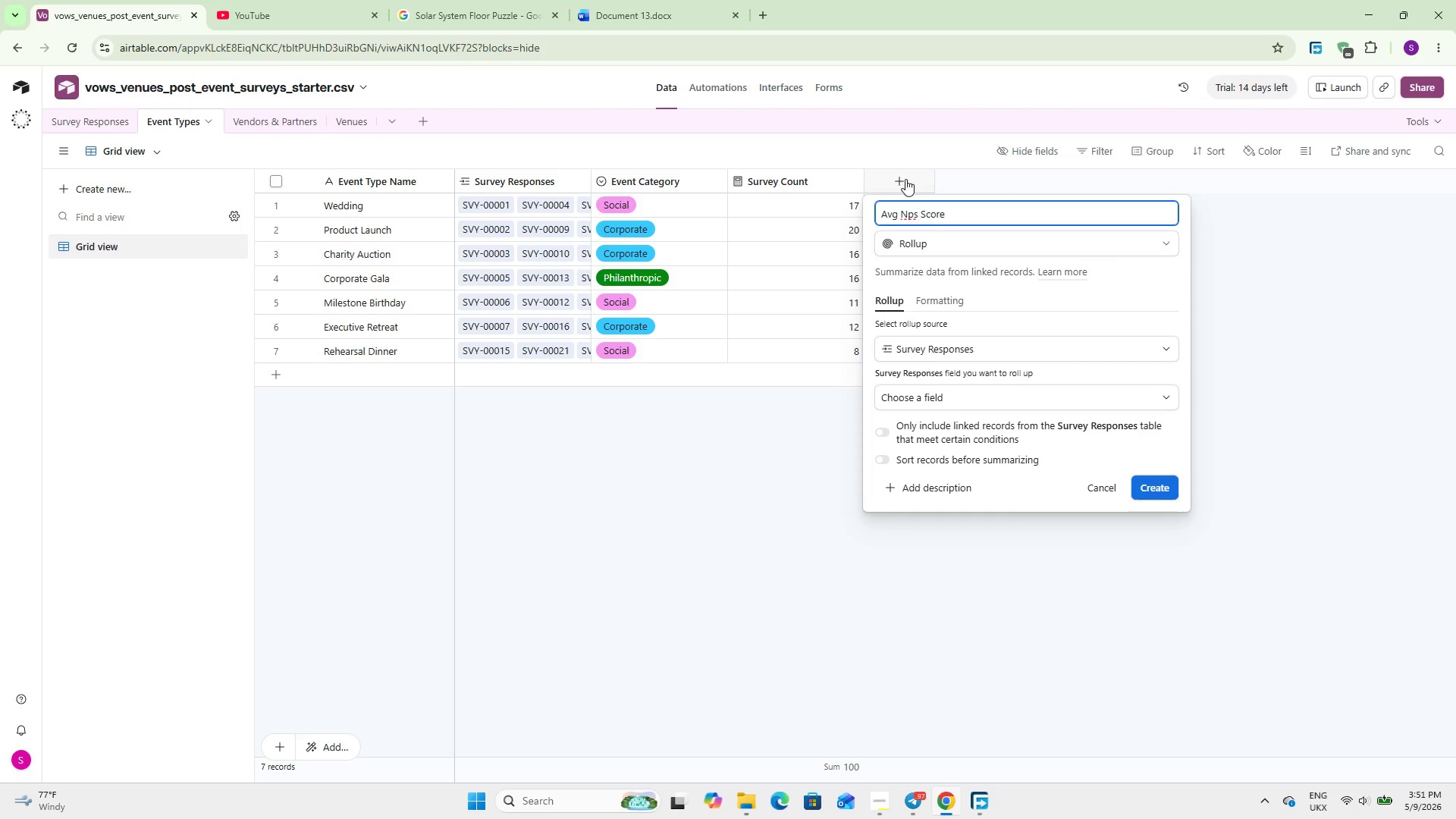 
left_click([951, 406])
 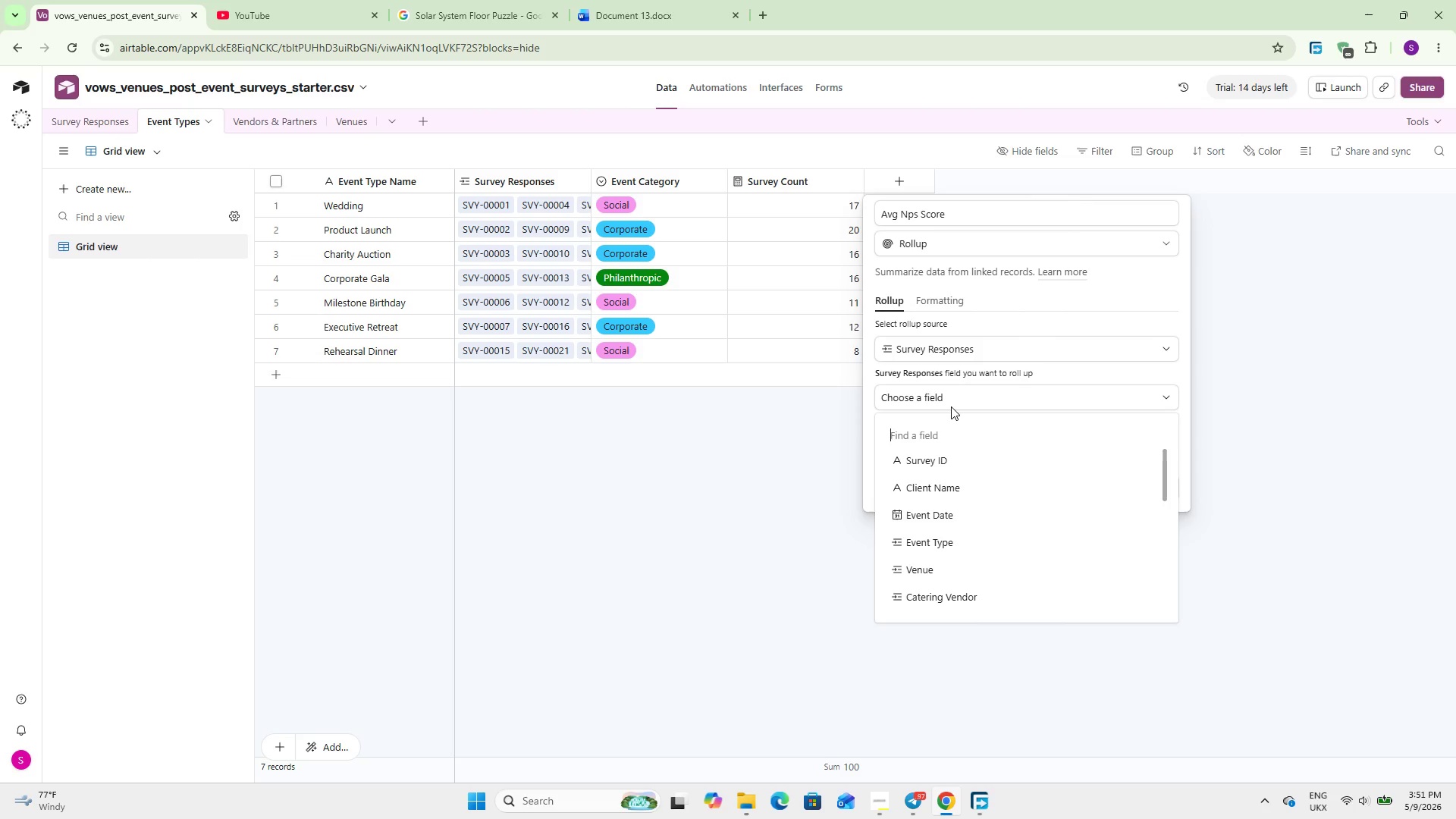 
wait(11.09)
 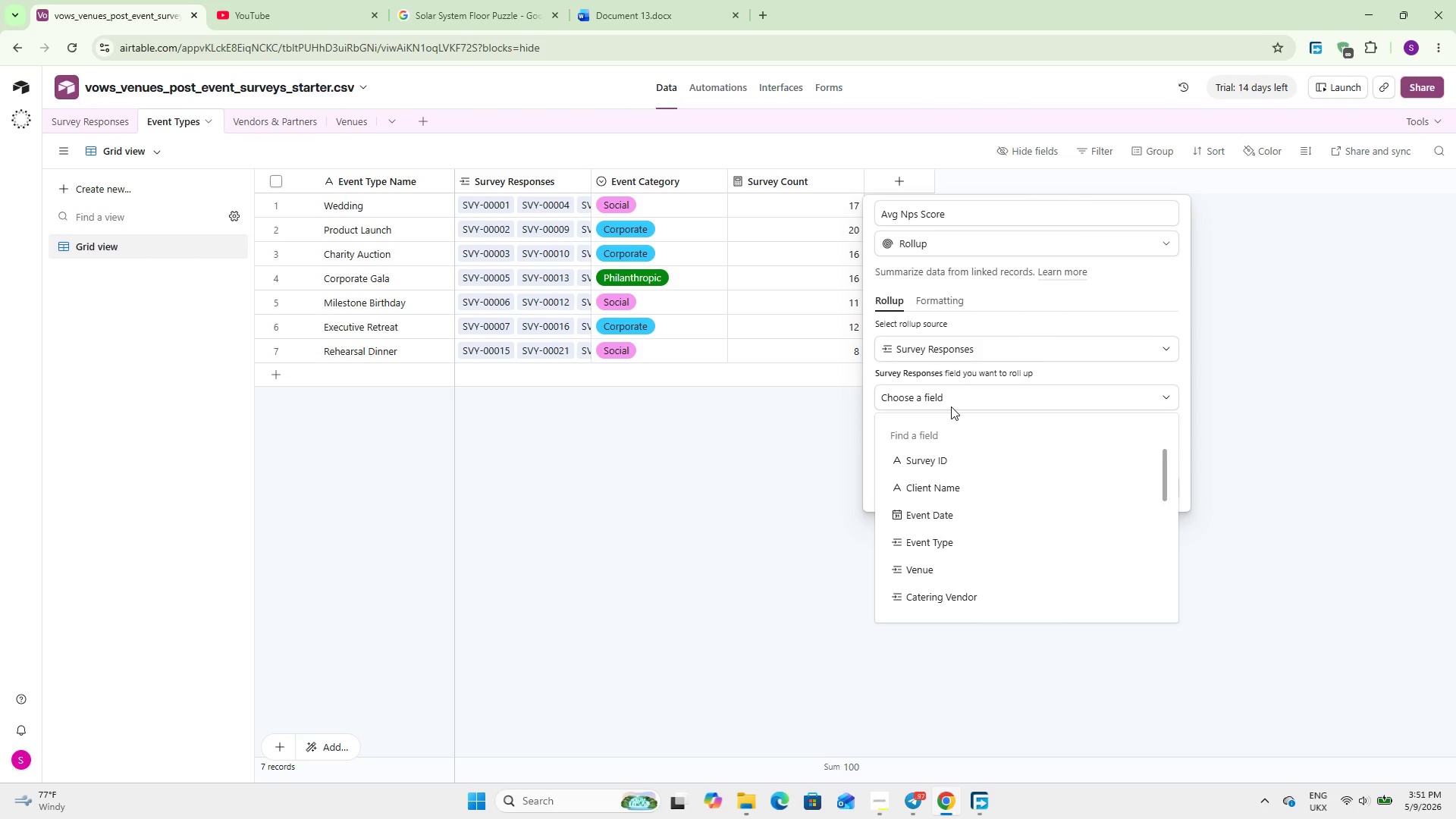 
type(NPS)
 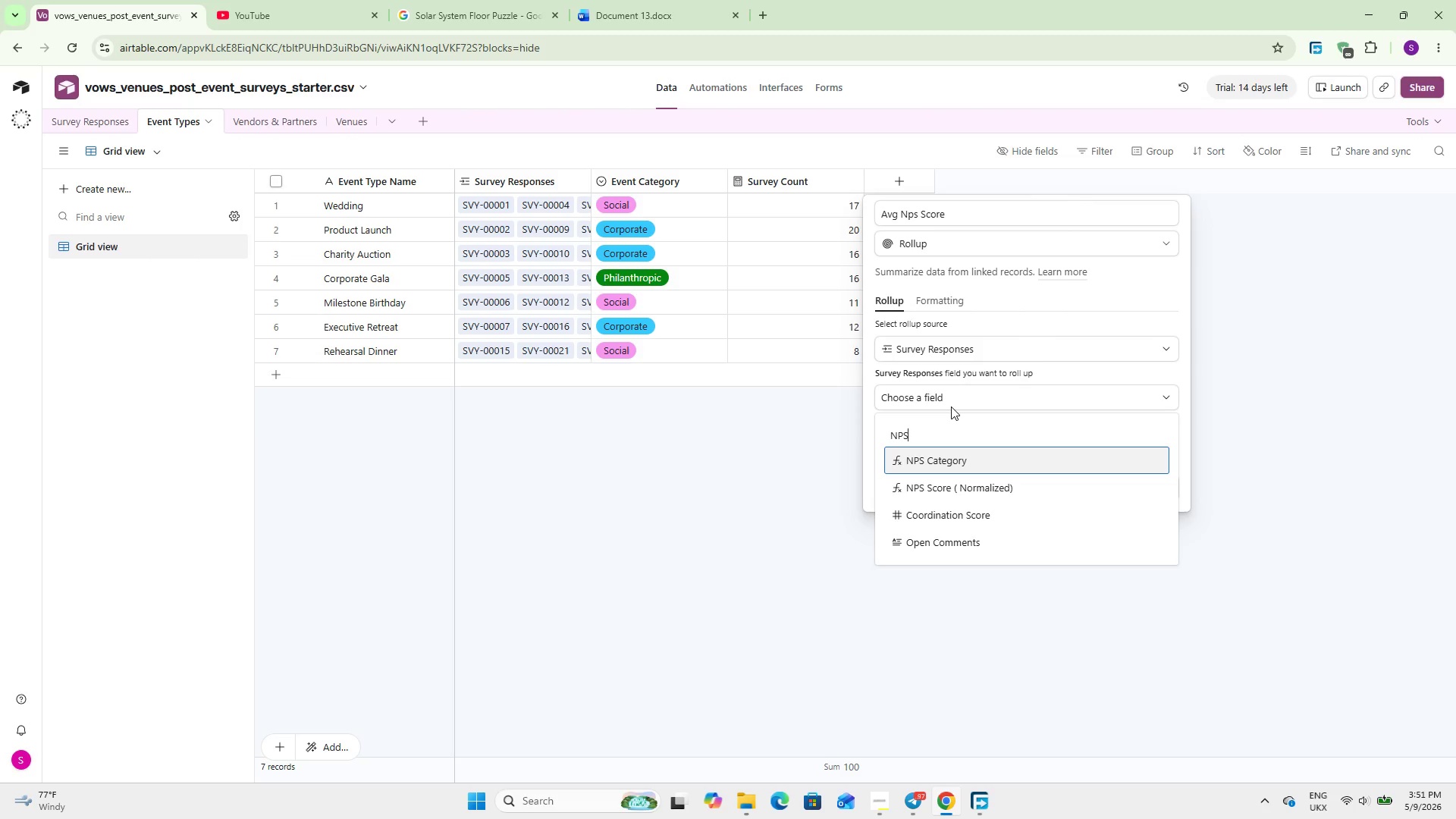 
key(ArrowDown)
 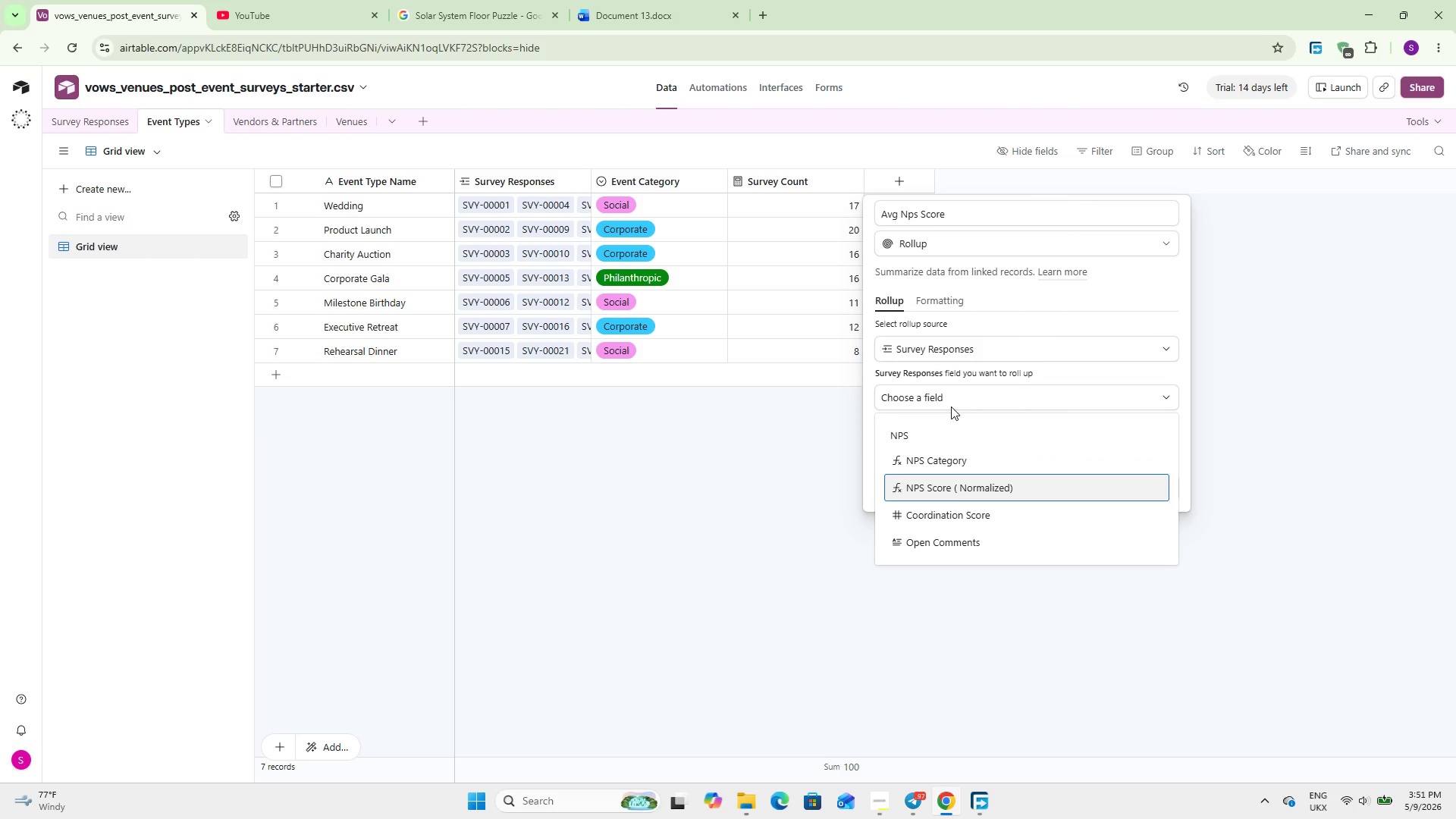 
key(Enter)
 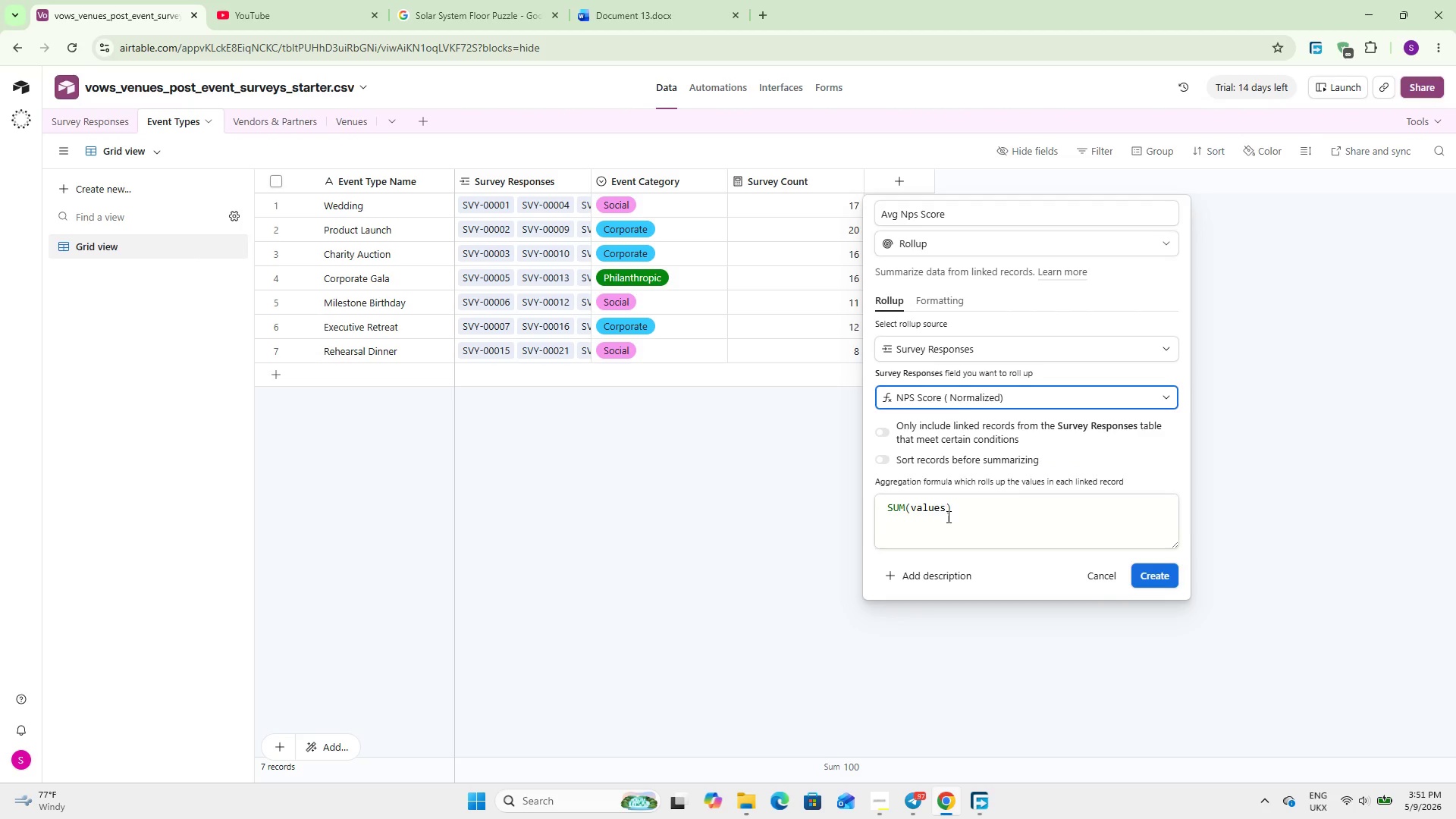 
double_click([947, 516])
 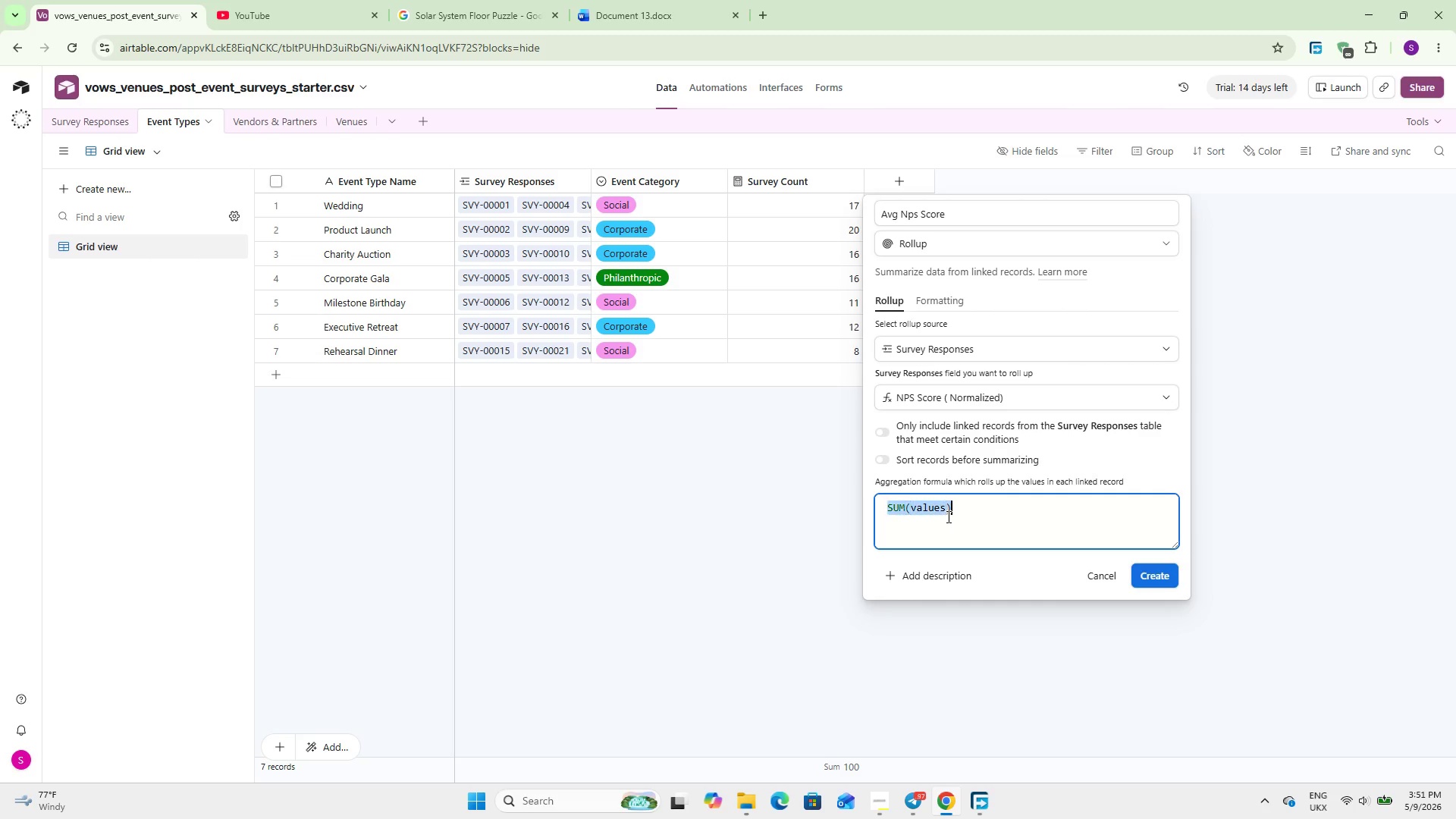 
triple_click([947, 516])
 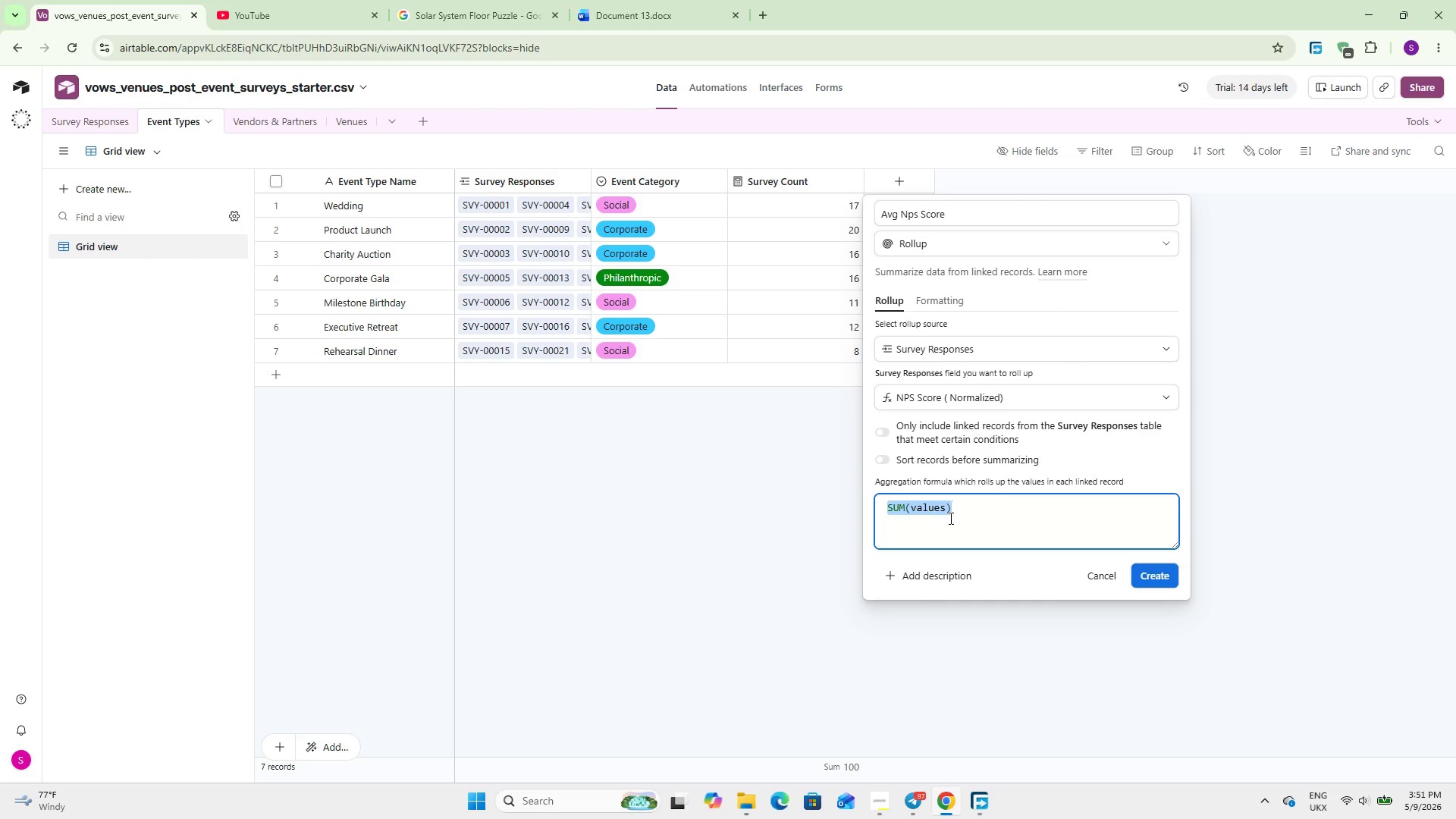 
type(AVER)
 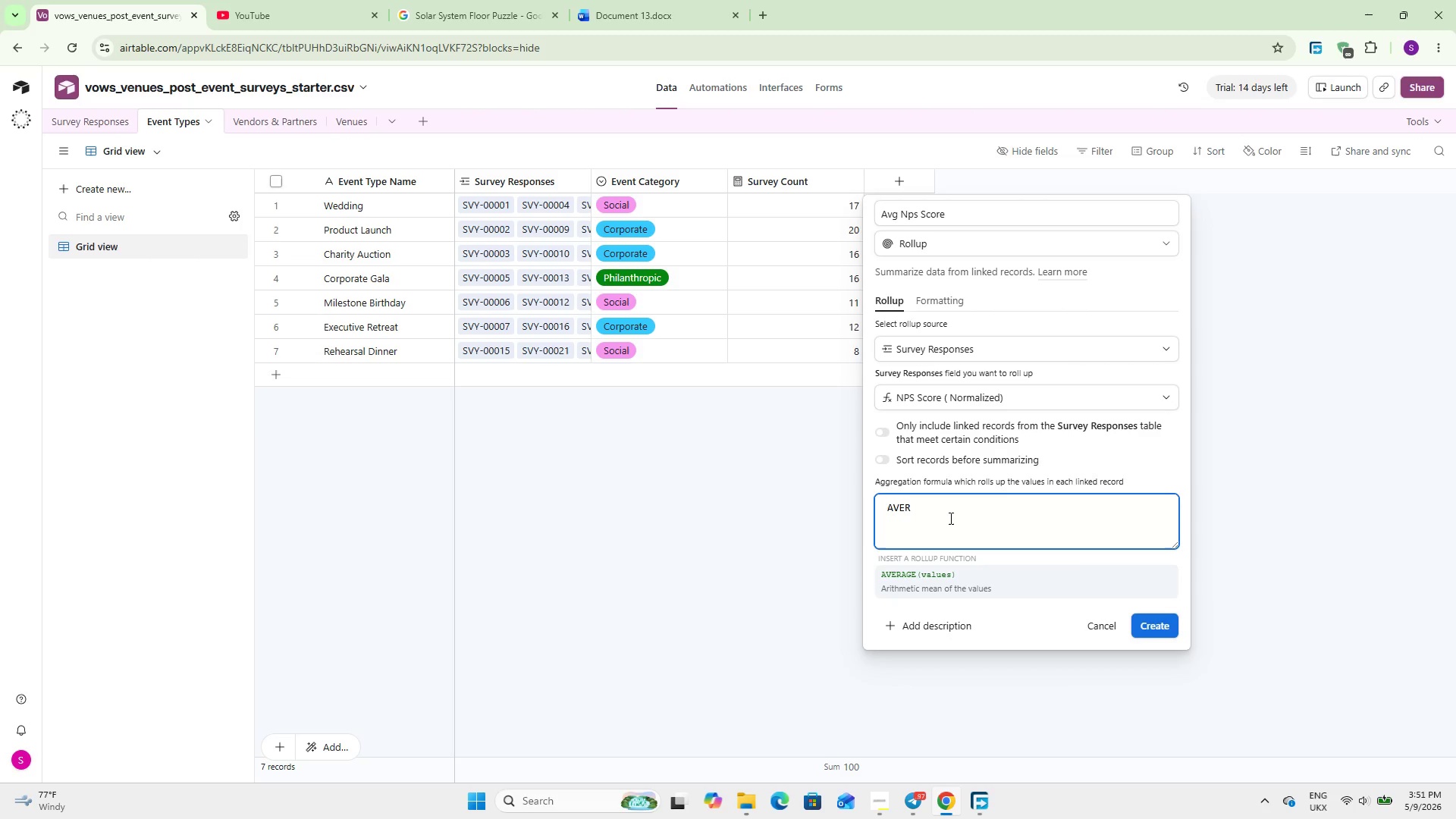 
key(Enter)
 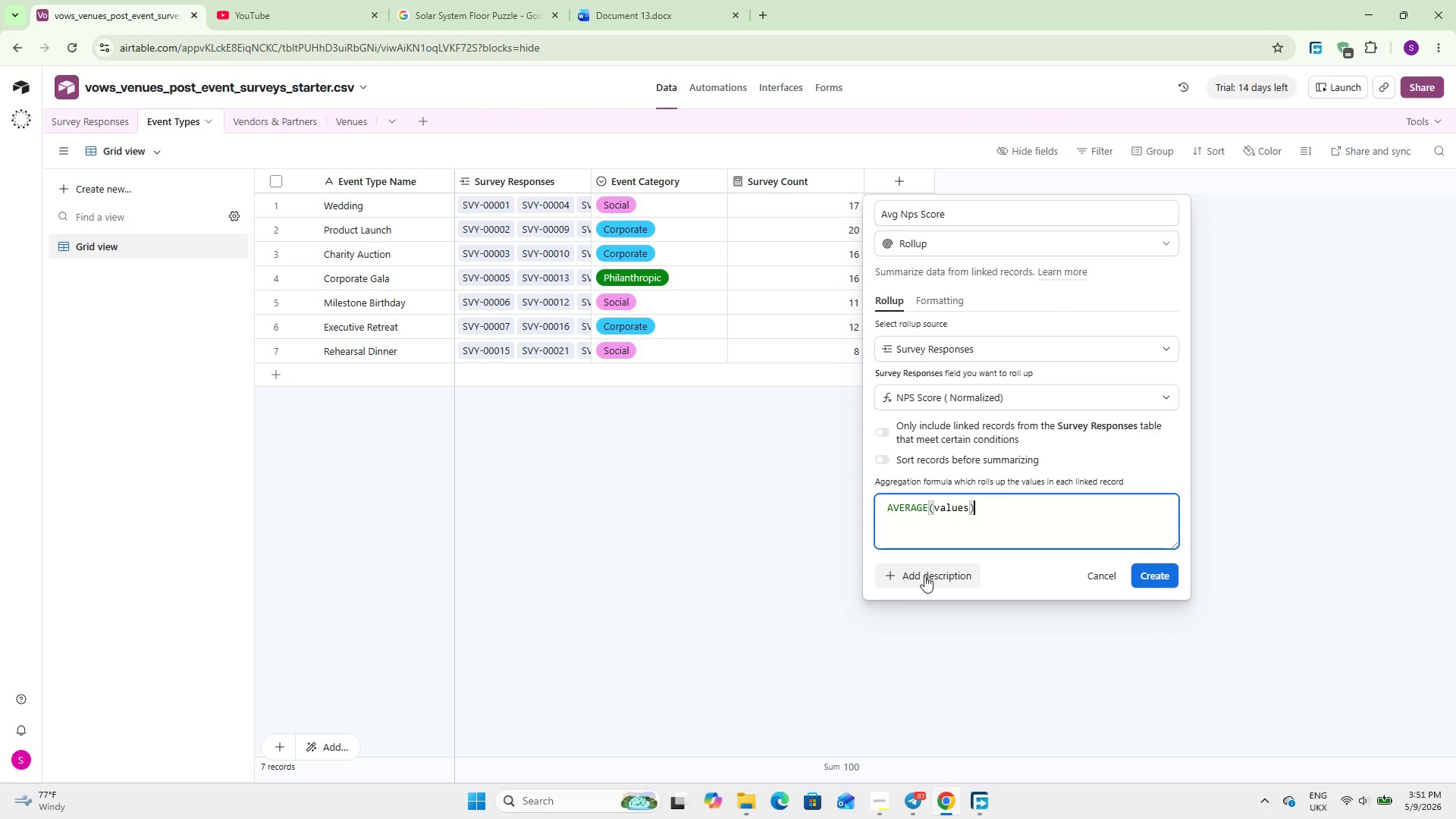 
left_click([1143, 572])
 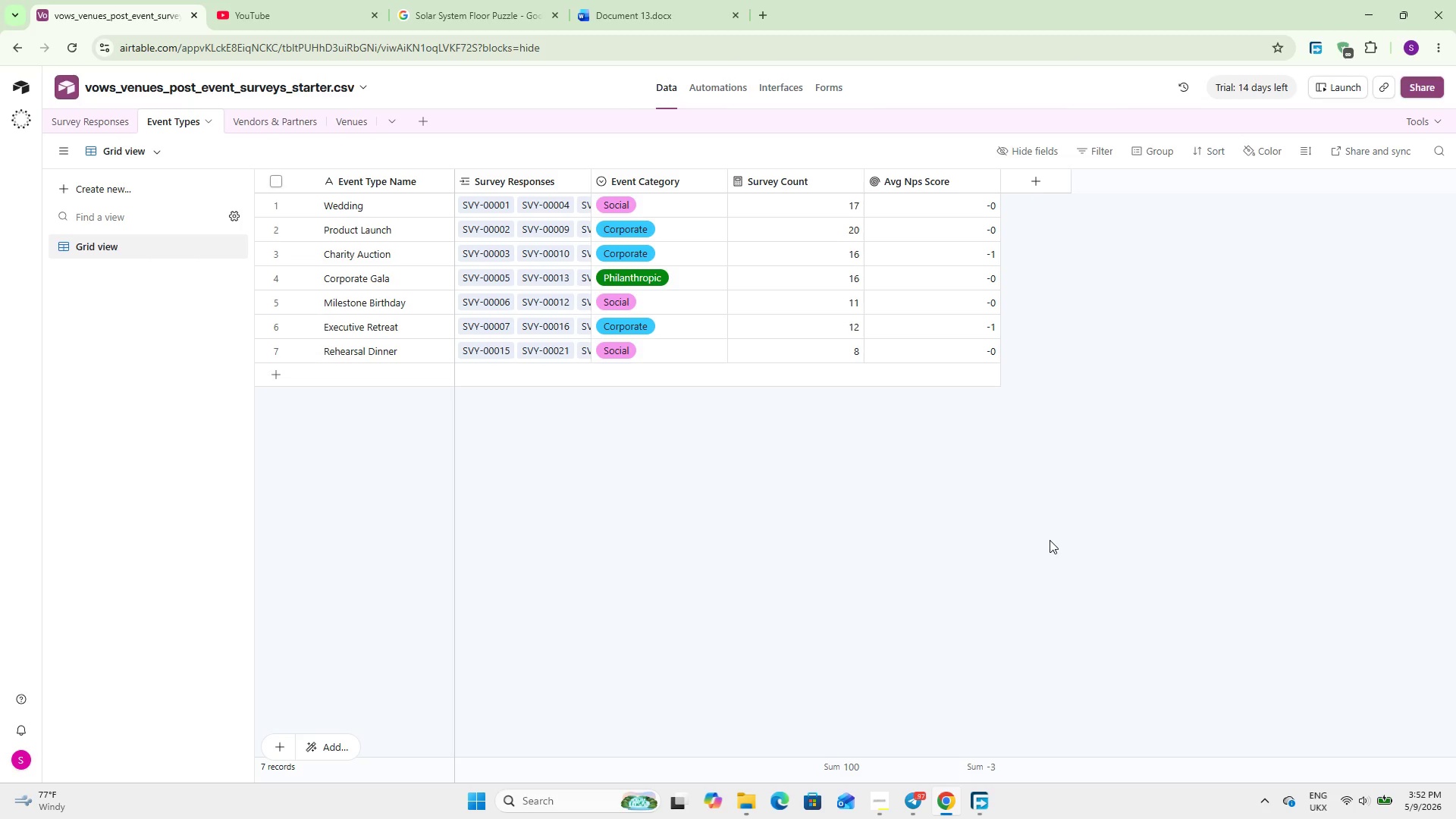 
wait(28.88)
 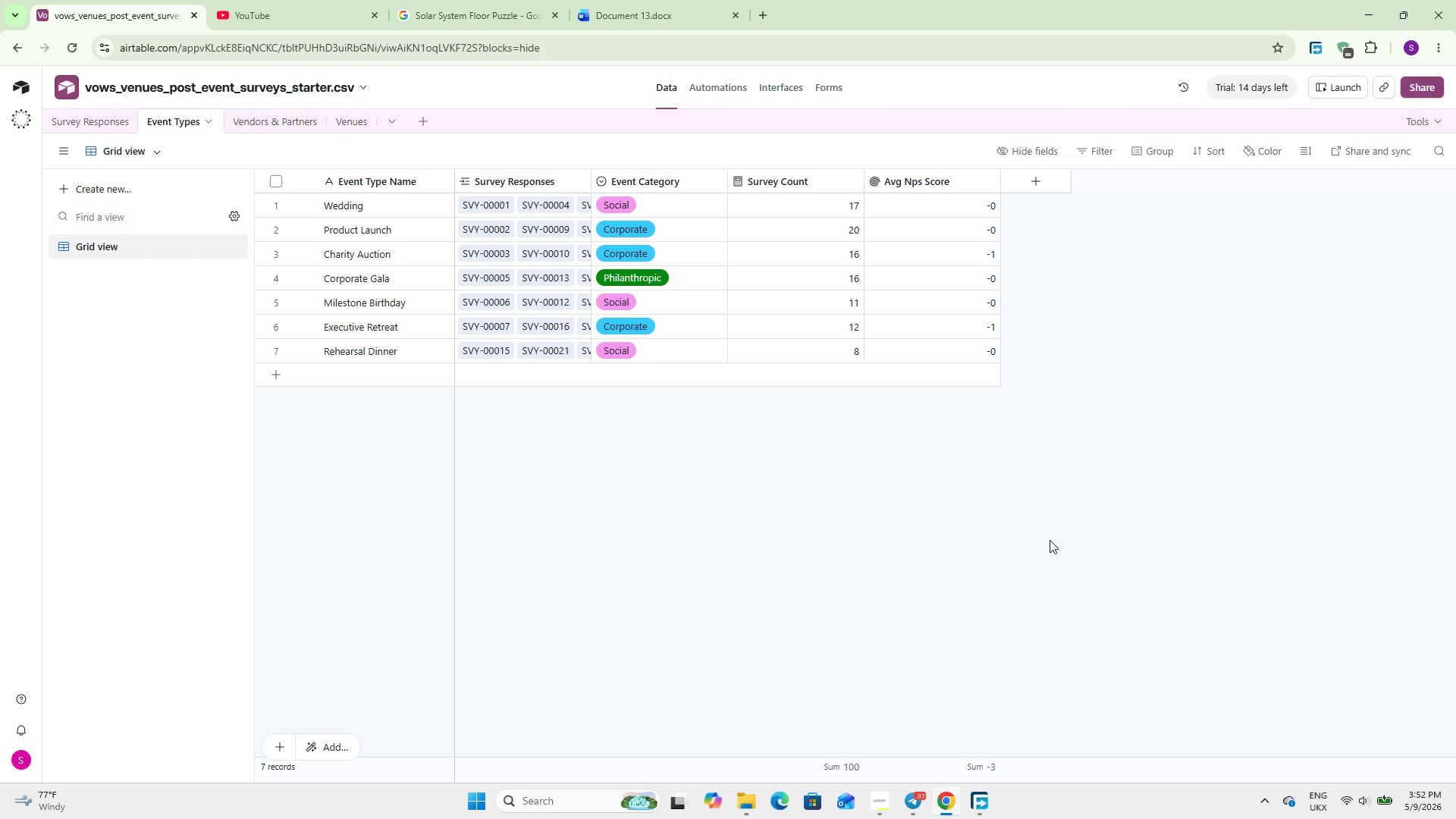 
left_click([1036, 184])
 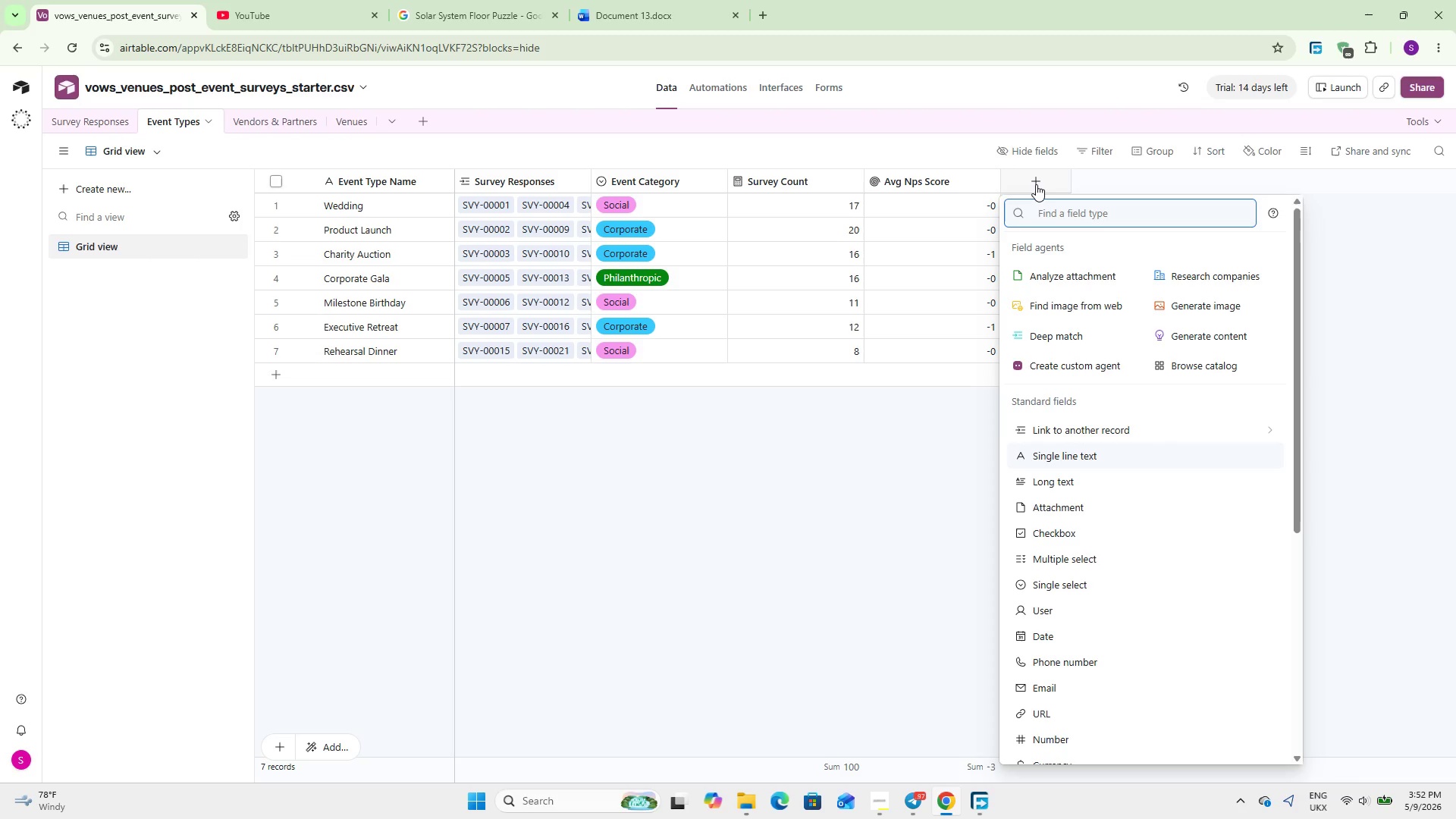 
type(roll)
 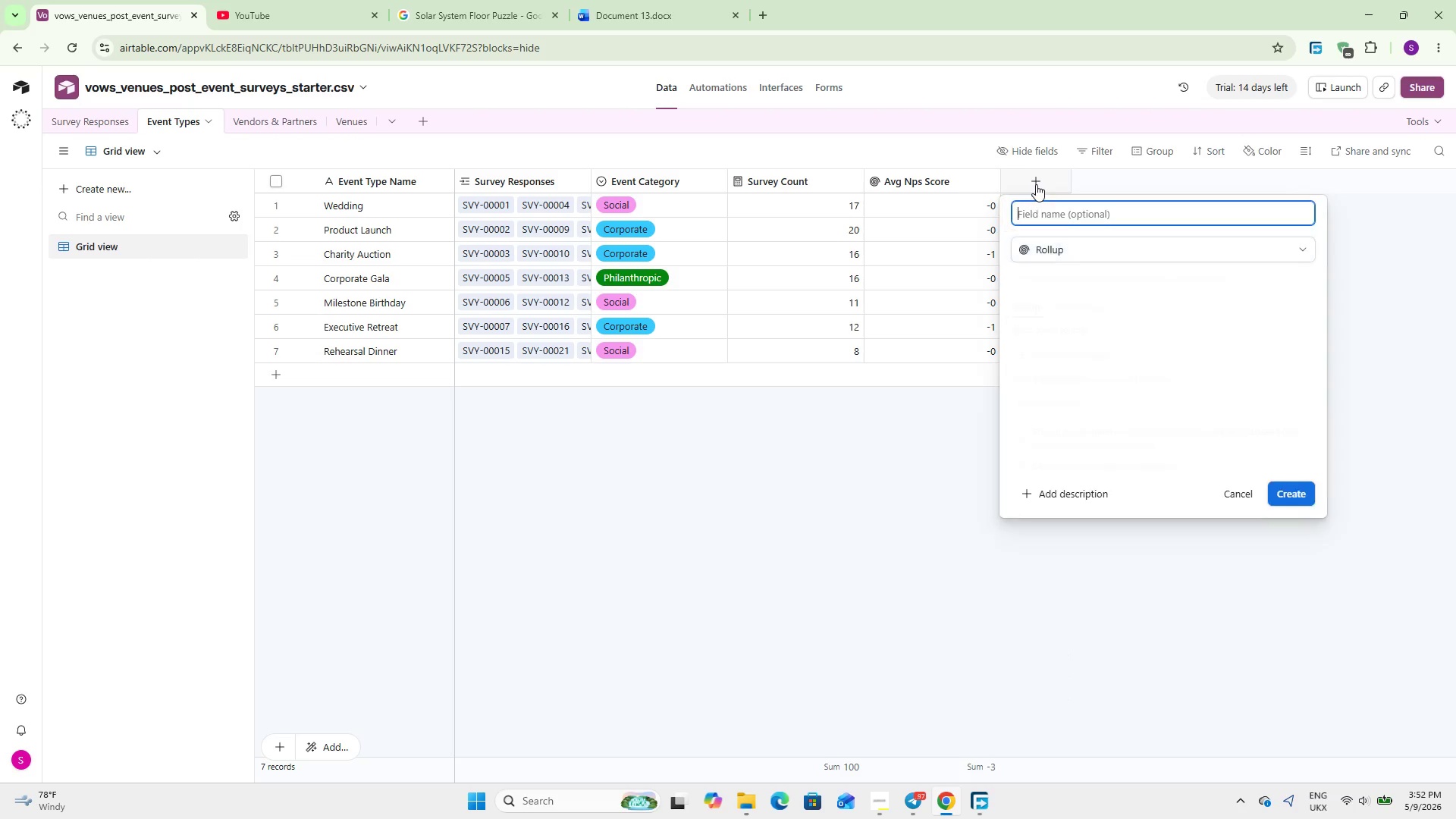 
key(Enter)
 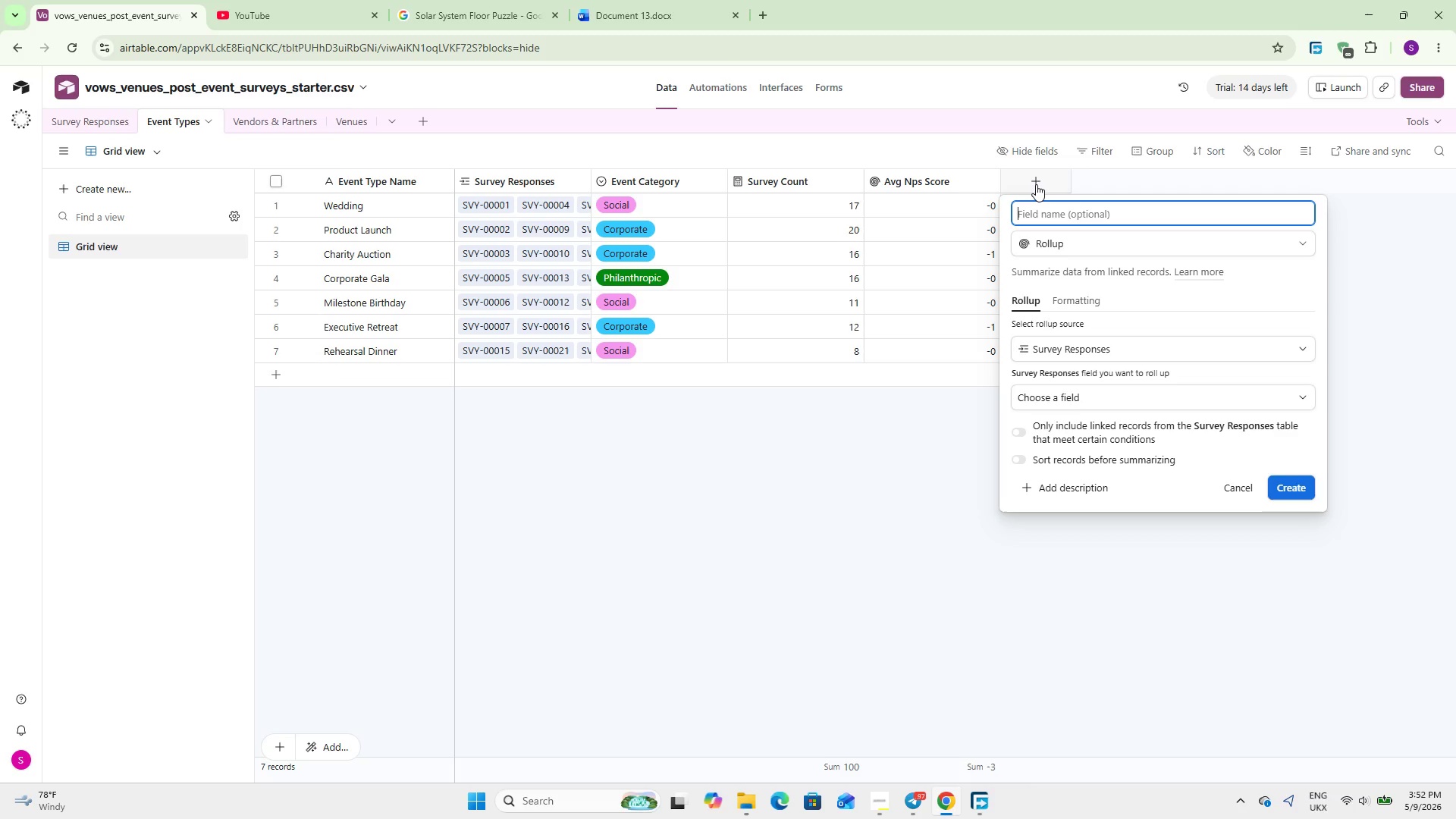 
type(Follow-up Count)
 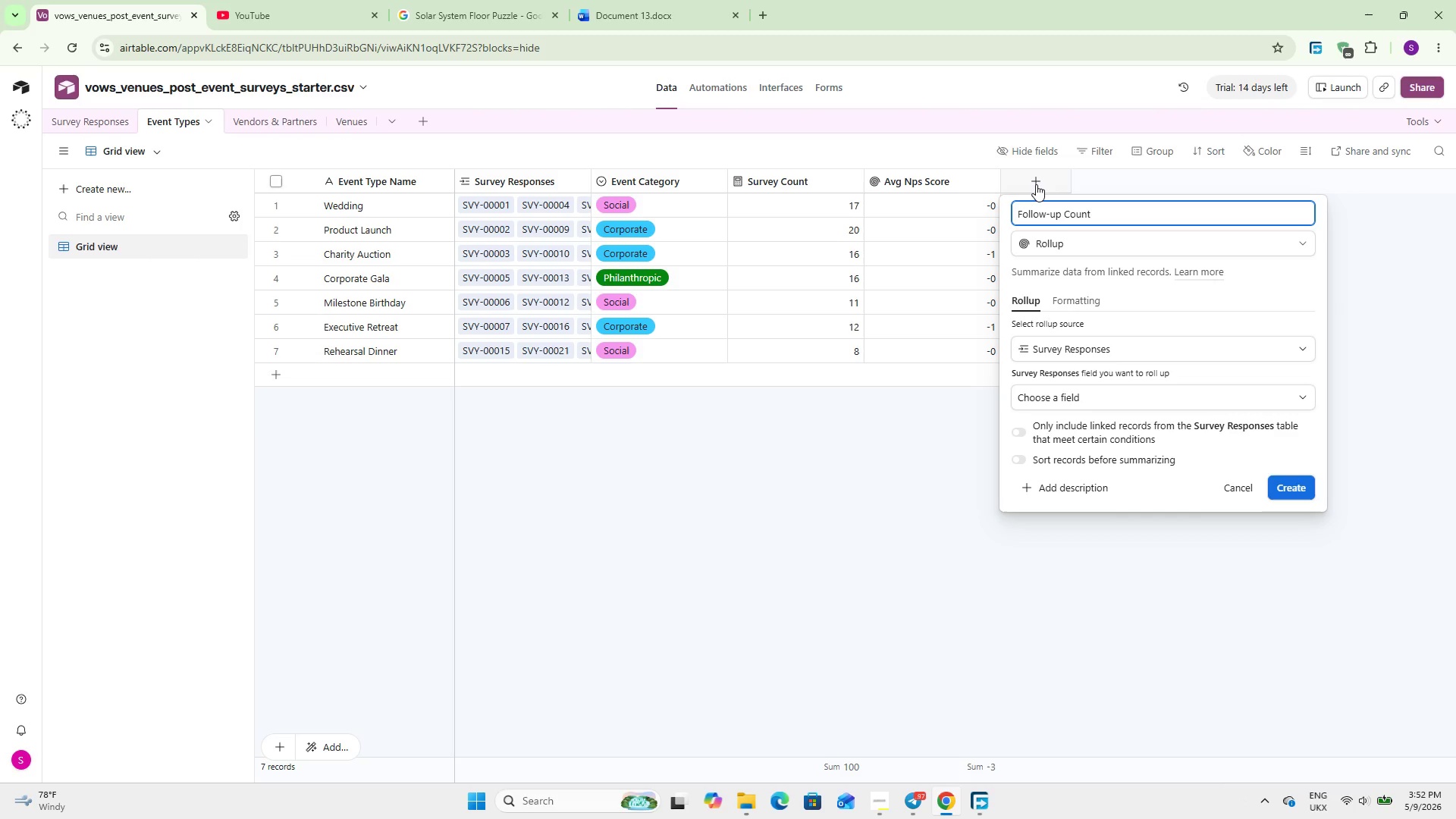 
wait(13.75)
 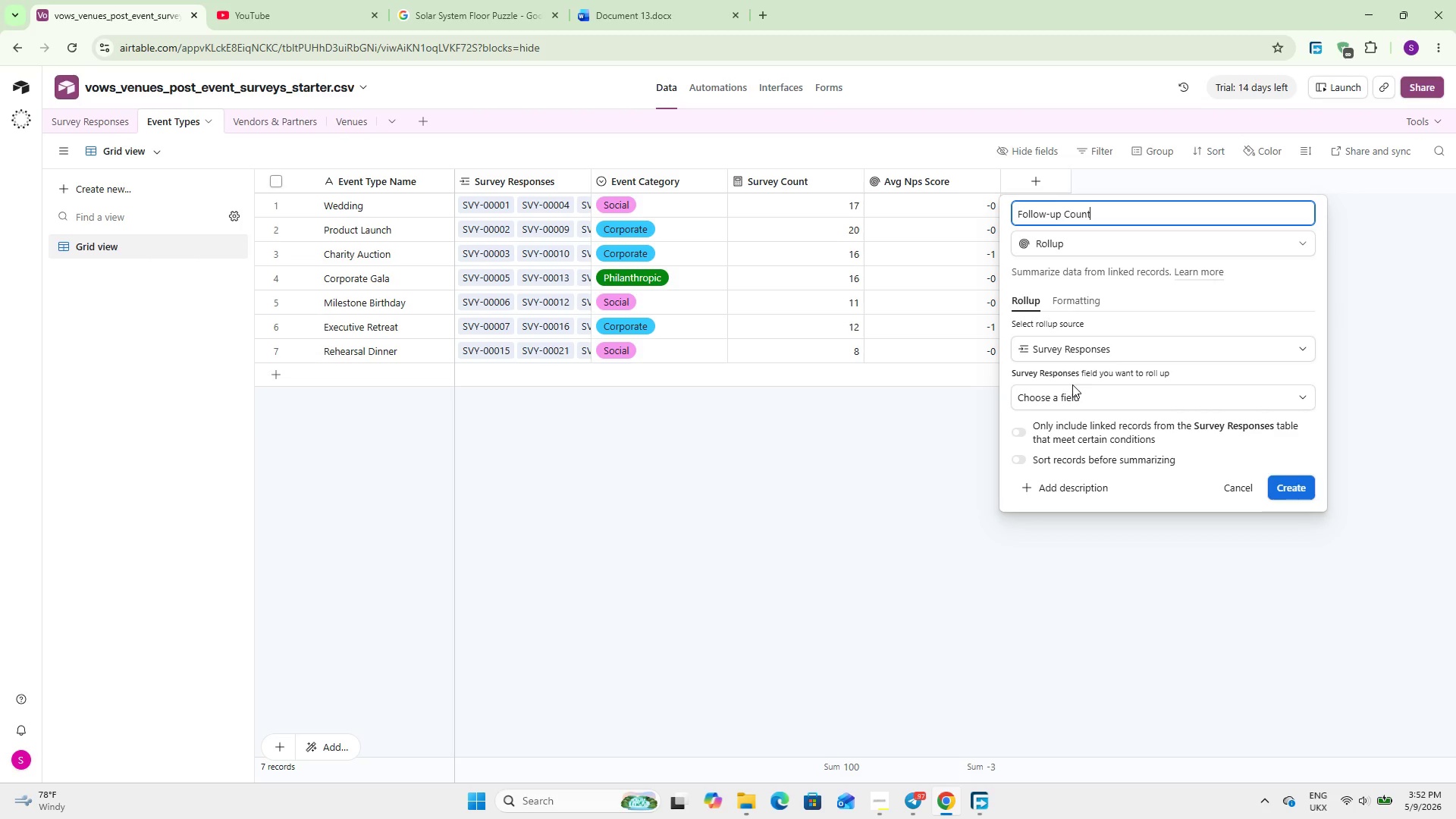 
double_click([1057, 394])
 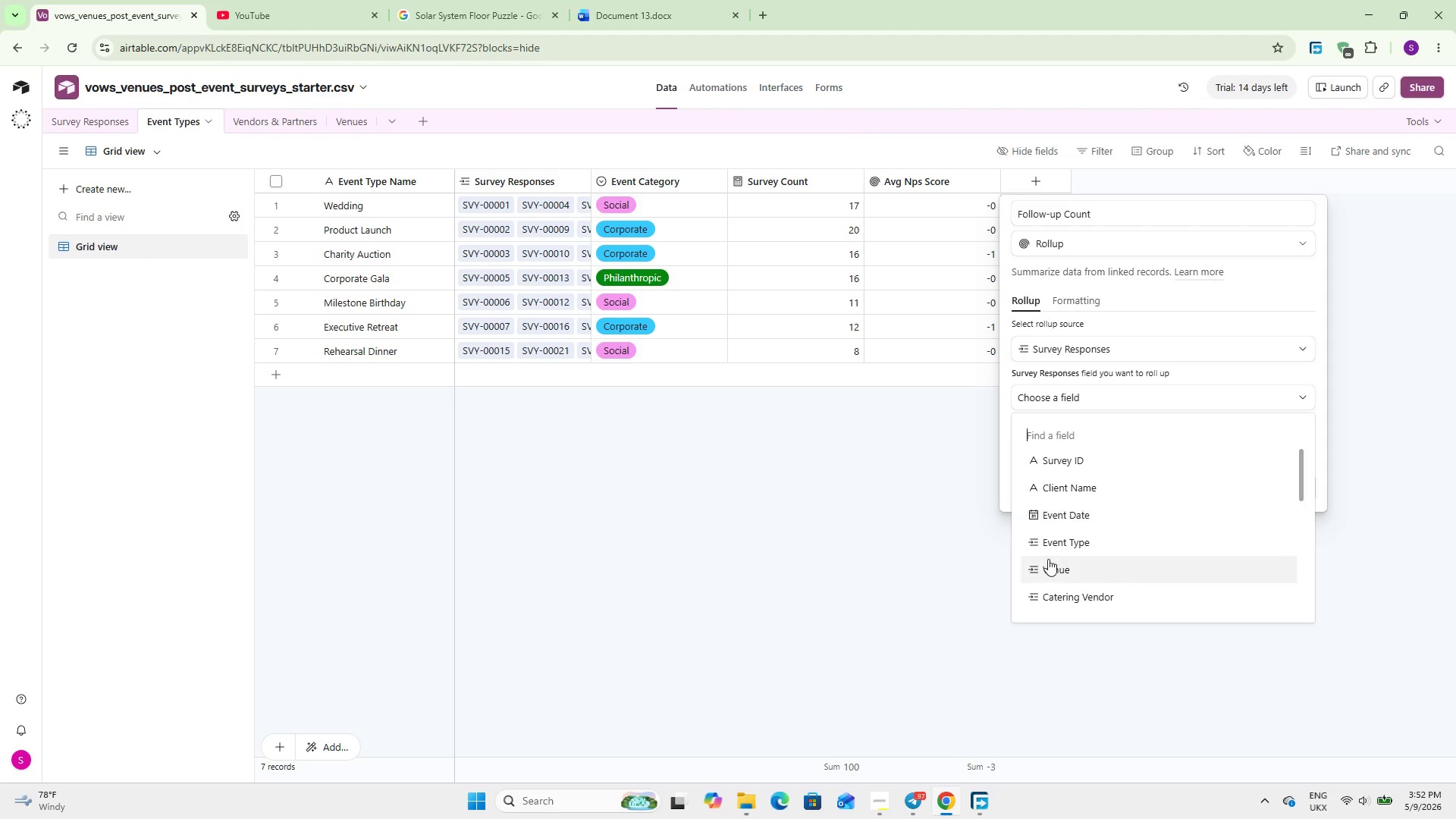 
left_click([1054, 563])
 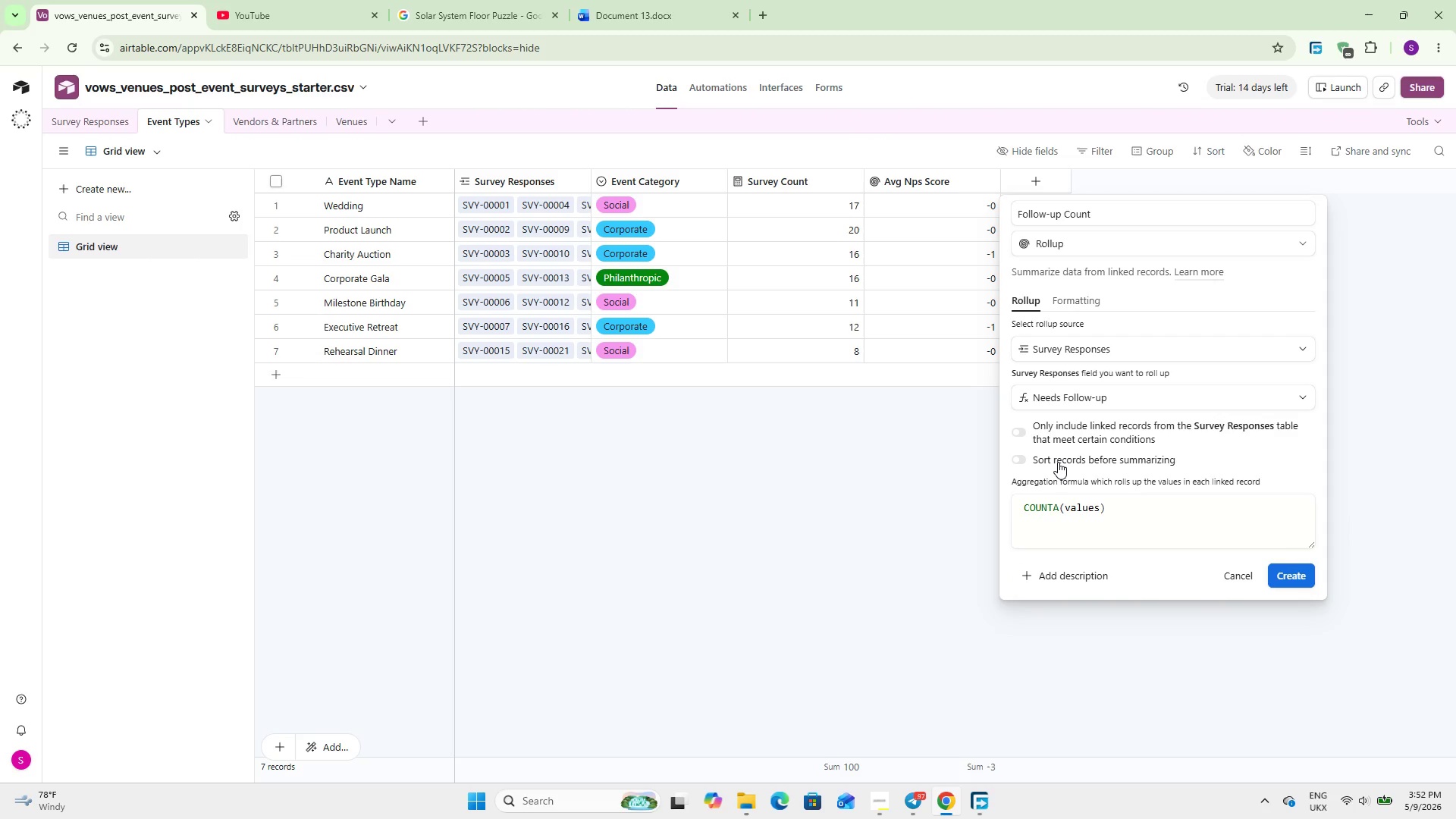 
scroll: coordinate [1052, 544], scroll_direction: down, amount: 14.0
 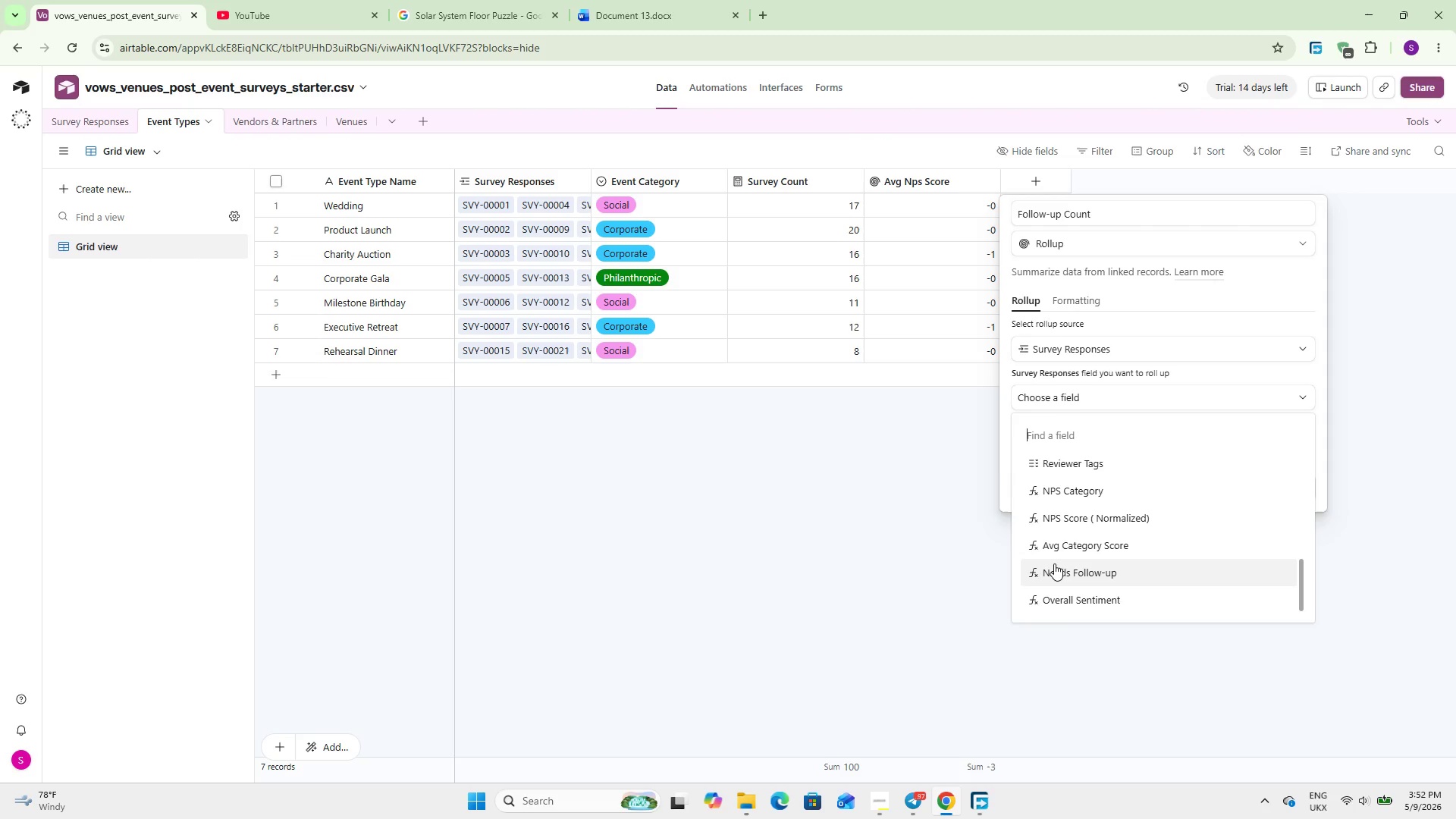 
double_click([1078, 522])
 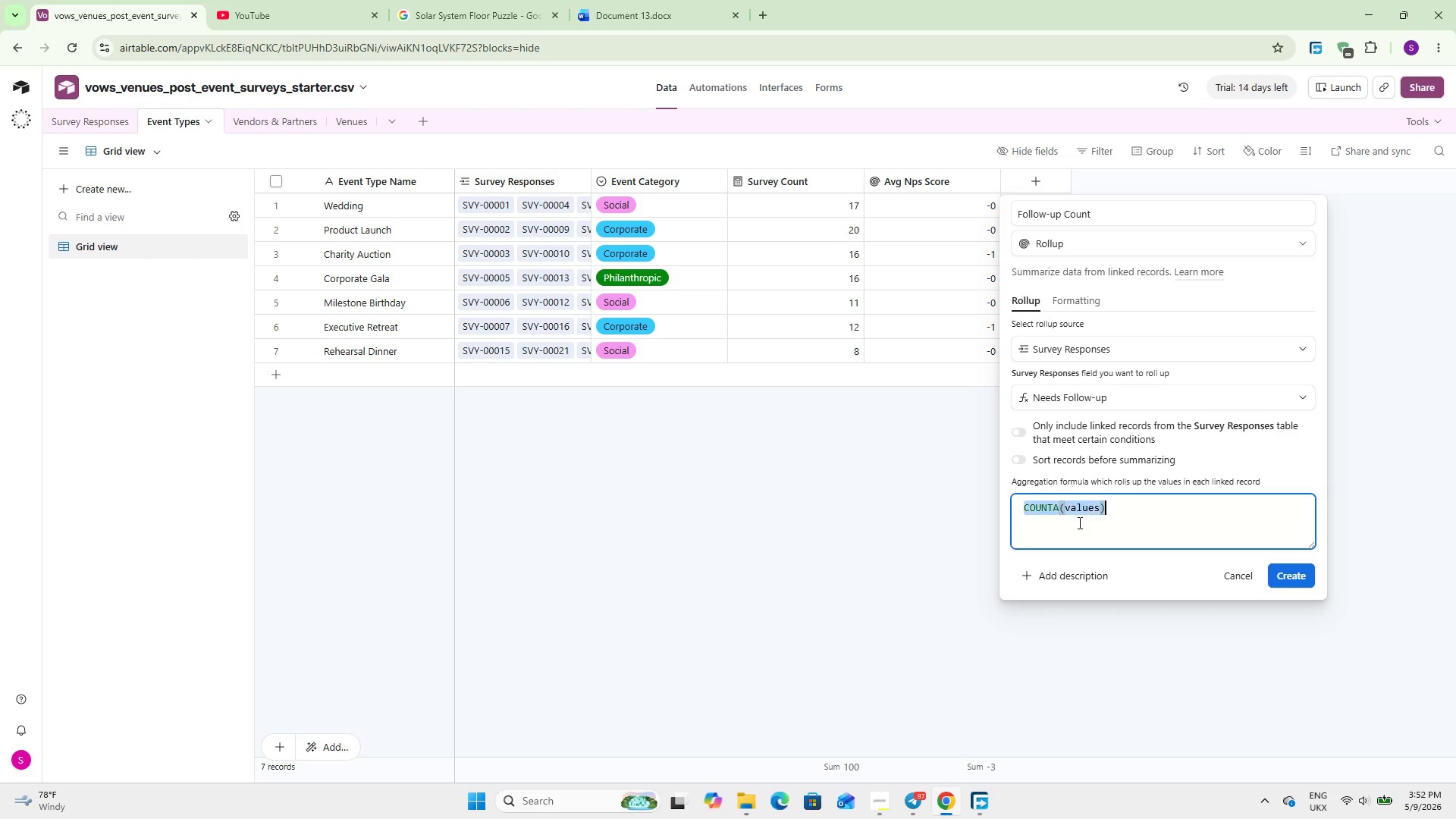 
triple_click([1078, 522])
 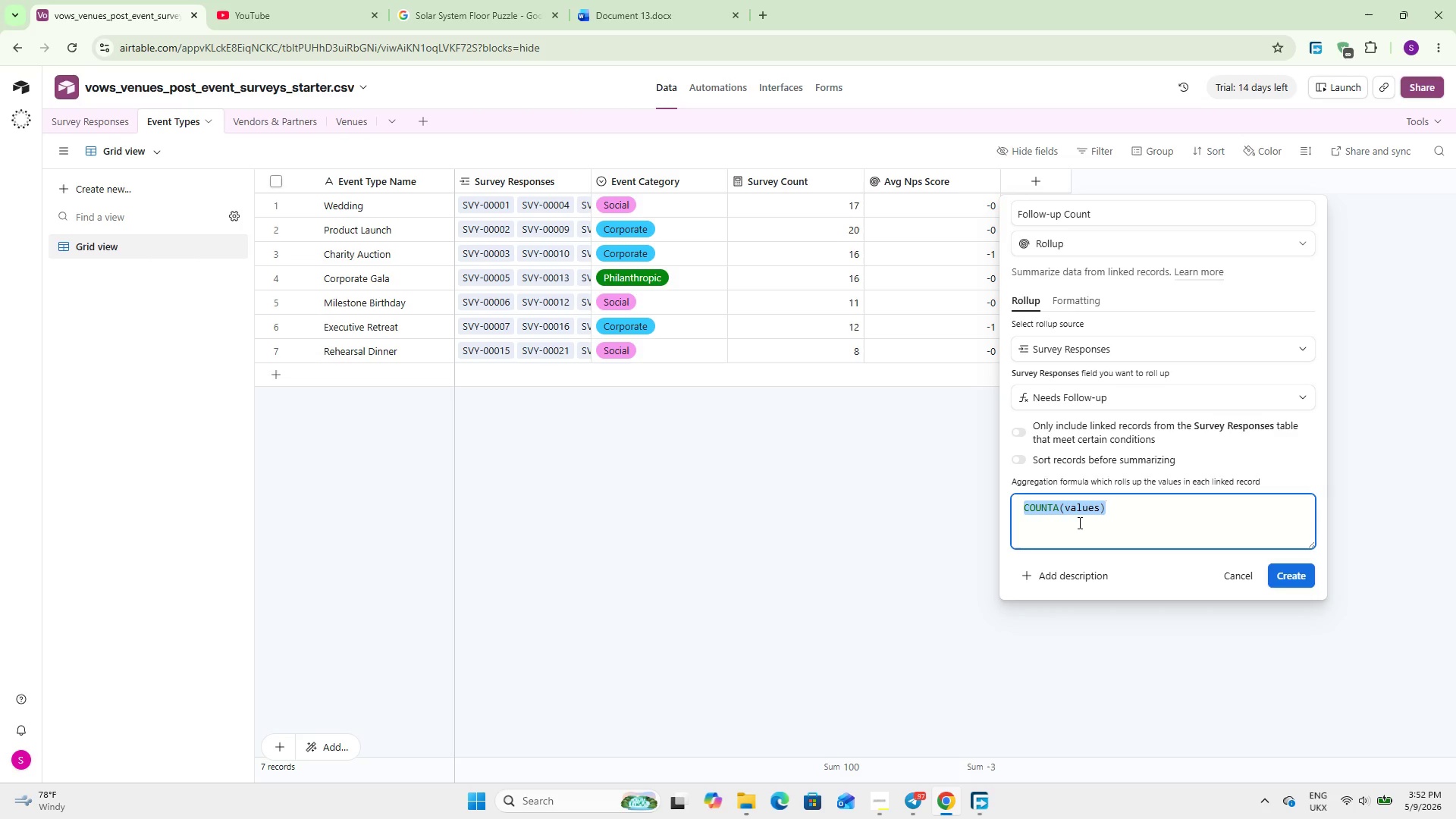 
type(SUM)
 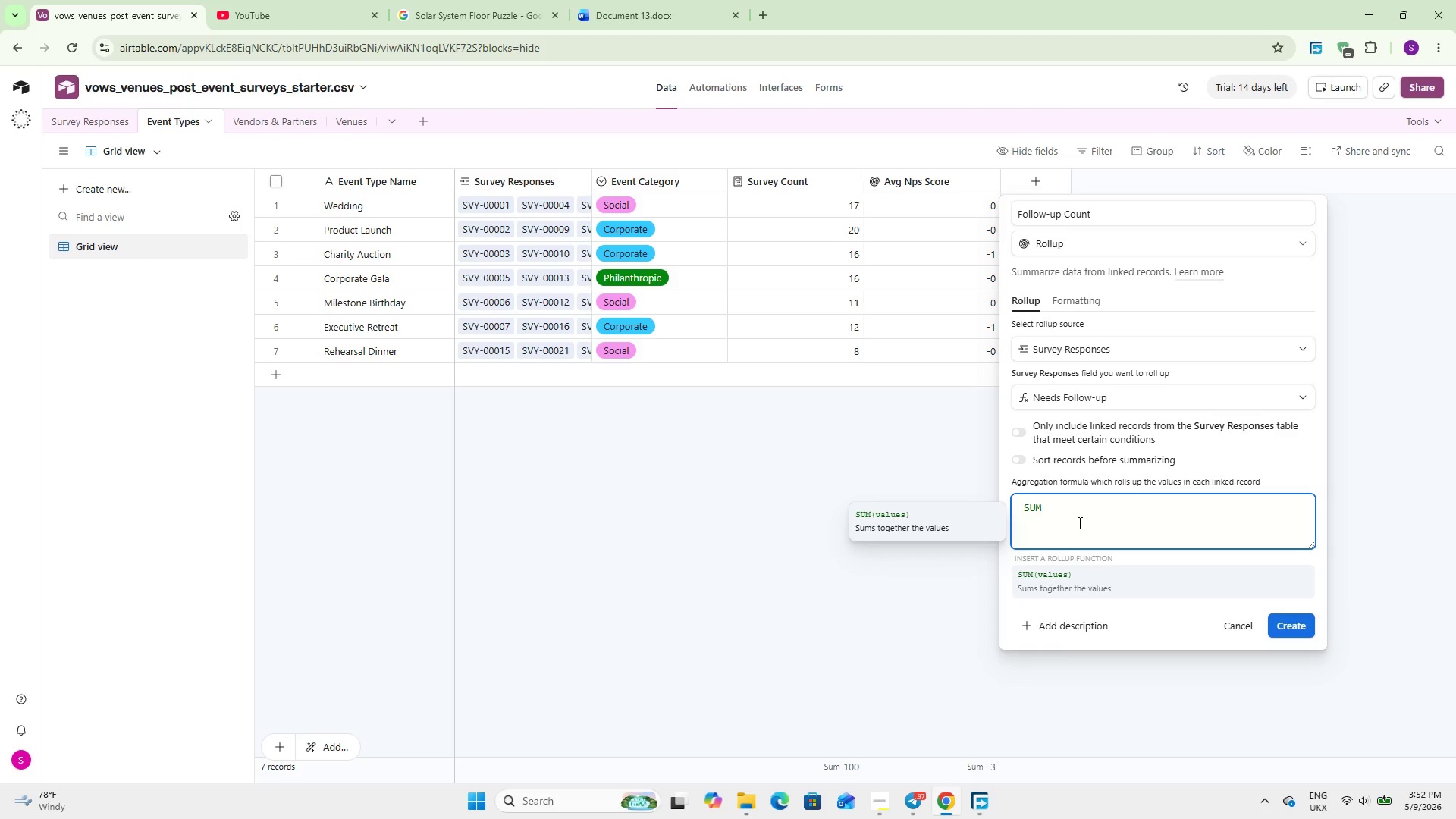 
key(Enter)
 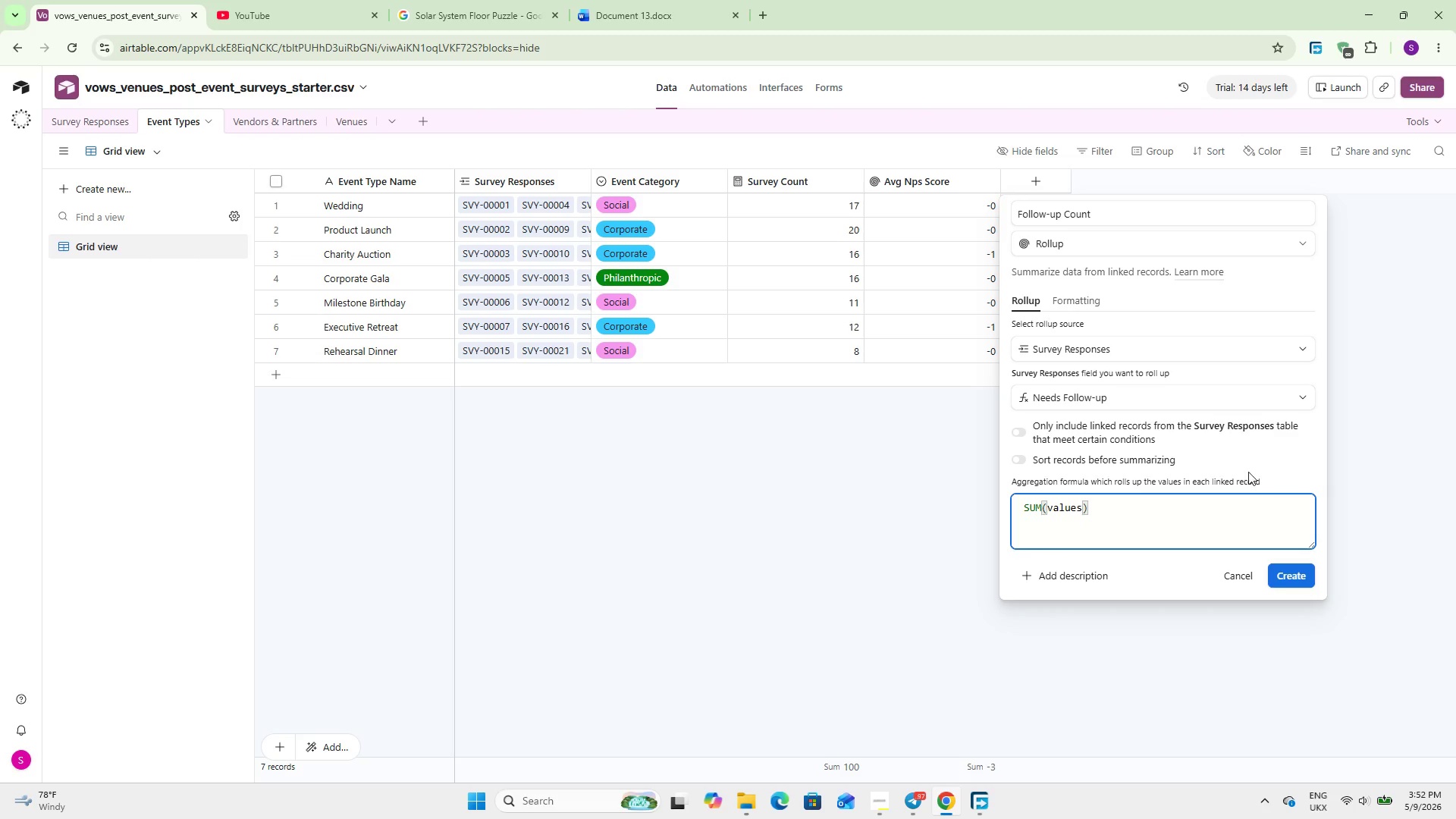 
left_click([1282, 565])
 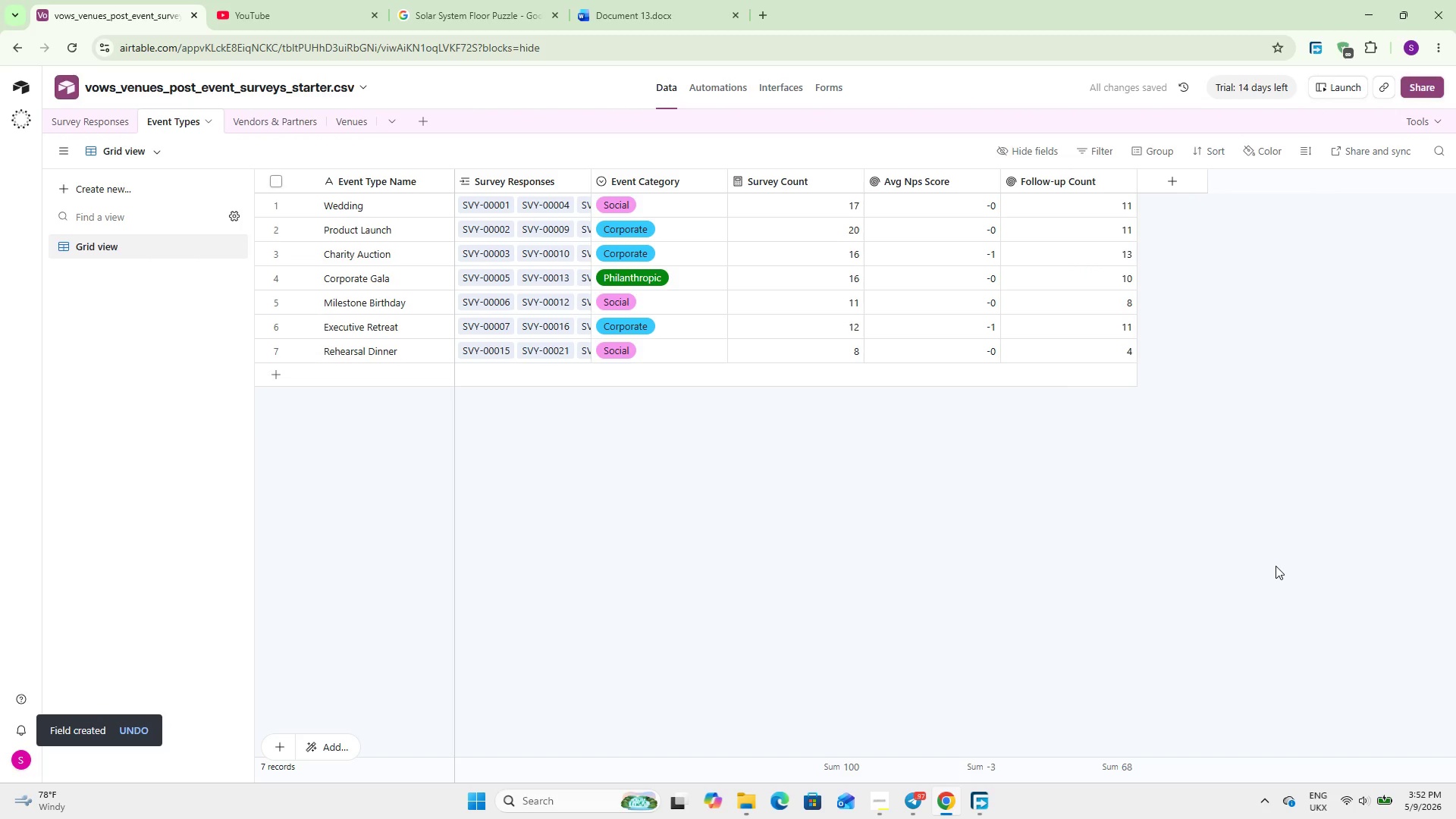 
wait(8.44)
 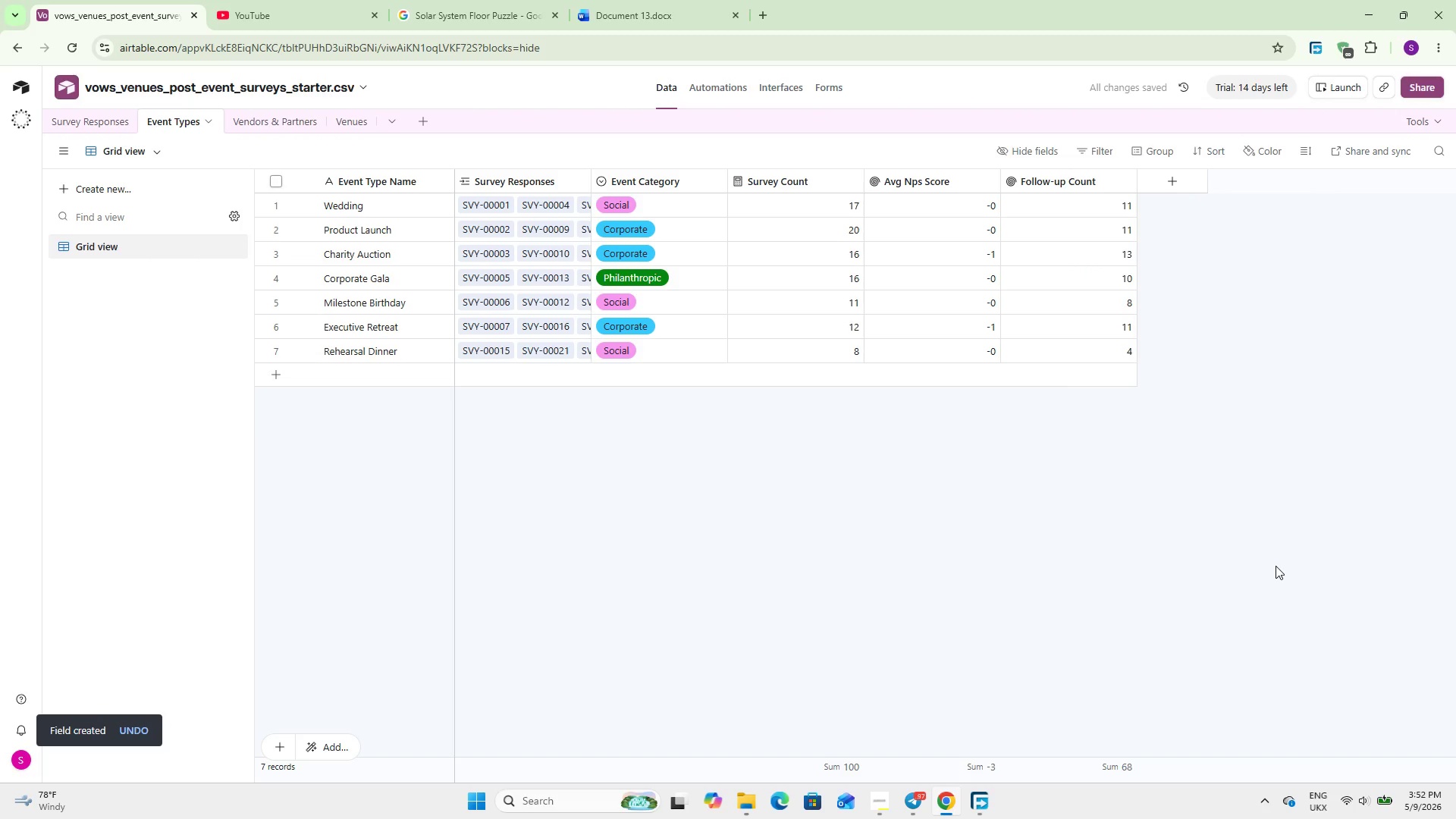 
left_click([1166, 177])
 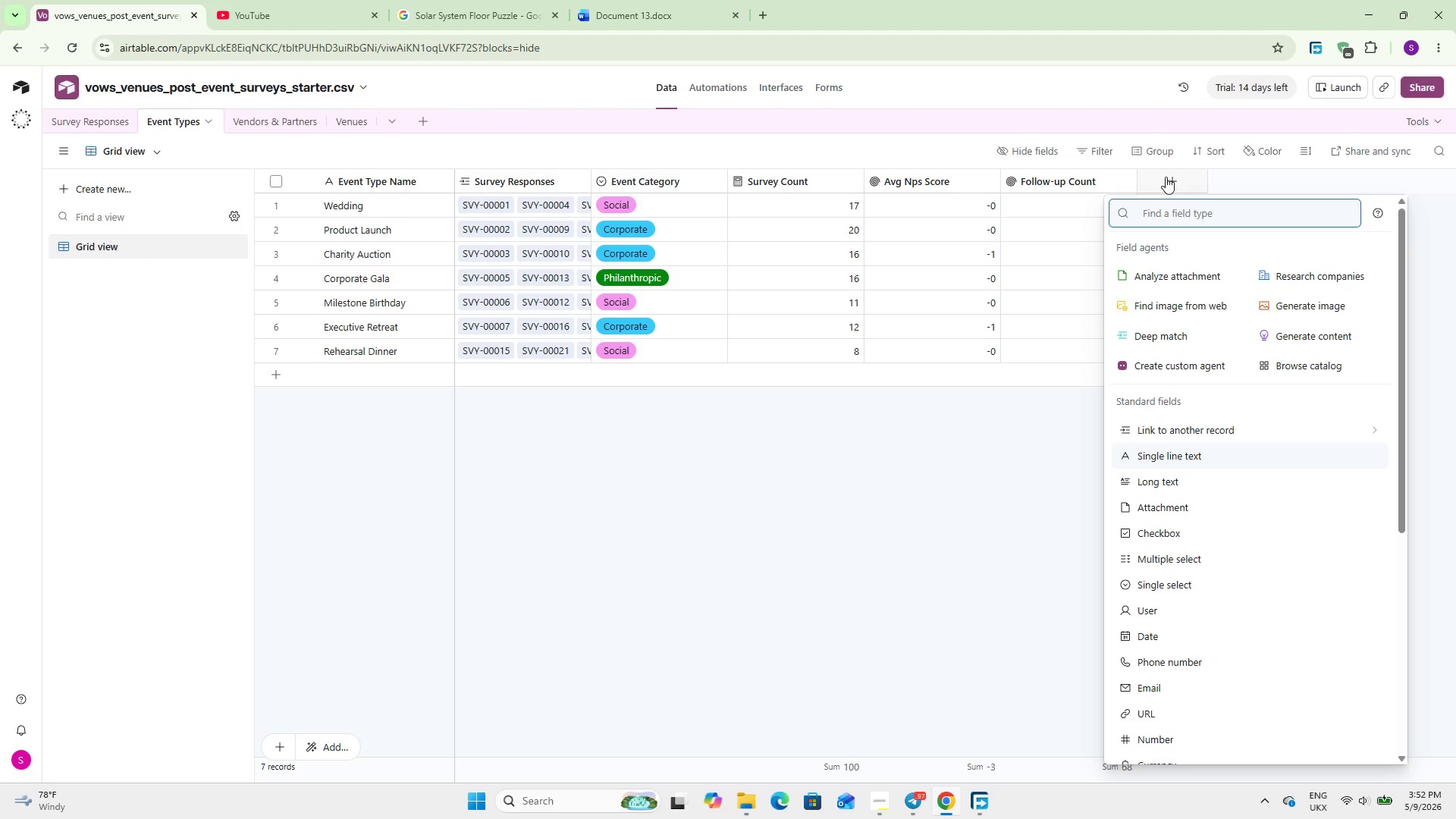 
type(roll)
 